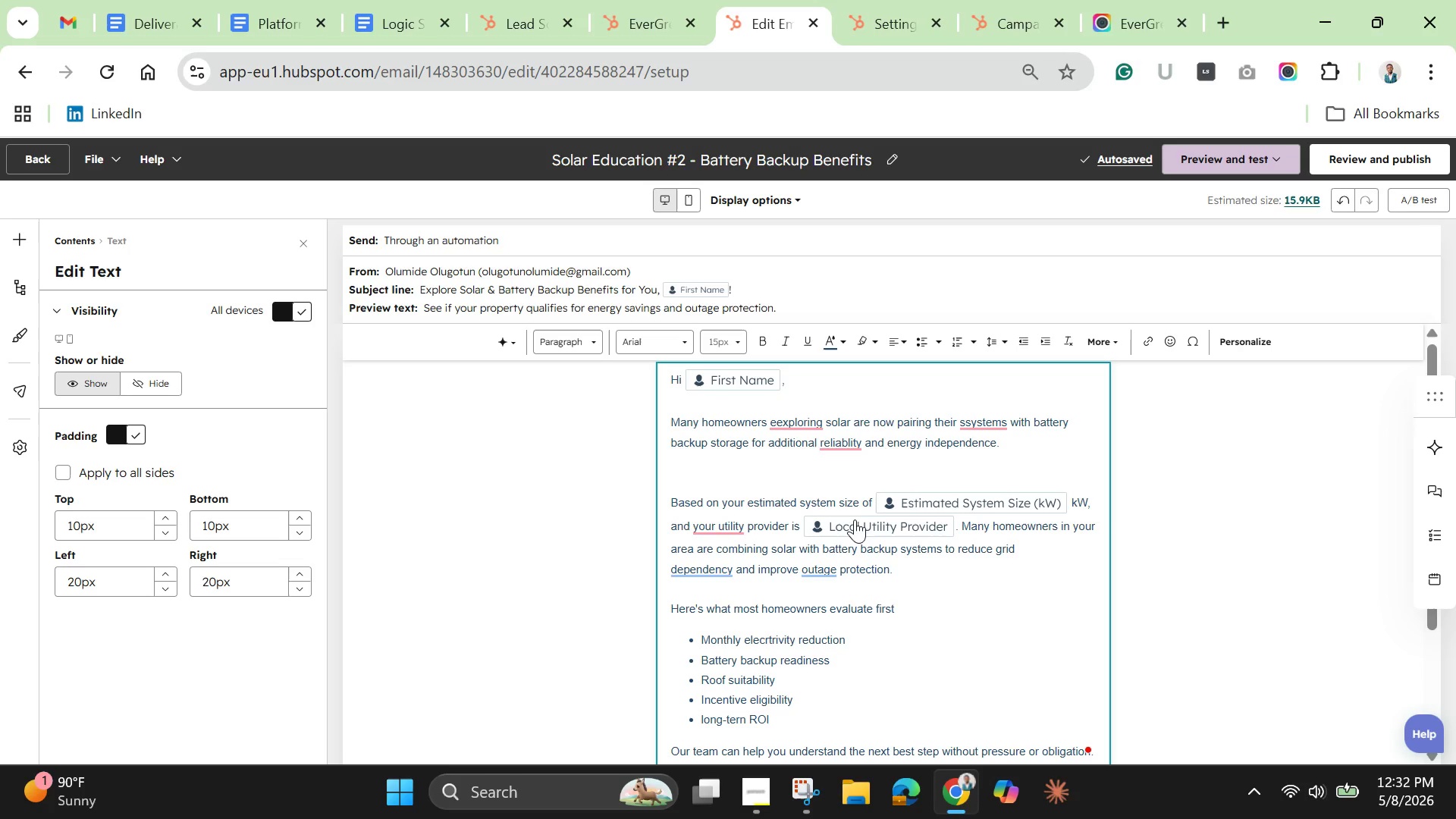 
wait(6.42)
 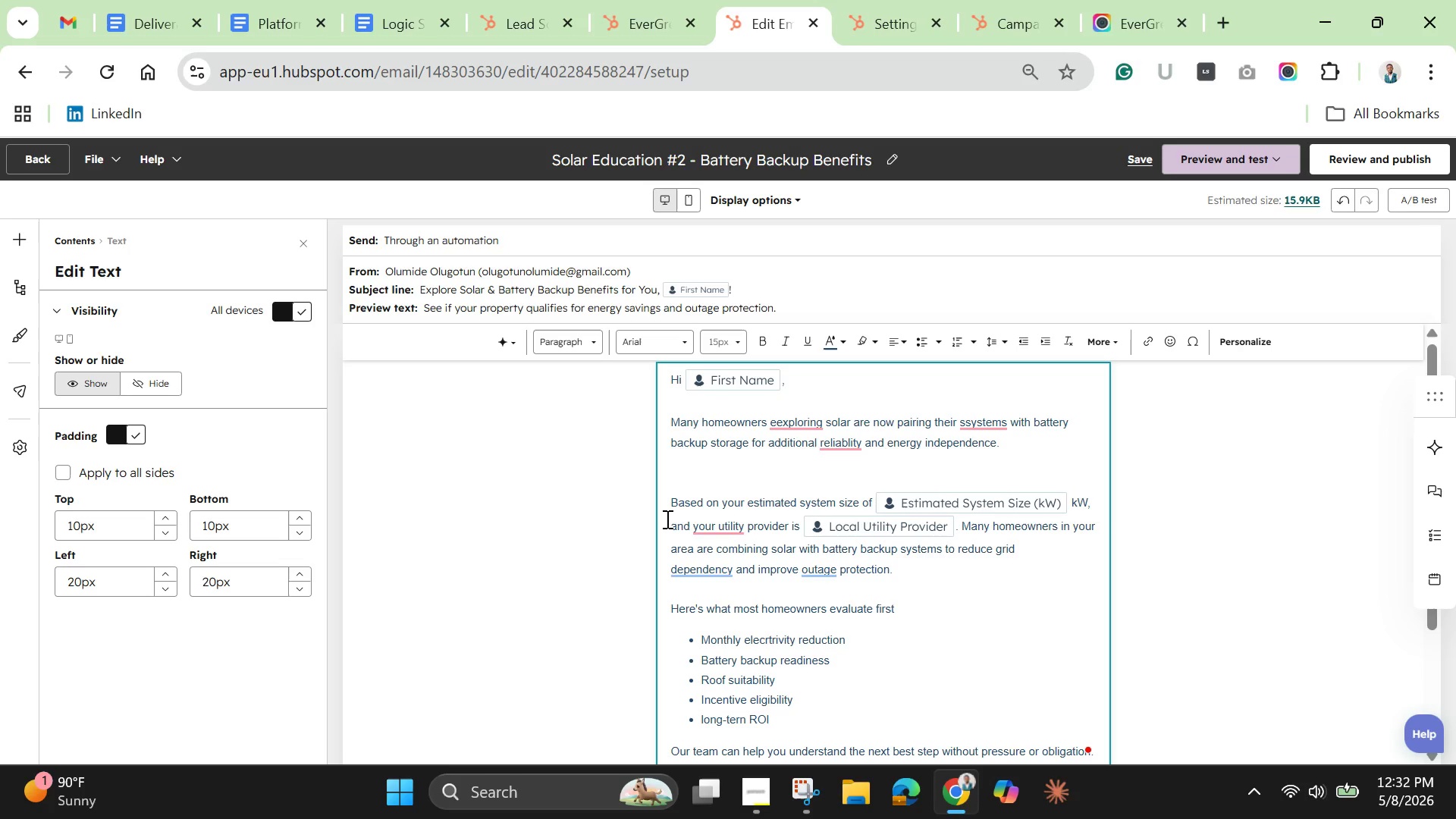 
left_click([711, 522])
 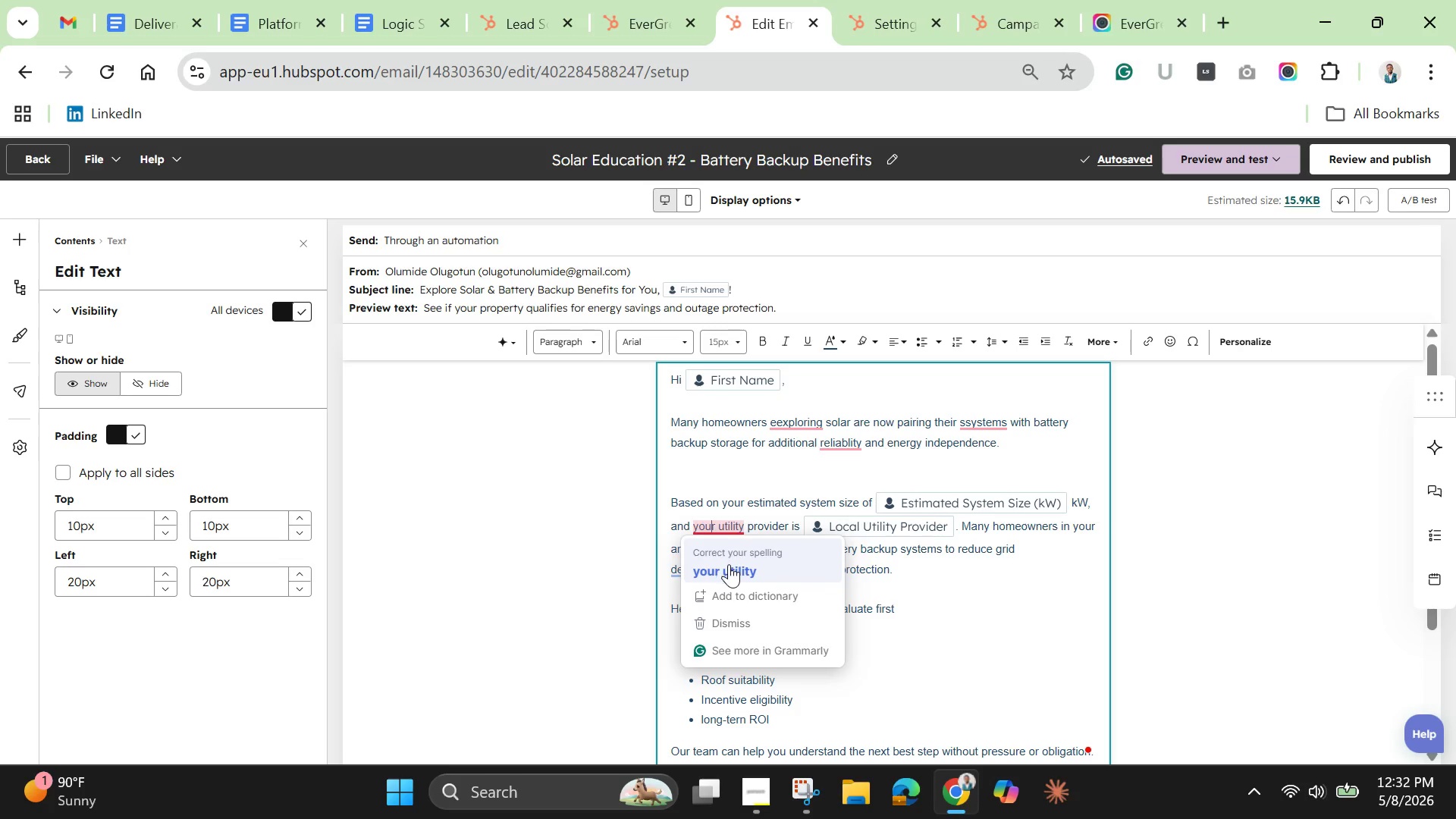 
left_click([729, 564])
 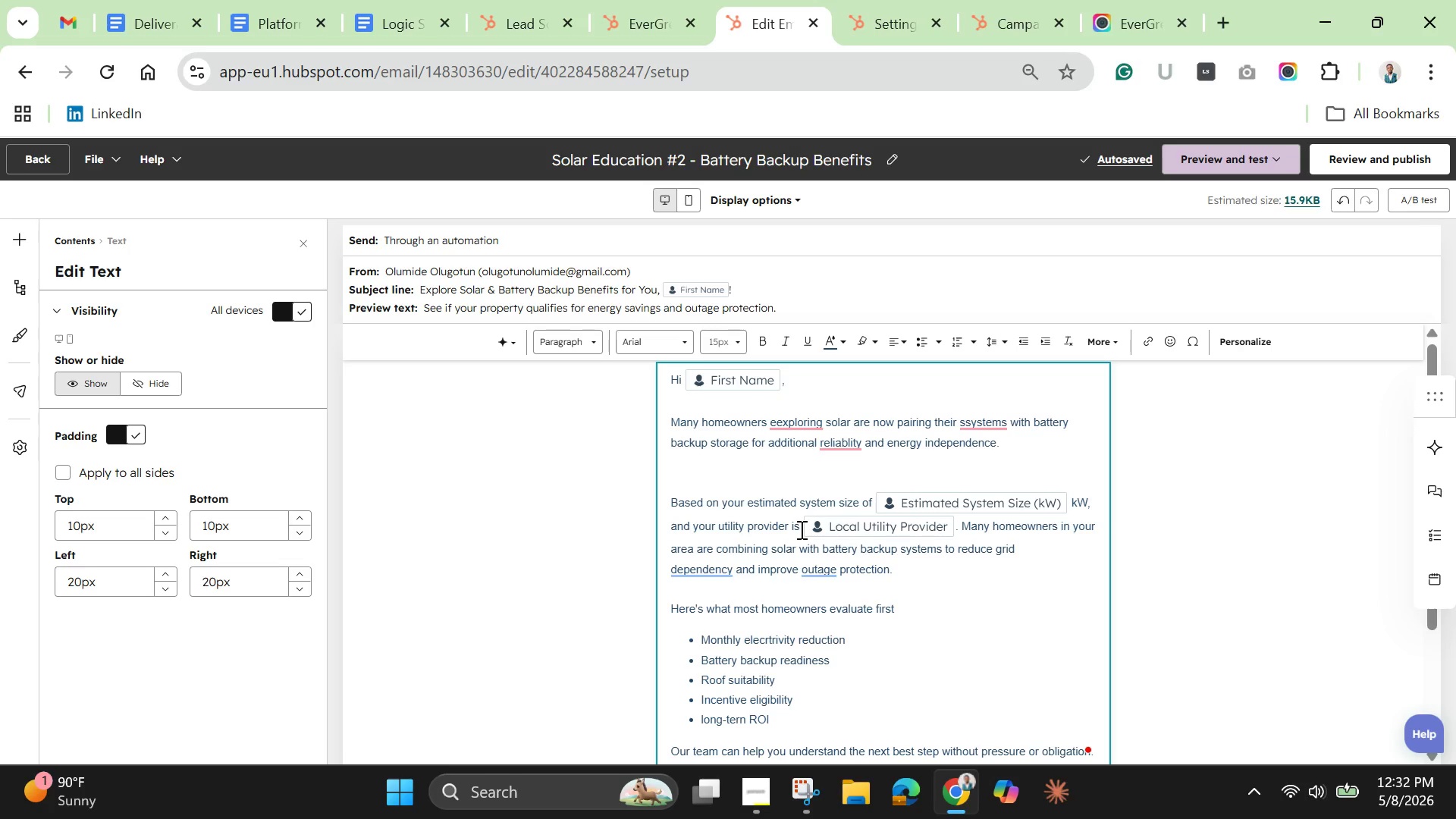 
left_click([800, 529])
 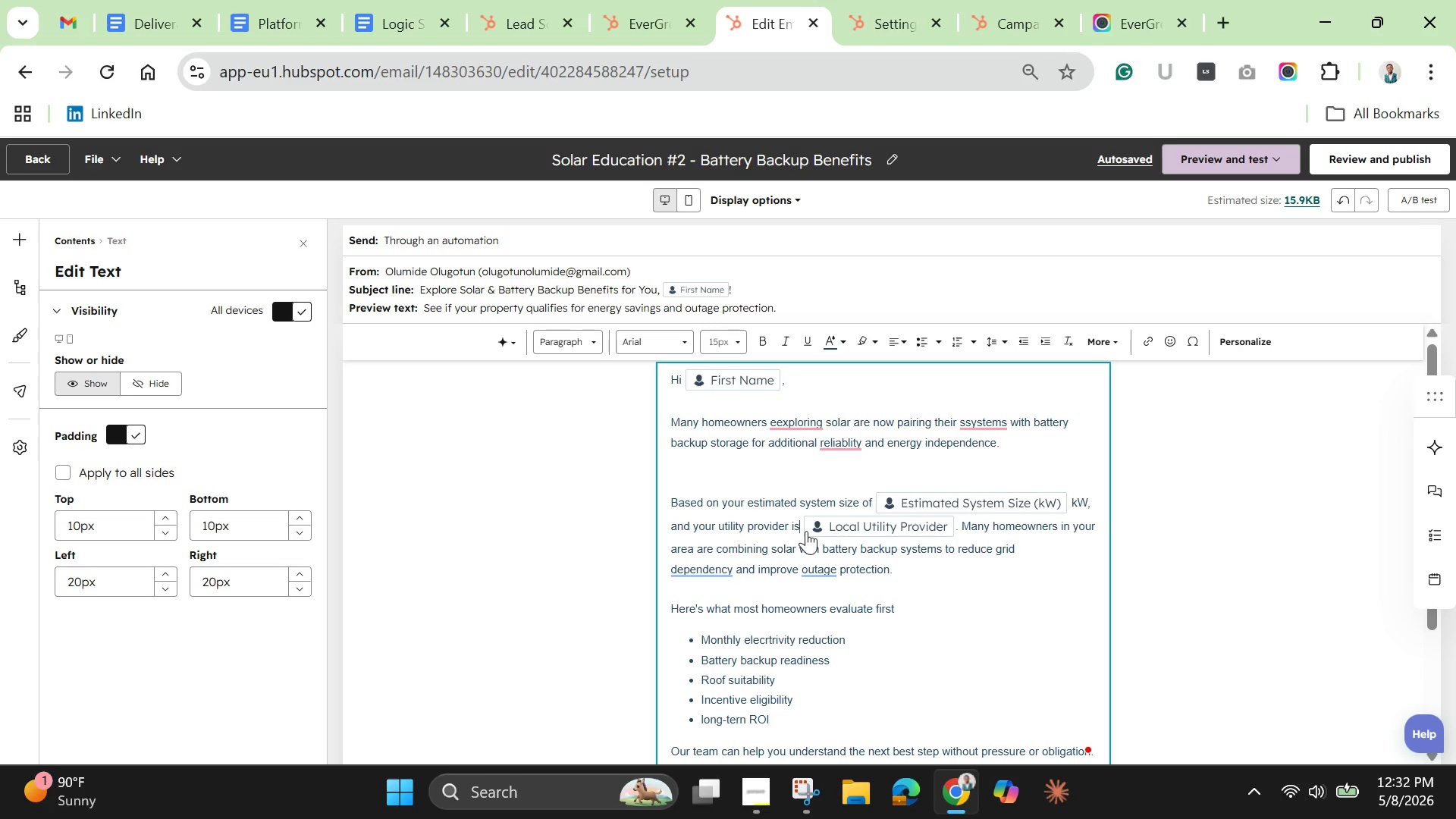 
key(Backspace)
 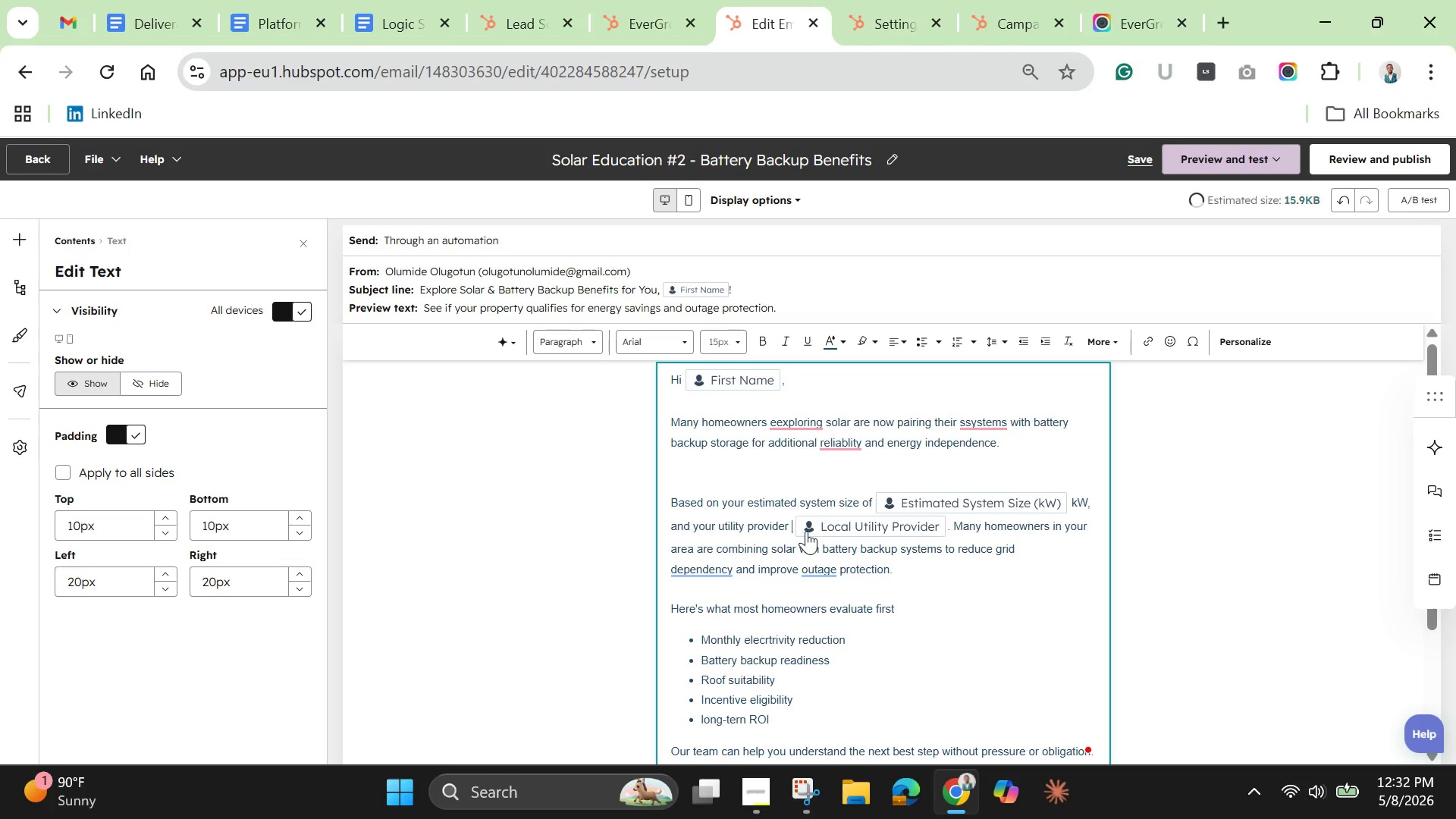 
key(Backspace)
 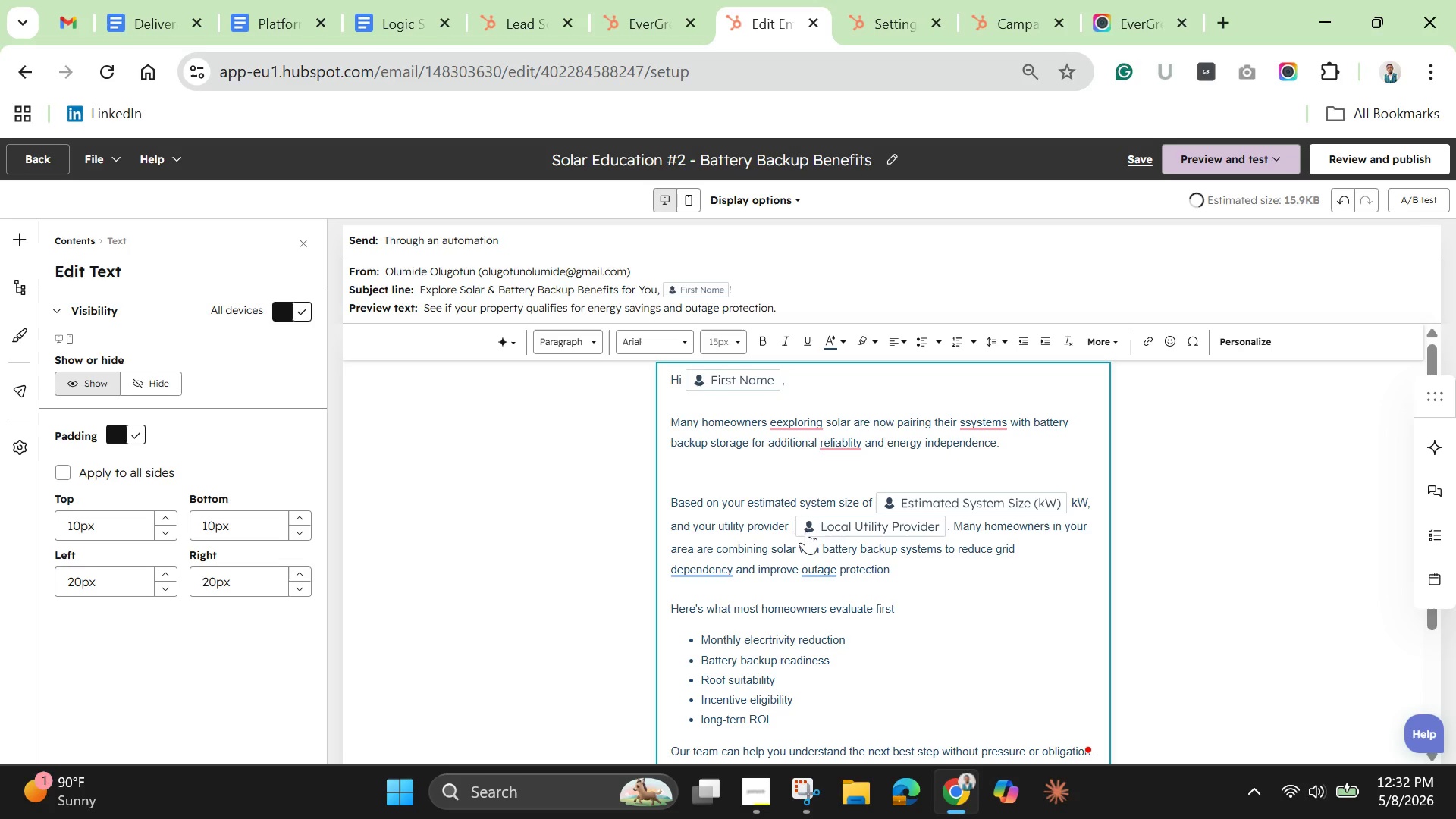 
key(Backspace)
 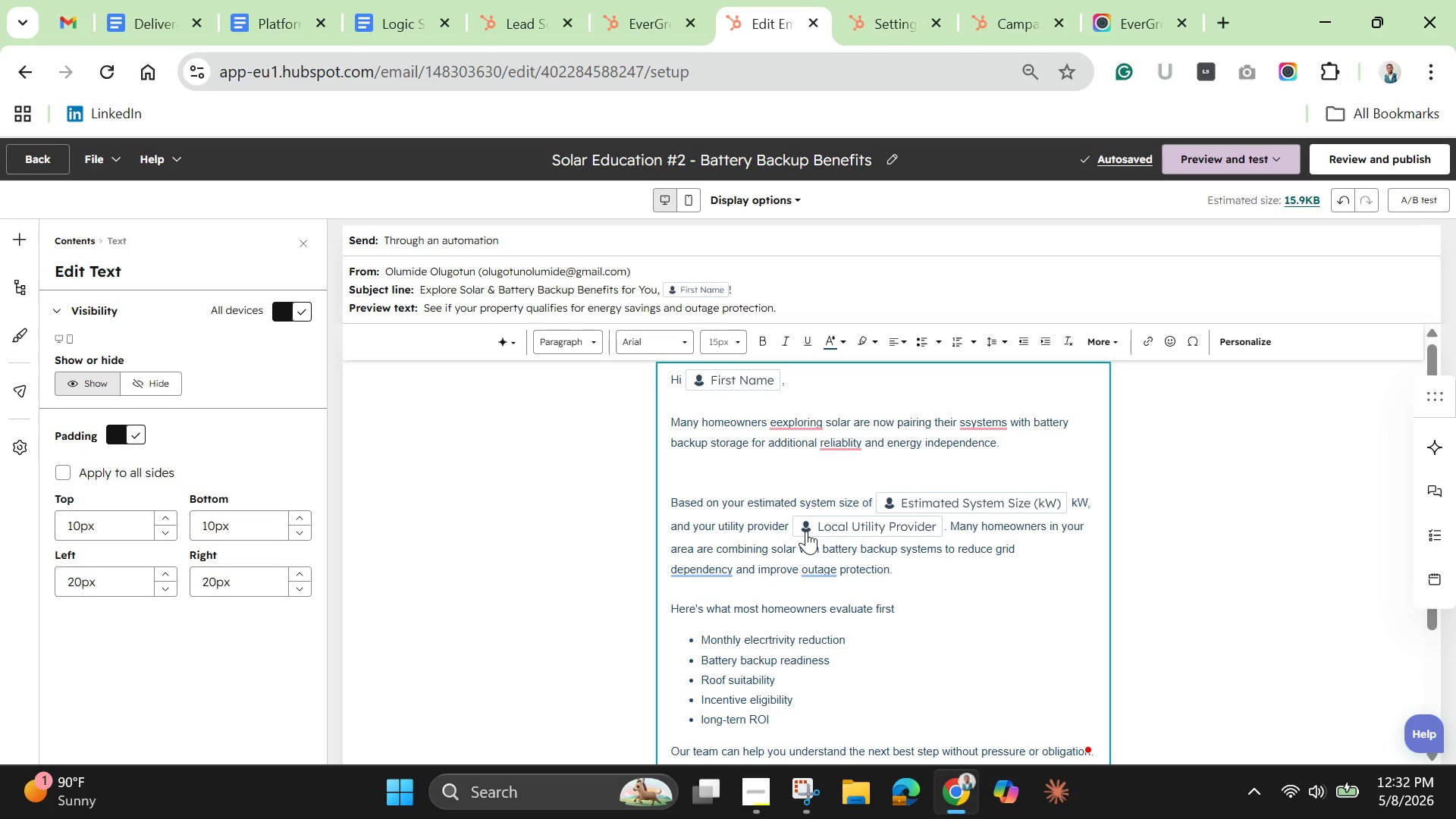 
wait(6.11)
 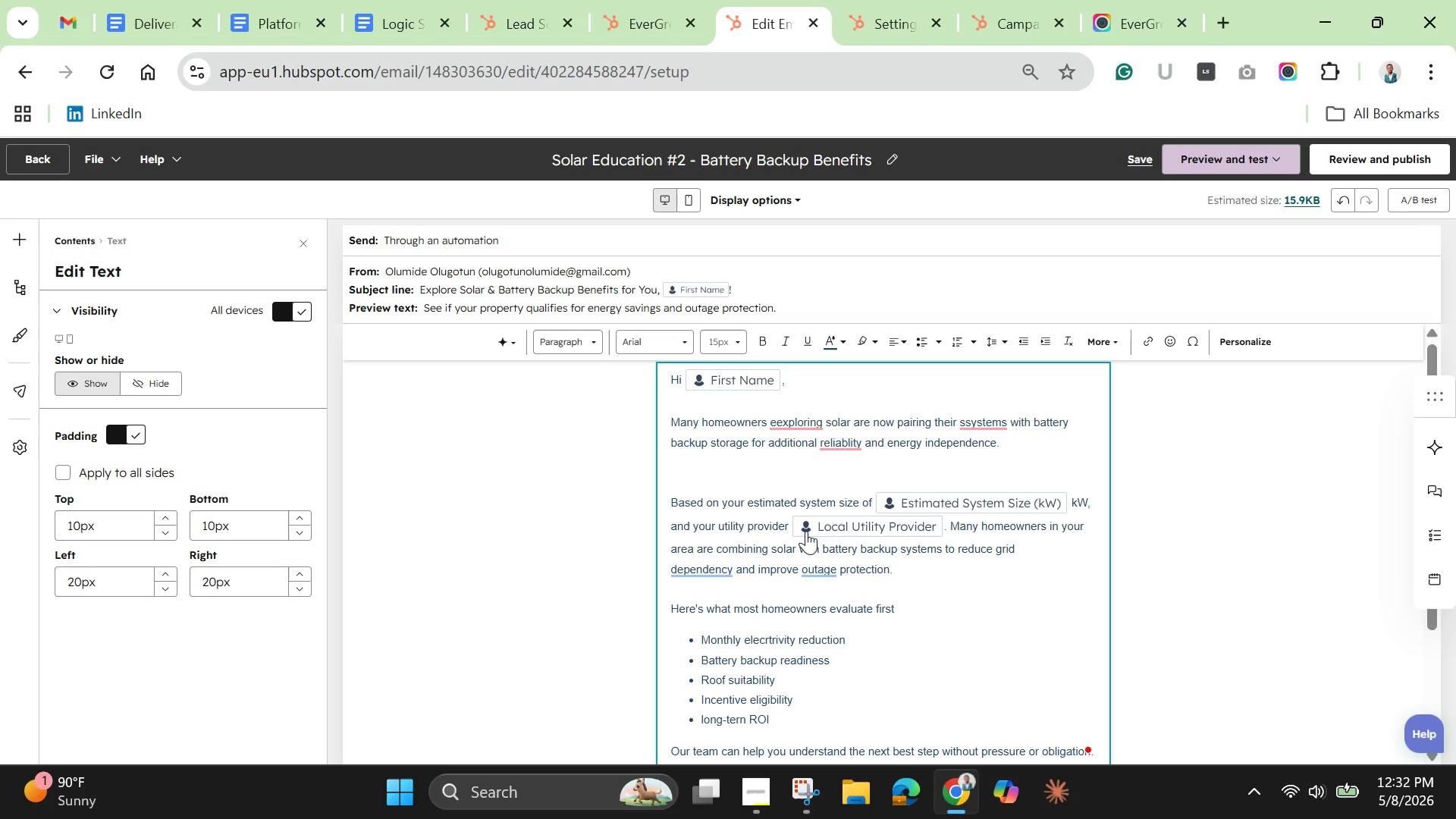 
left_click([952, 523])
 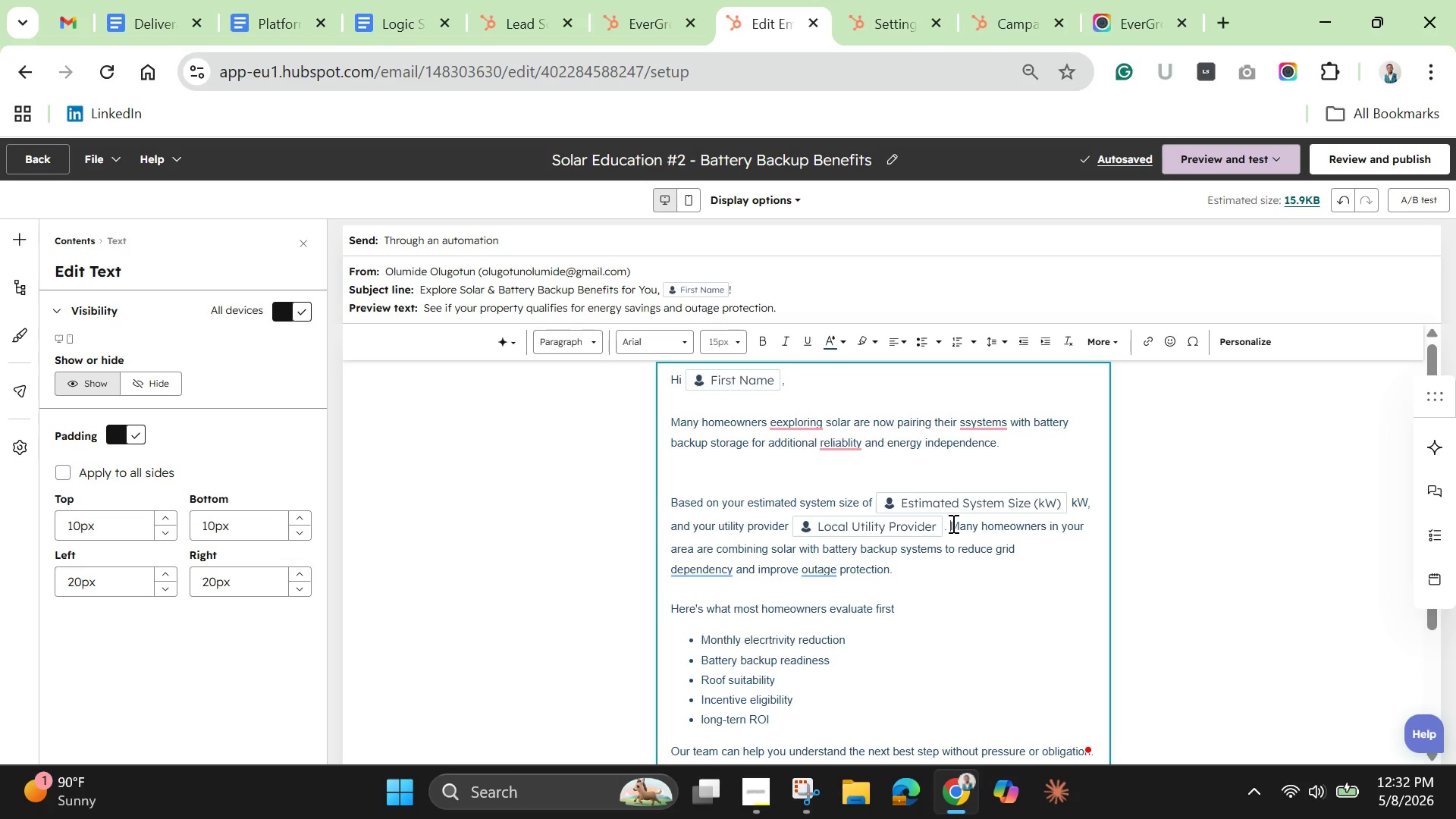 
key(Enter)
 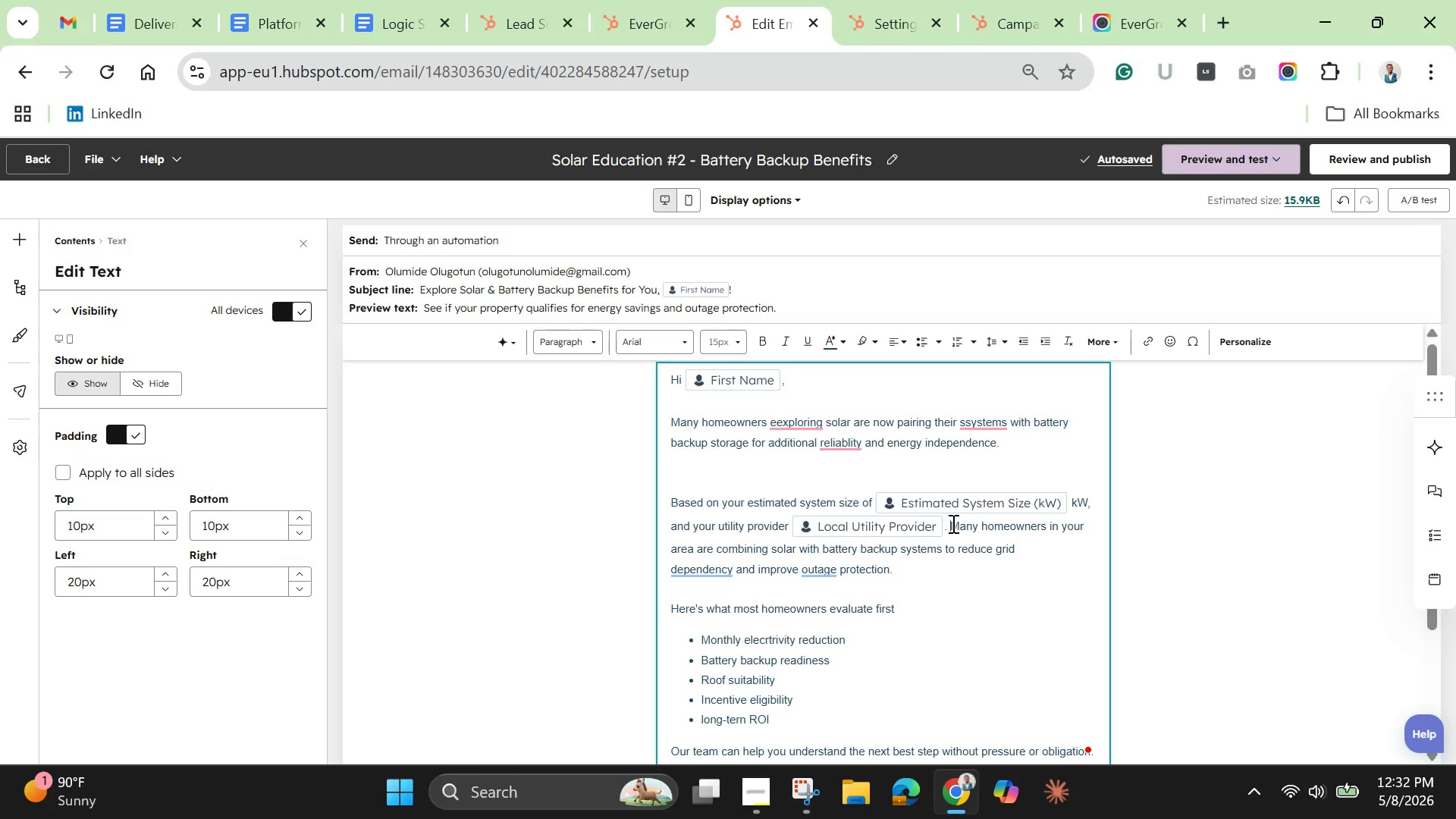 
key(Enter)
 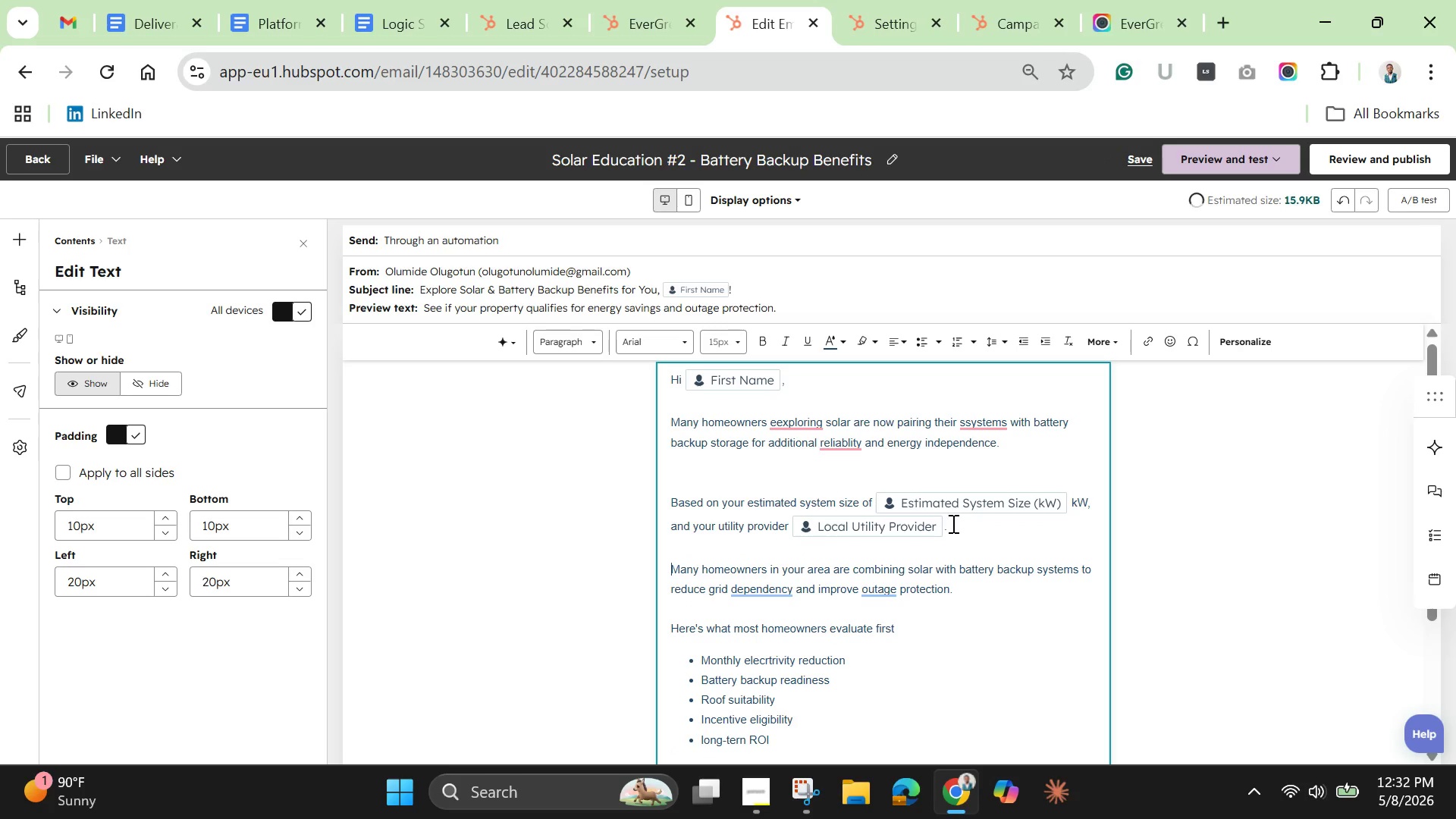 
key(Enter)
 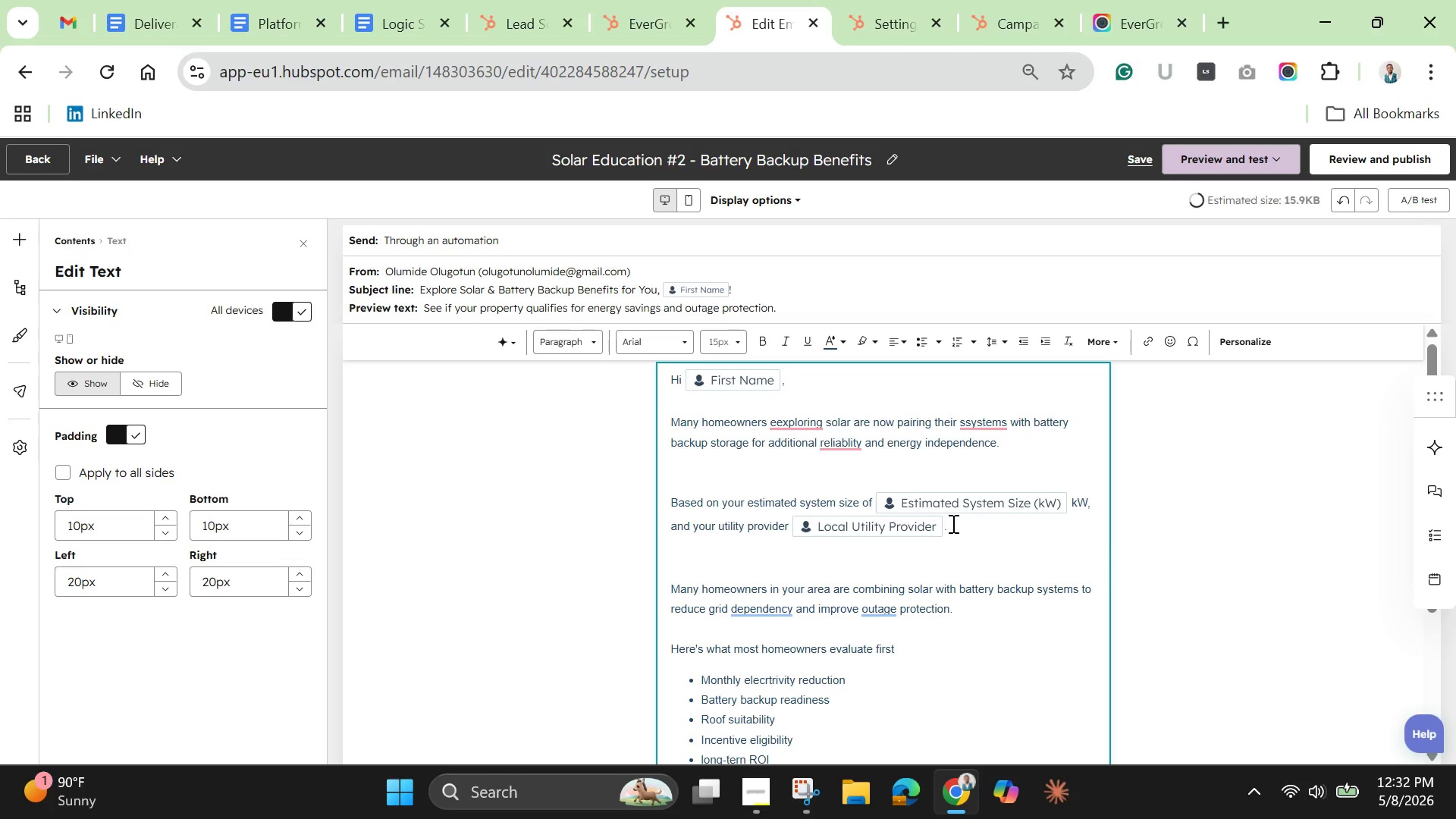 
left_click([952, 523])
 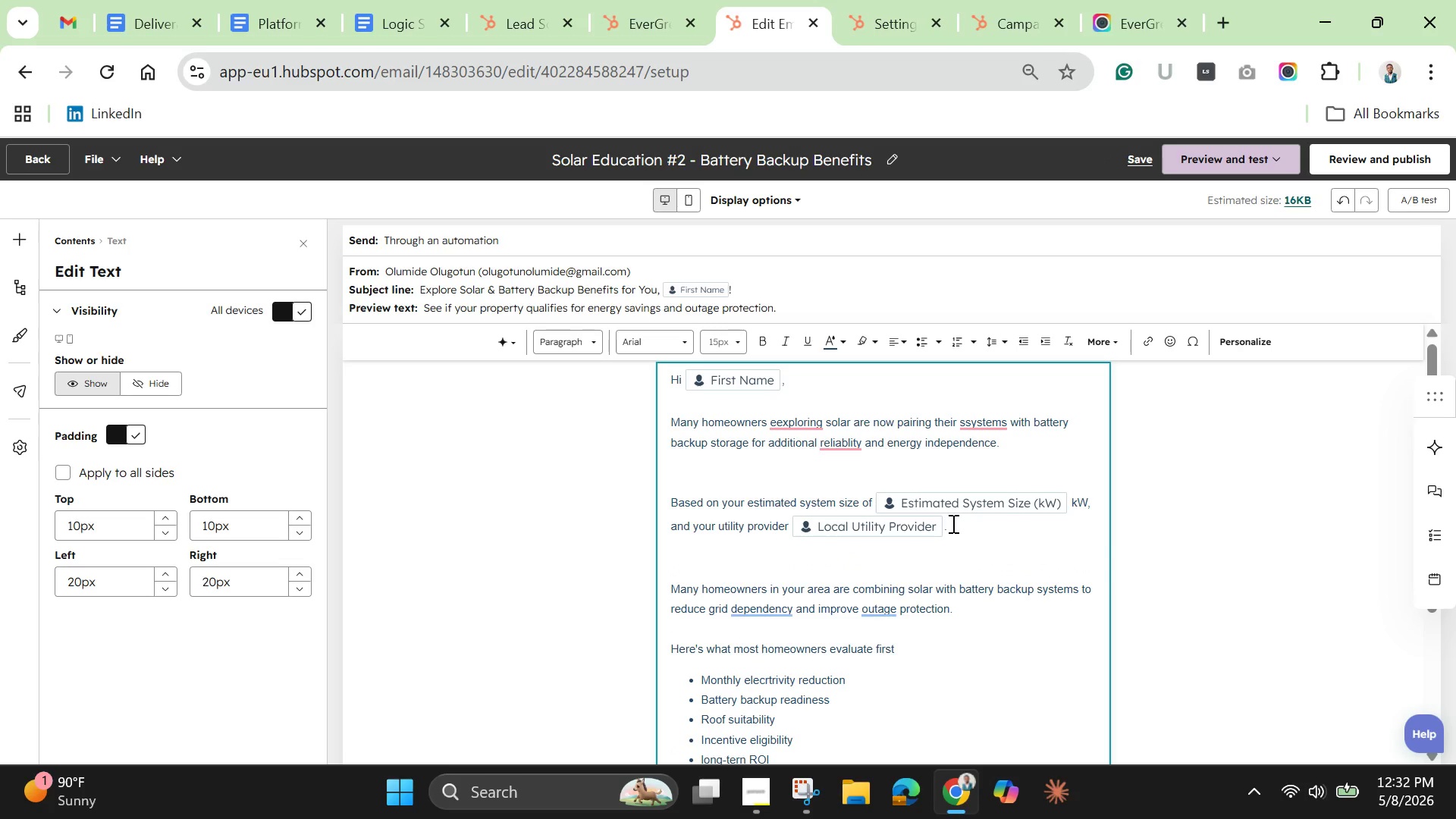 
key(Backspace)
type(, a backup )
 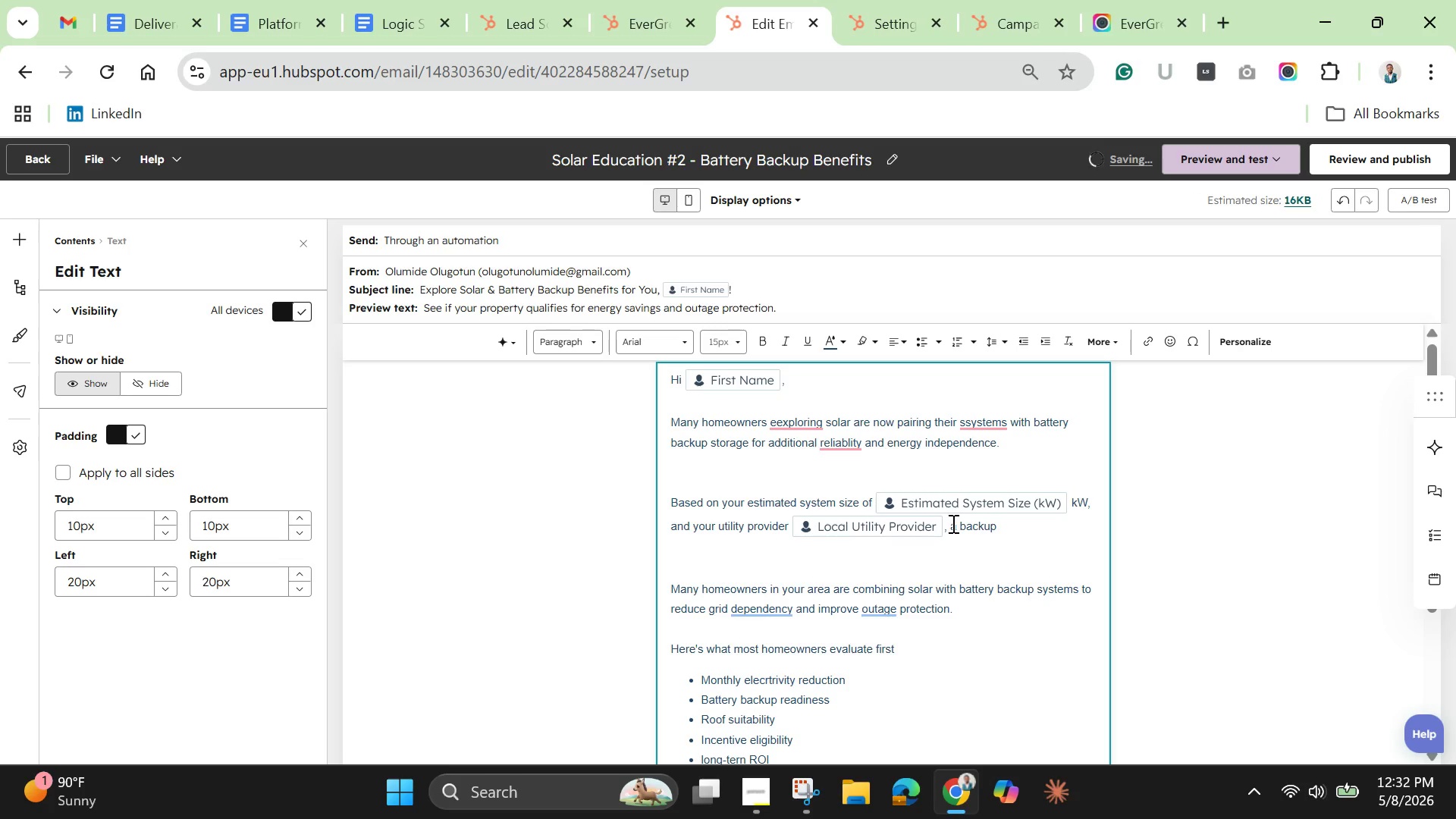 
key(Backspace)
type(-raedy setup may help protect )
 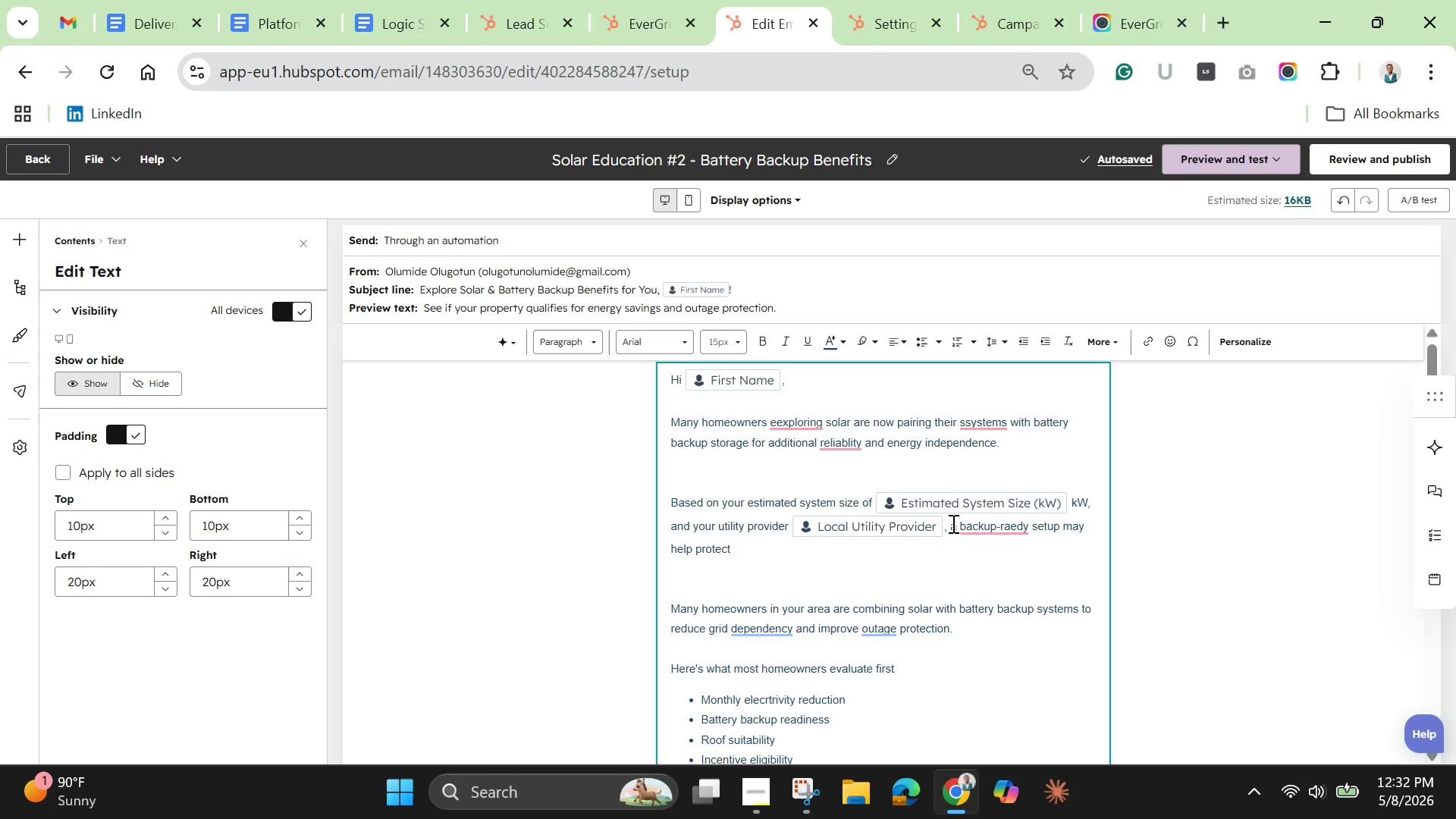 
type(your home during )
 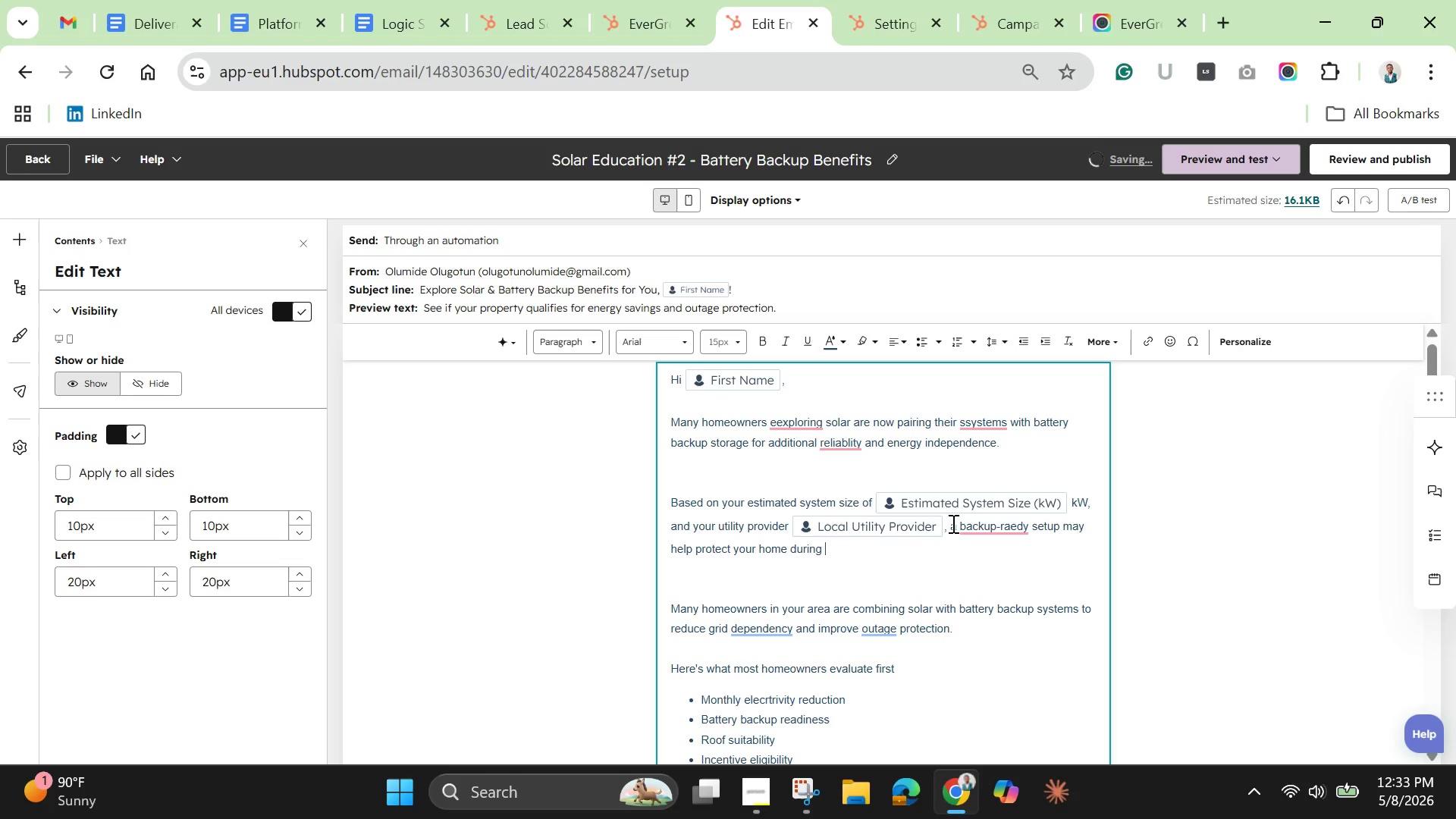 
type(outages while res)
key(Backspace)
type(ducing )
 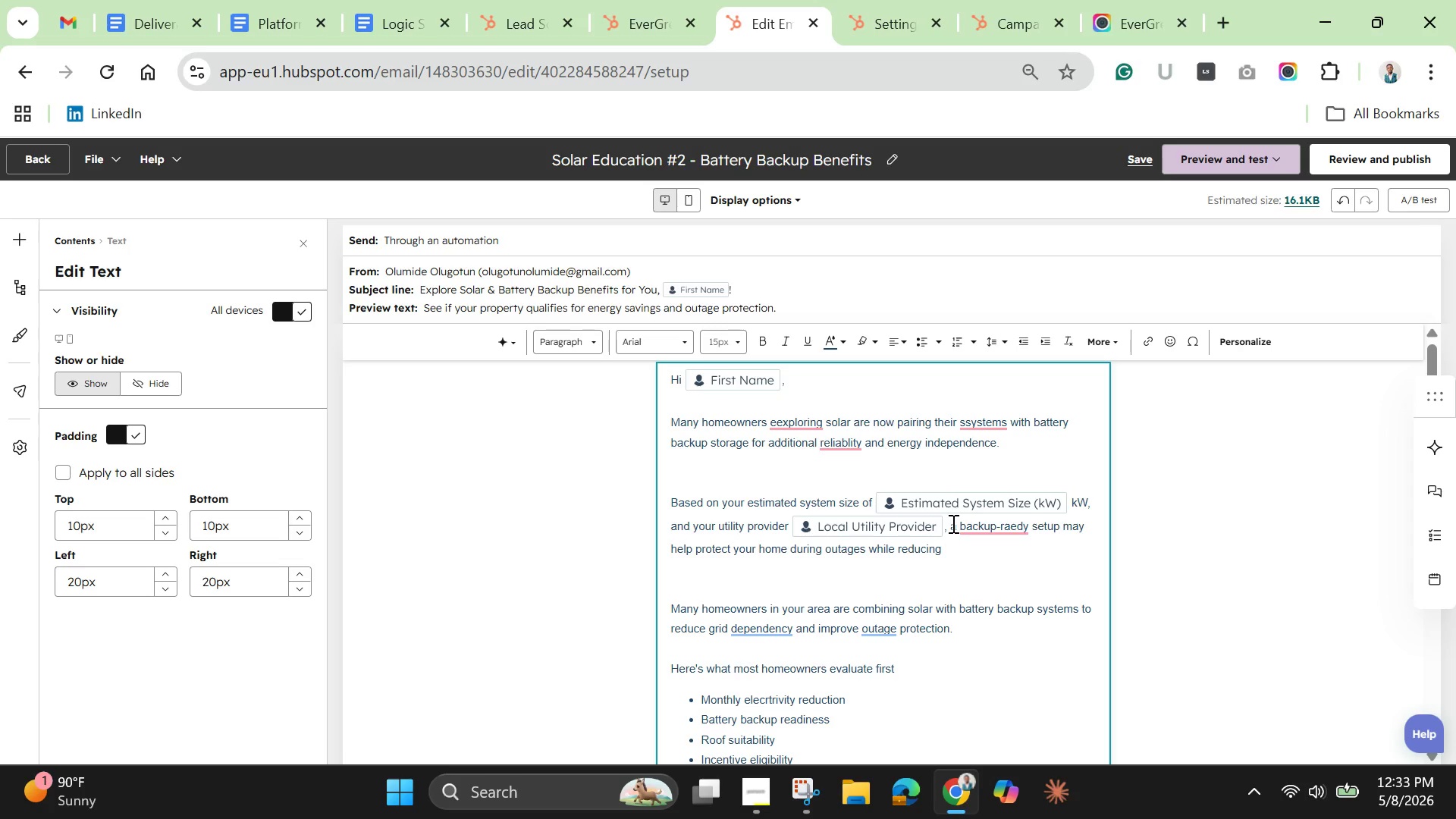 
type(fd)
key(Backspace)
key(Backspace)
type(deepem)
key(Backspace)
type(ndence on peak utility pricing,)
key(Backspace)
type(.)
 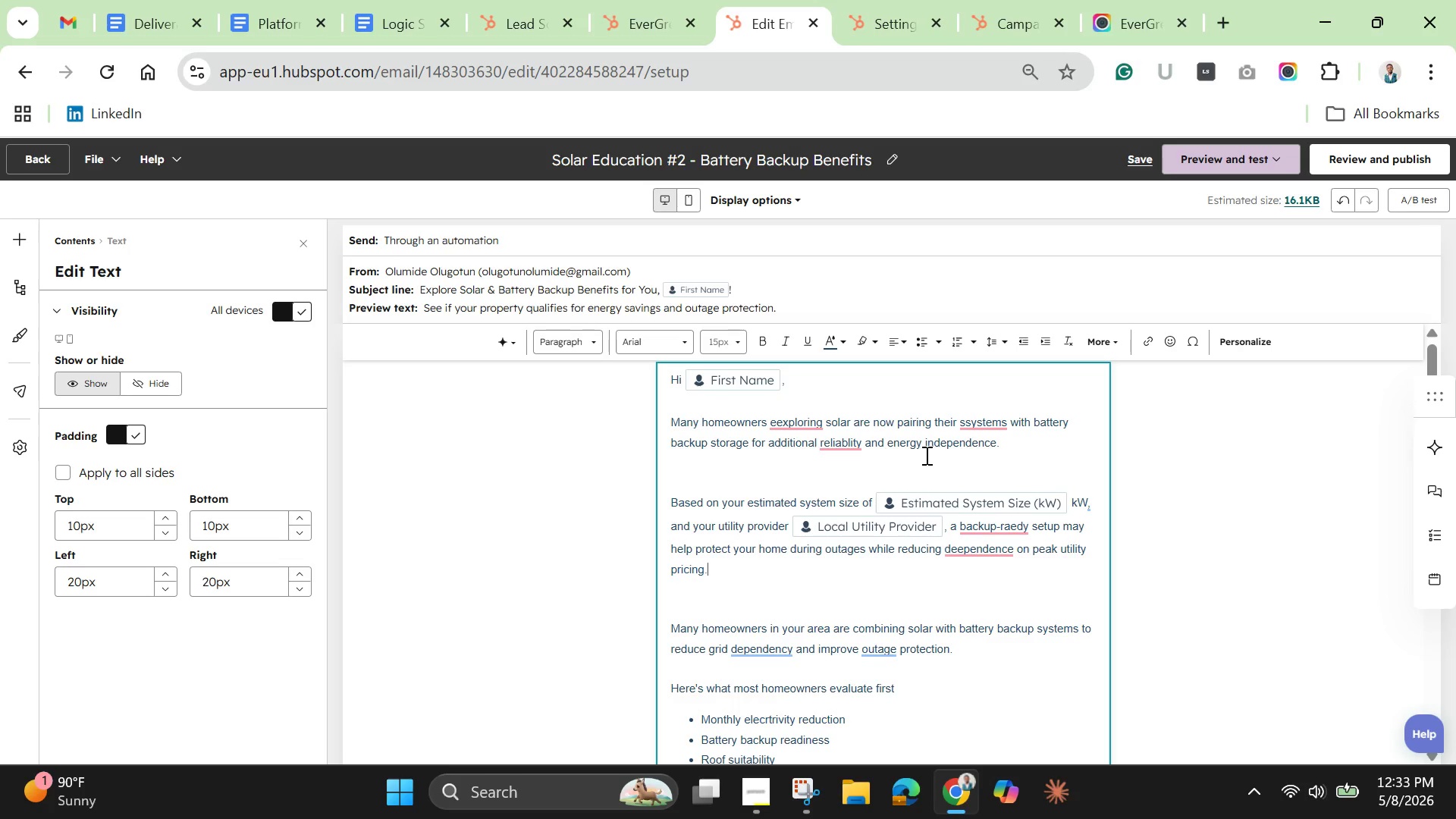 
left_click([802, 423])
 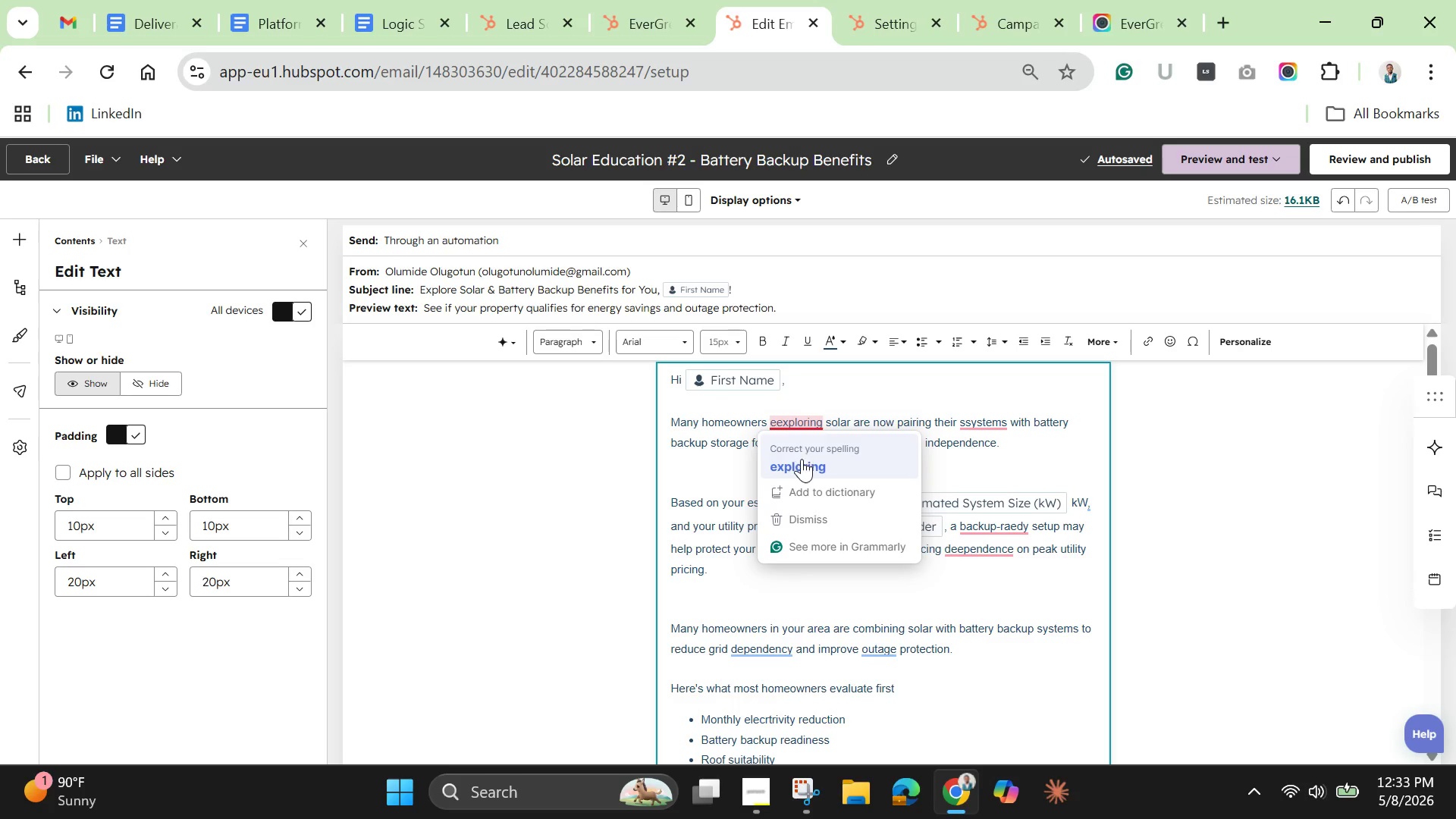 
left_click([802, 459])
 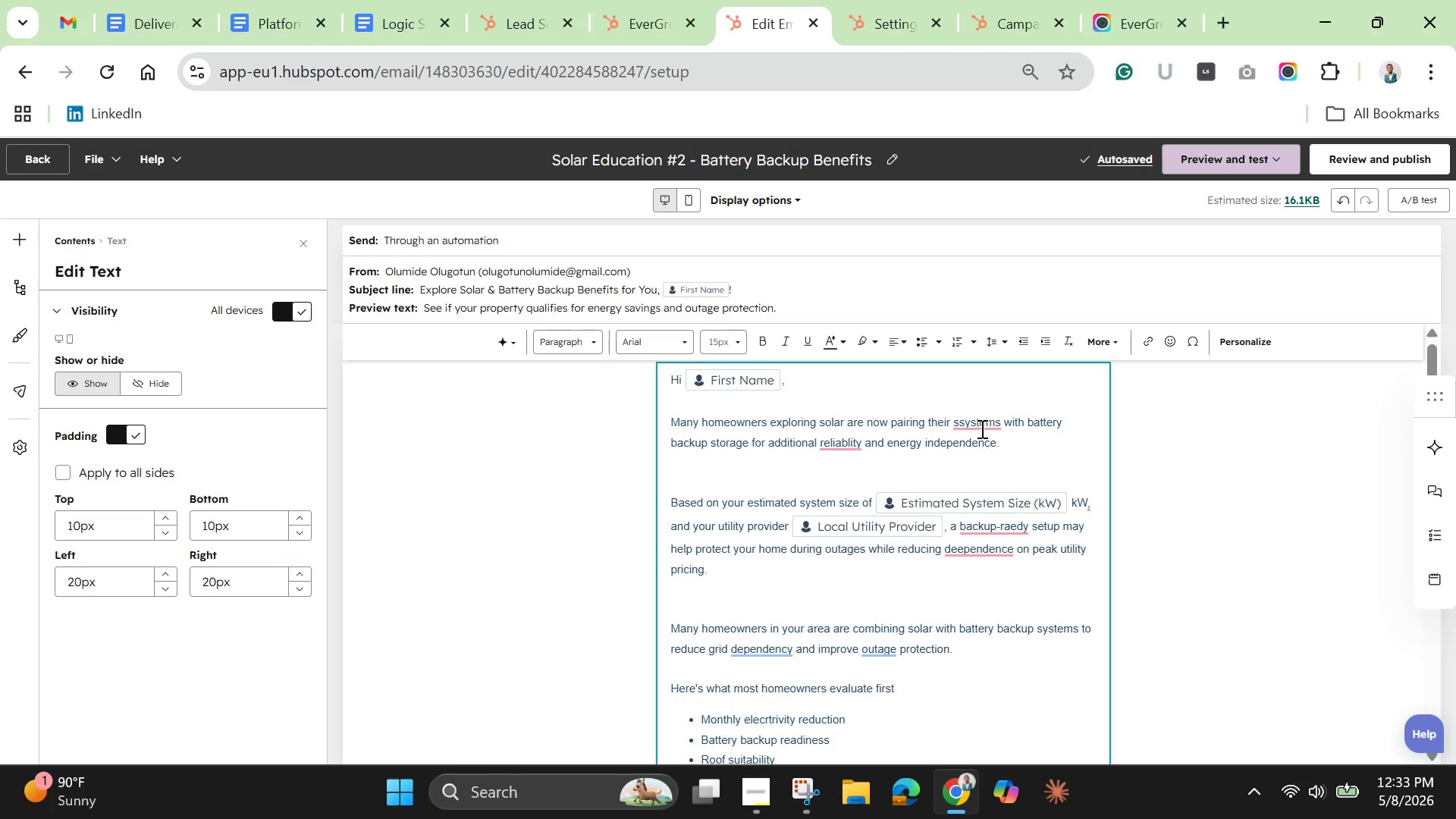 
left_click([979, 422])
 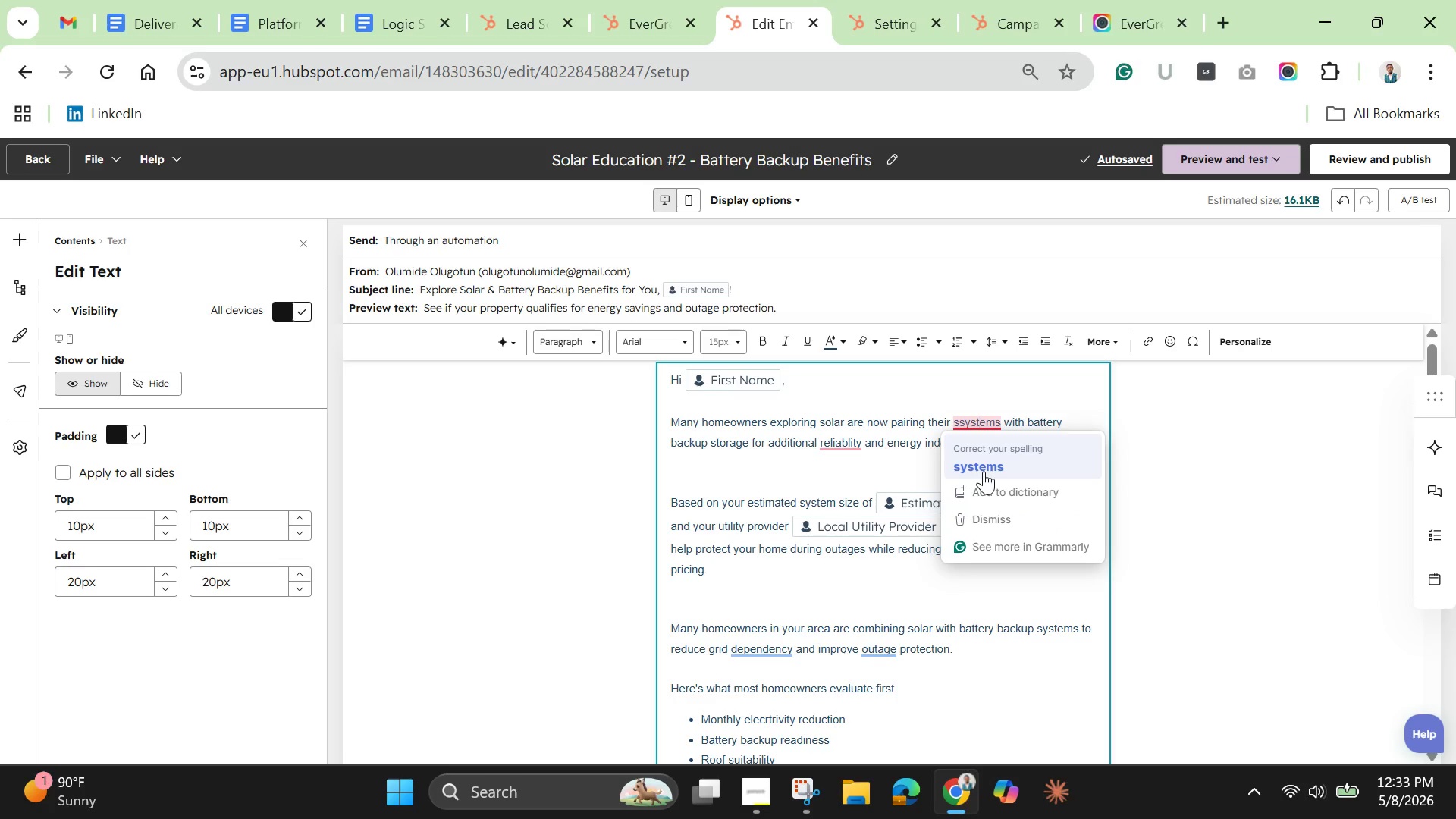 
left_click([984, 471])
 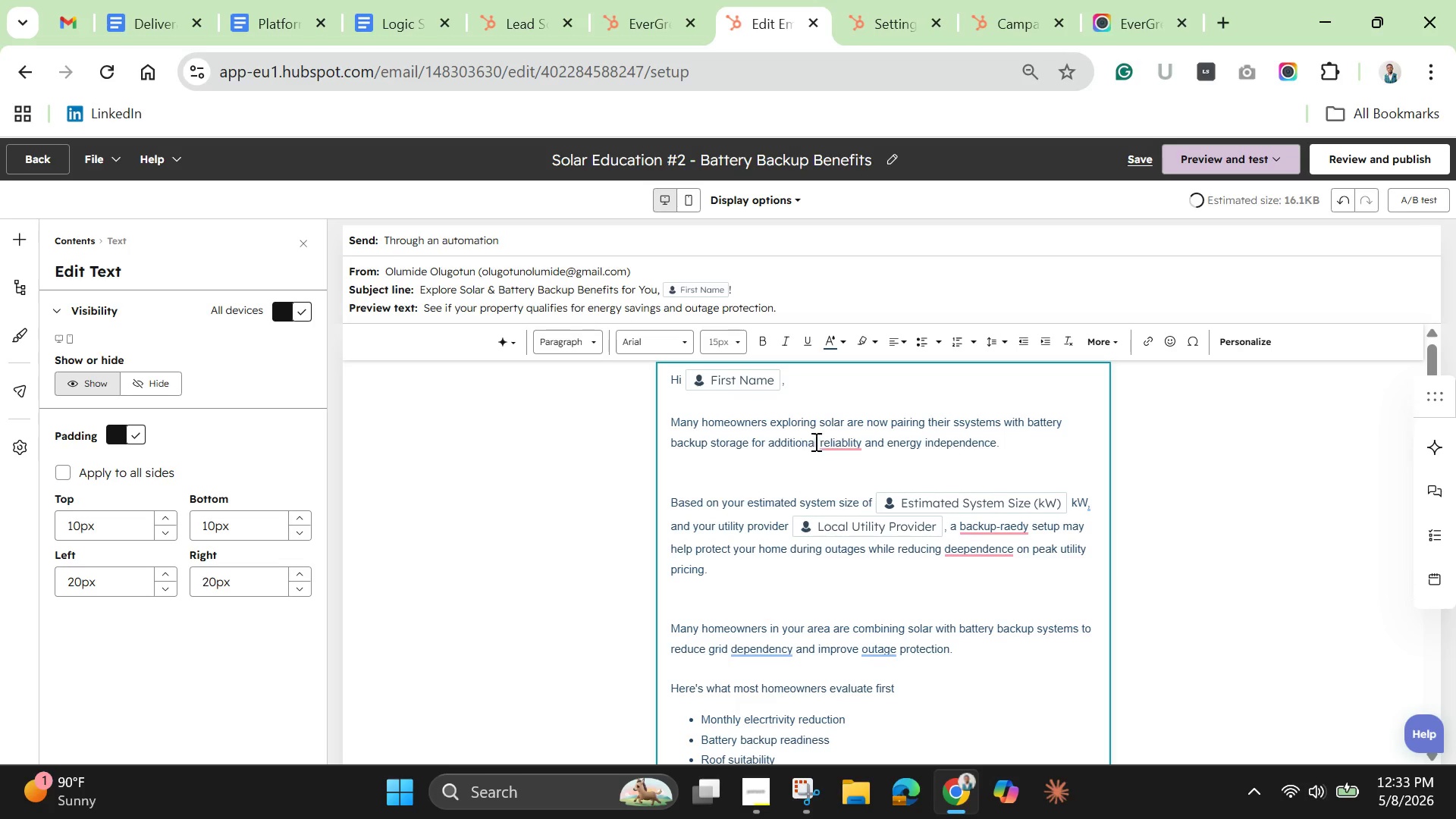 
left_click([829, 438])
 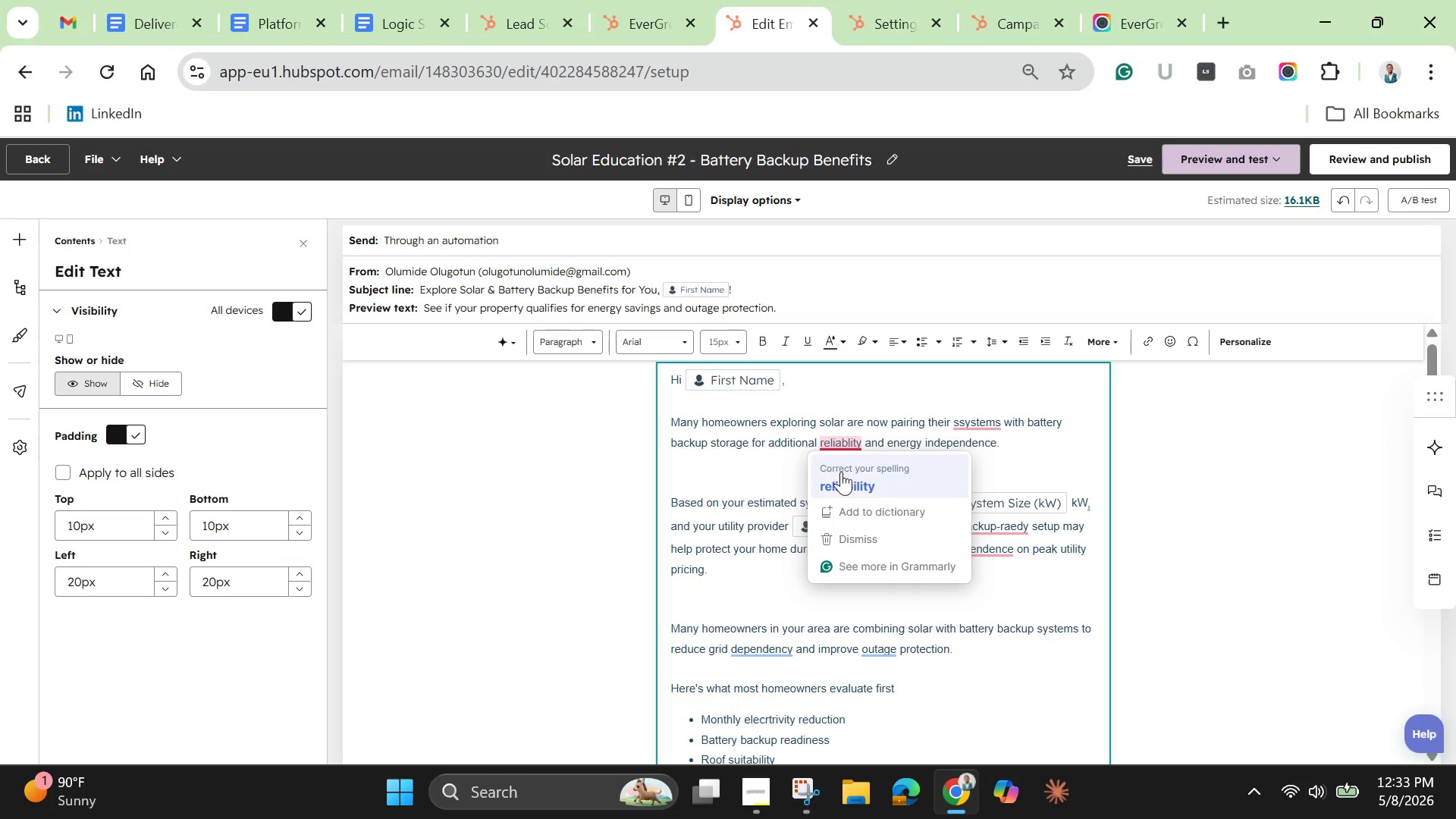 
left_click([841, 472])
 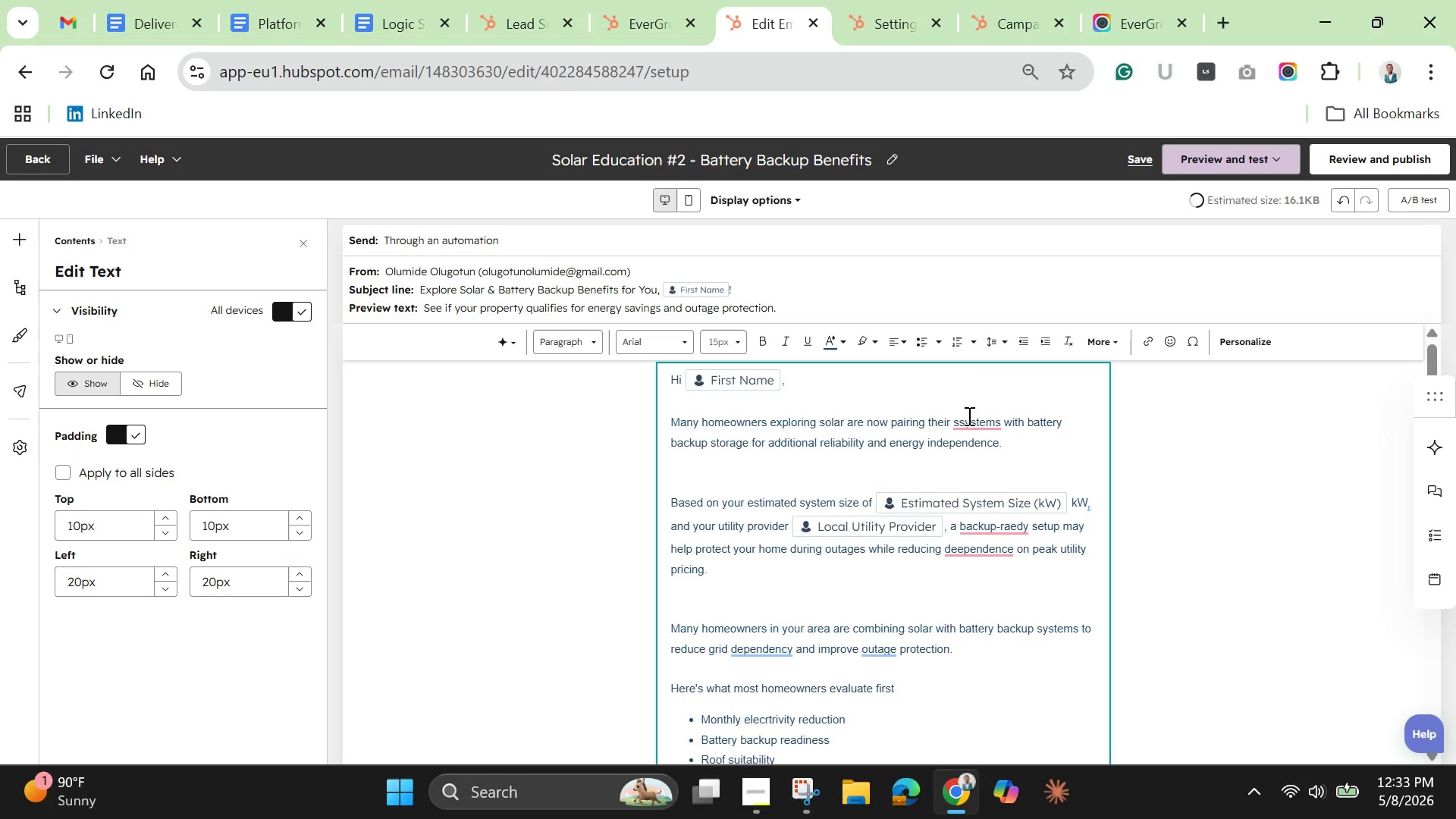 
left_click([976, 423])
 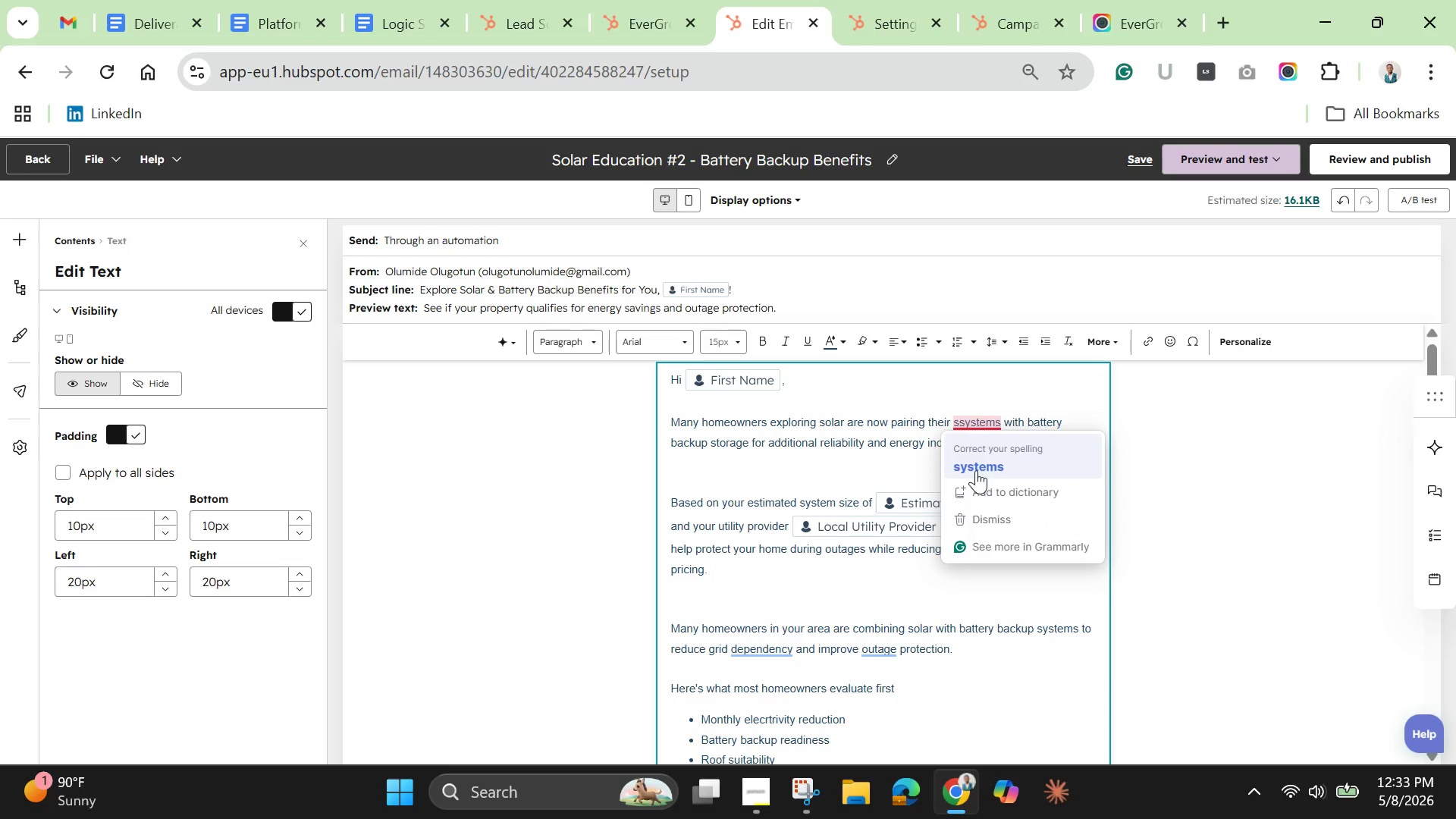 
left_click([976, 470])
 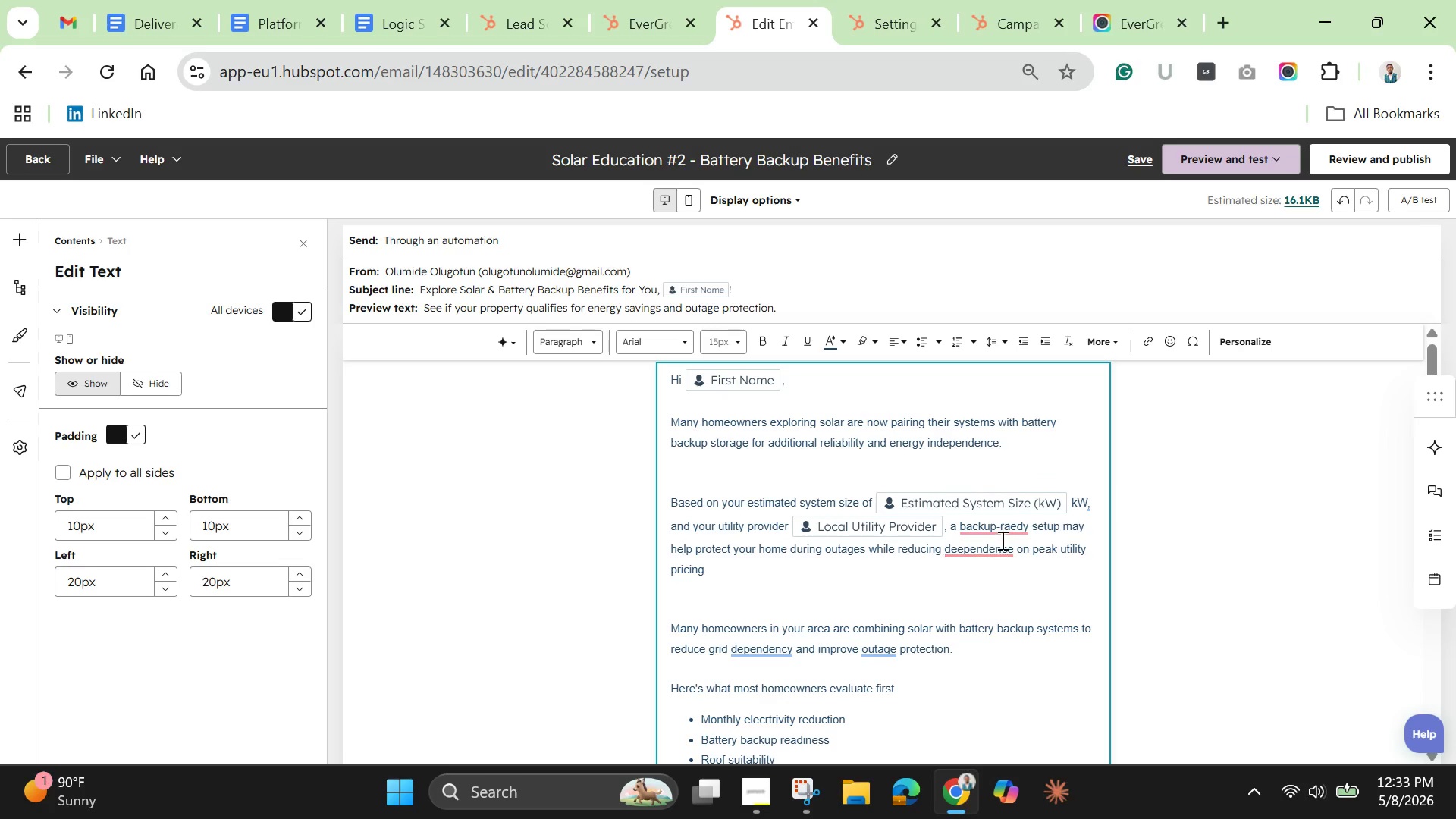 
left_click([994, 527])
 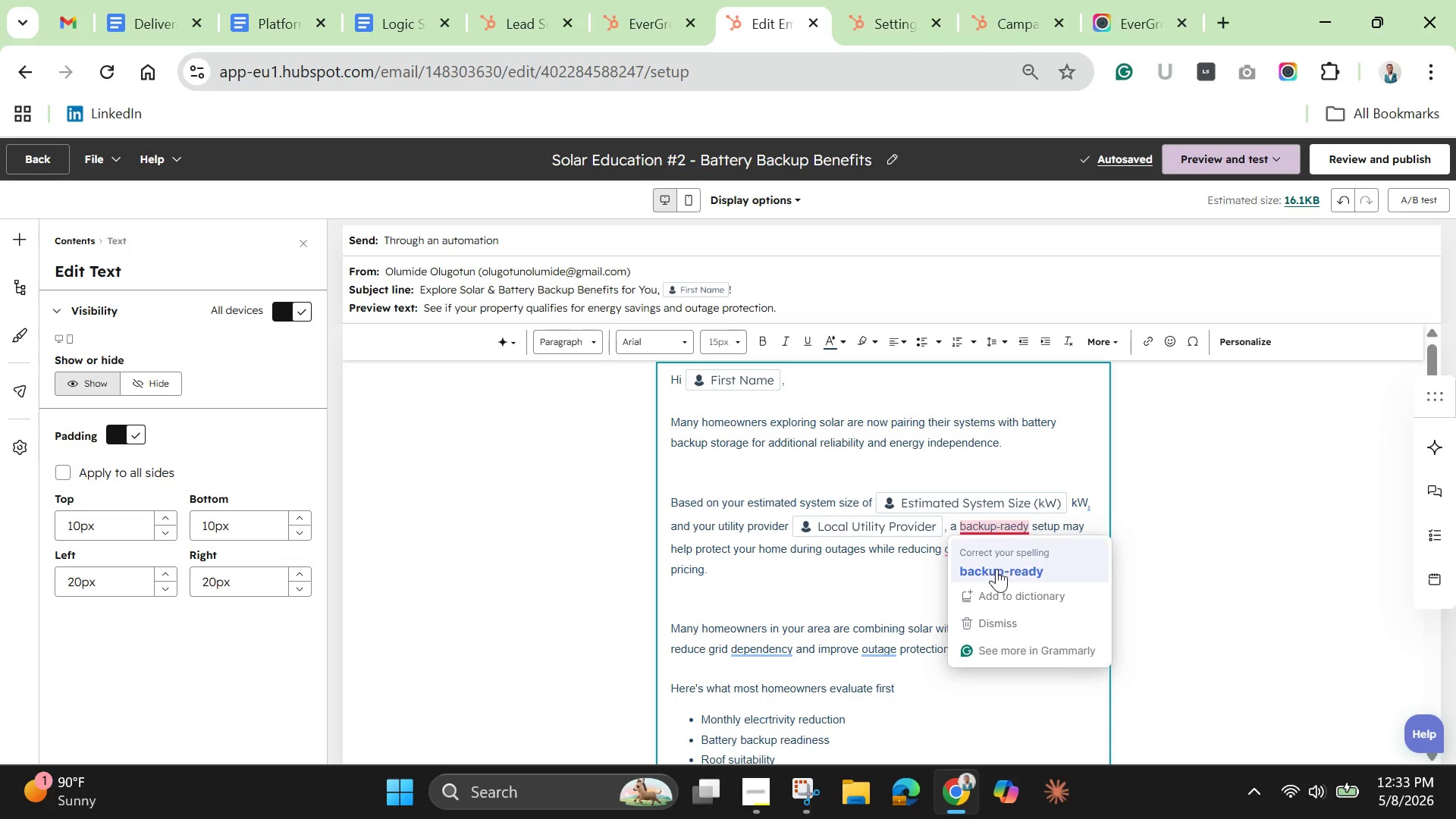 
left_click([999, 570])
 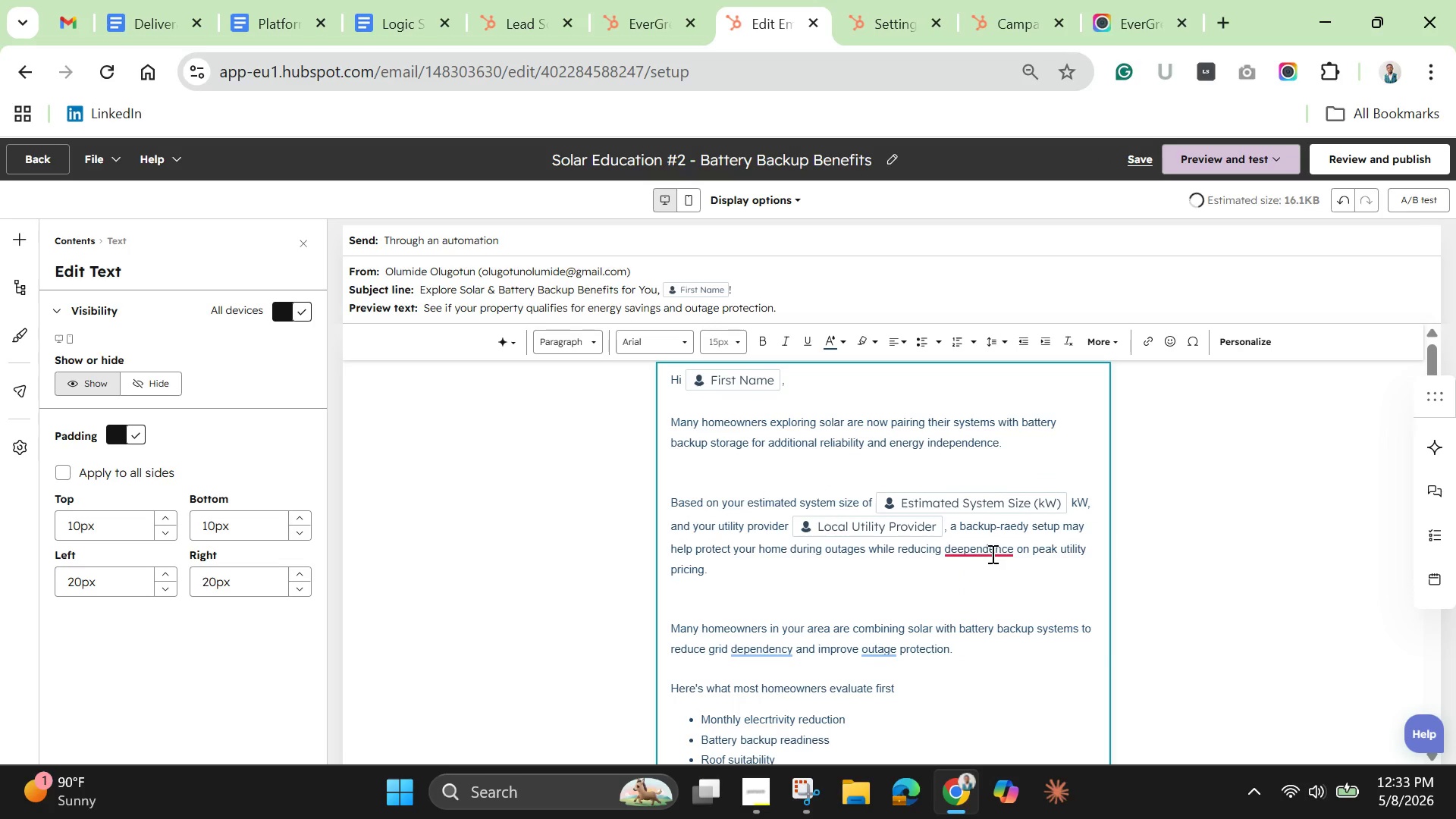 
left_click([991, 554])
 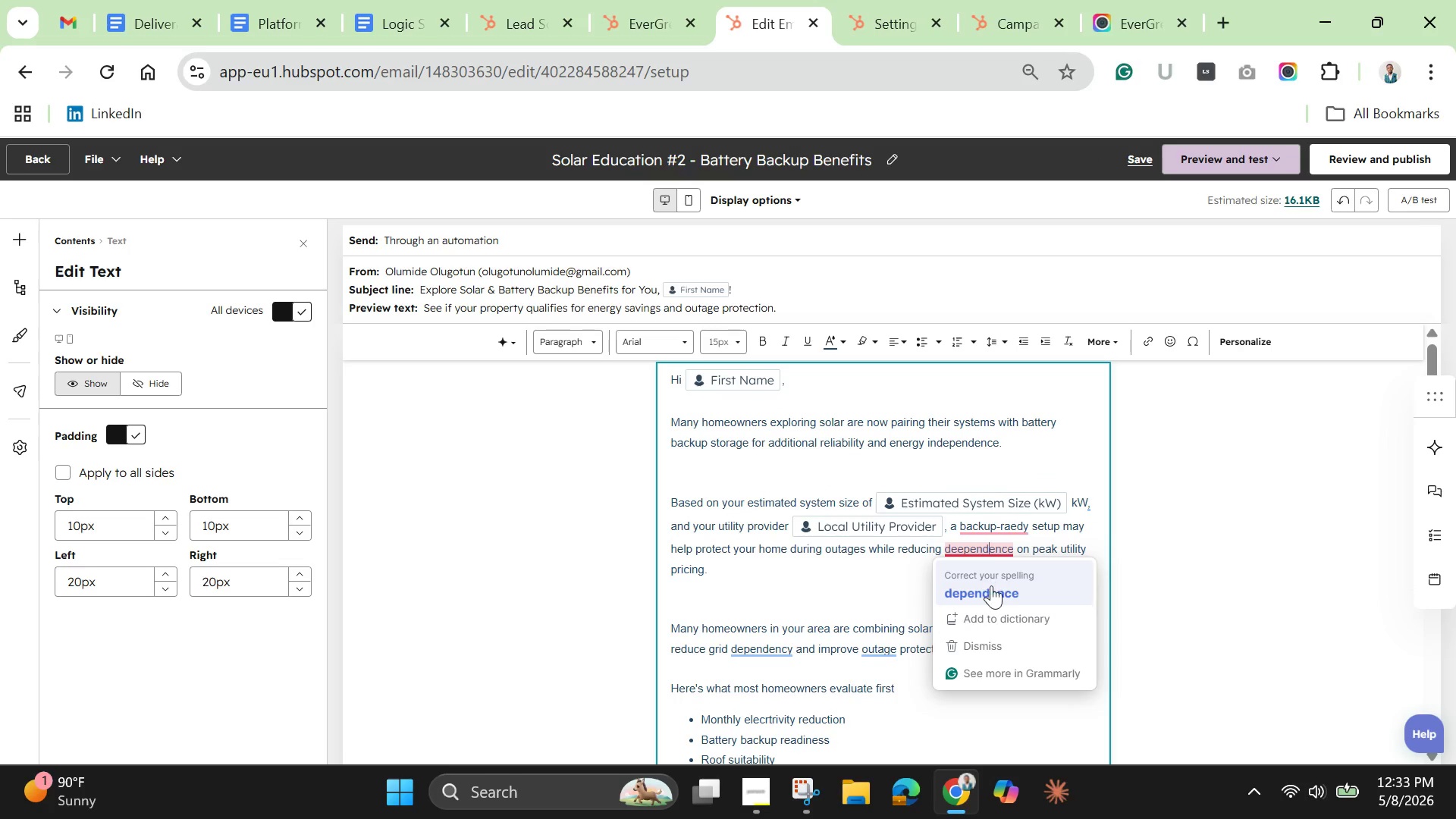 
left_click([991, 585])
 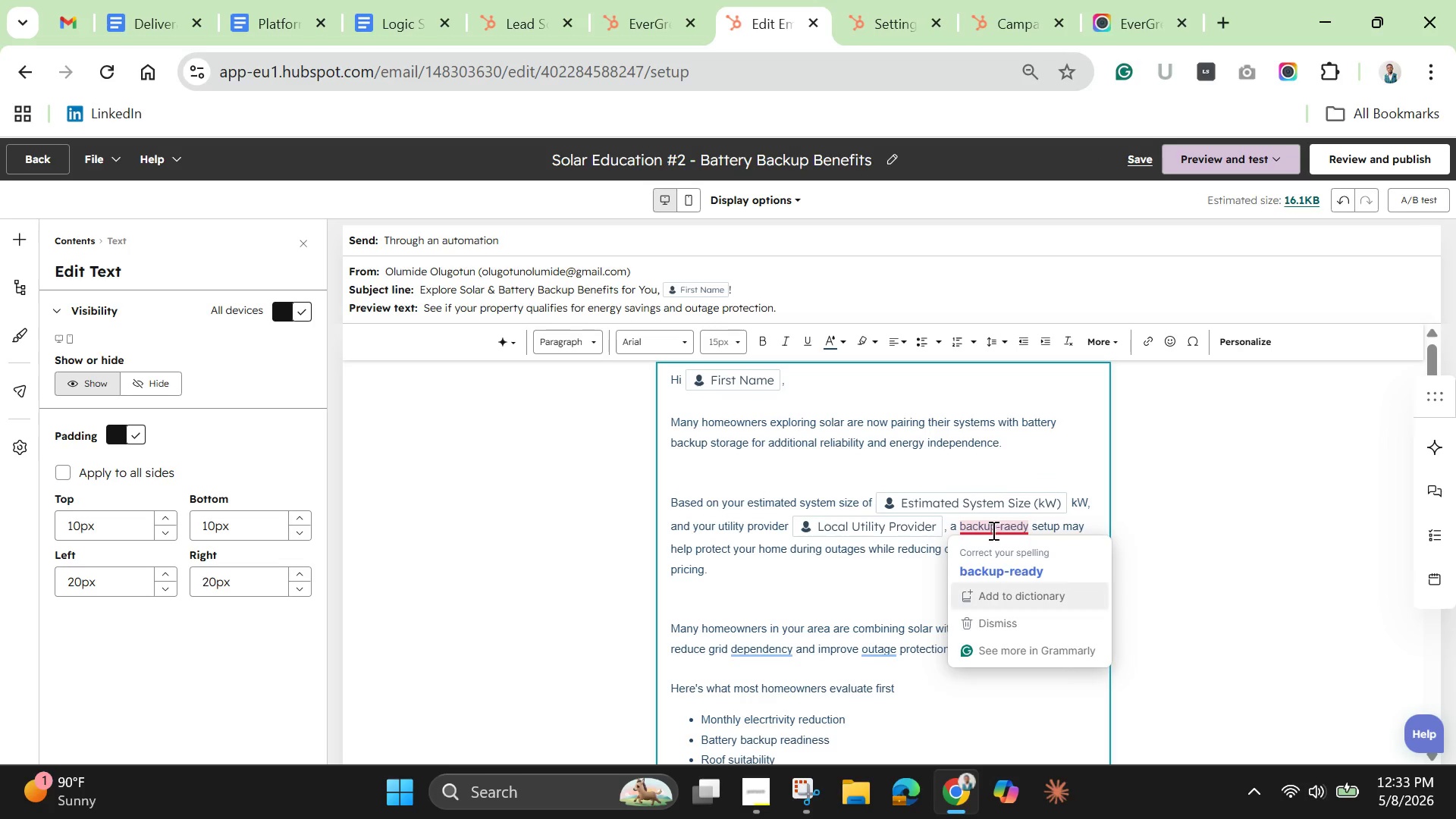 
left_click([992, 530])
 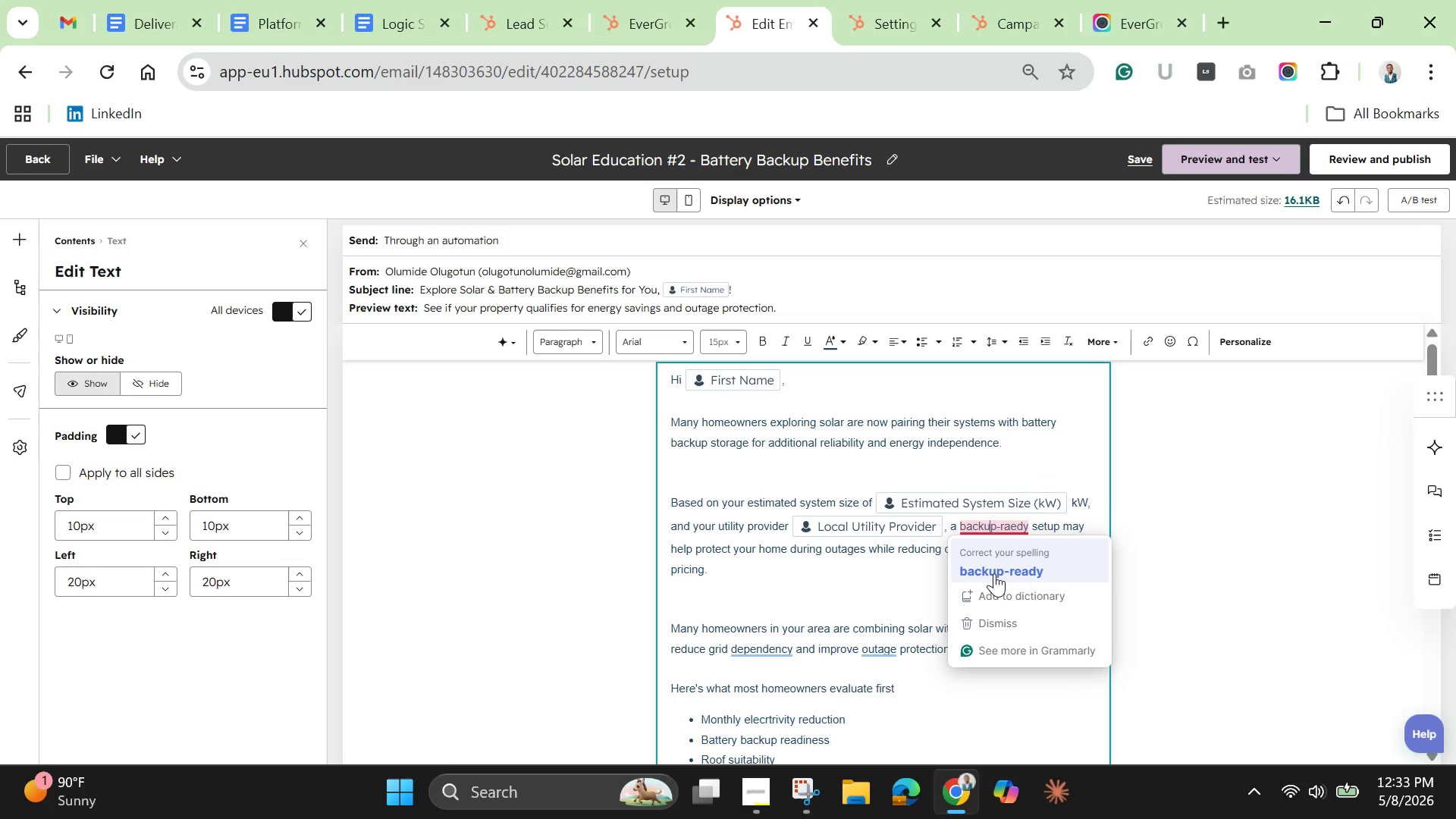 
left_click([994, 573])
 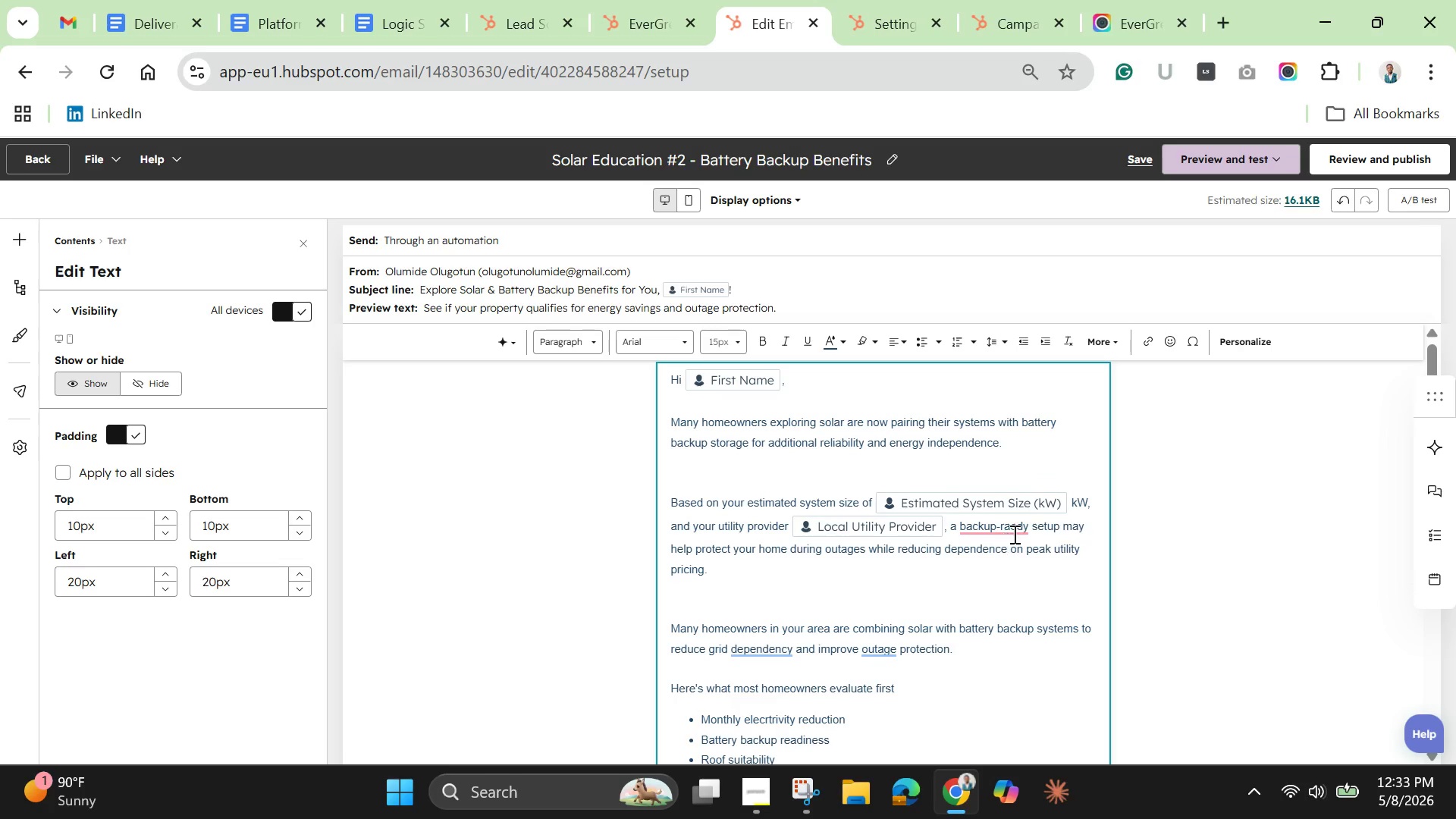 
left_click([1015, 522])
 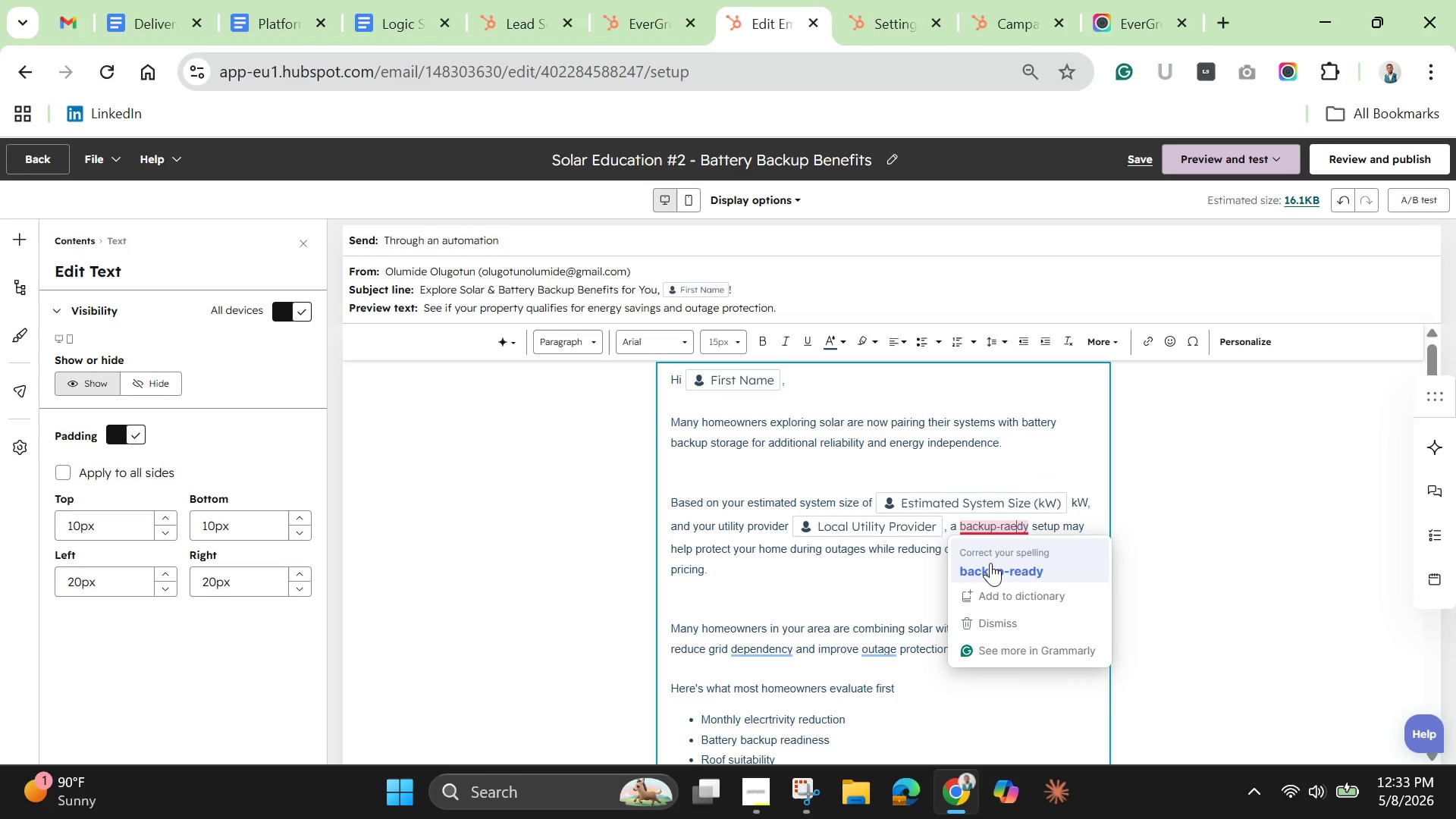 
left_click([990, 563])
 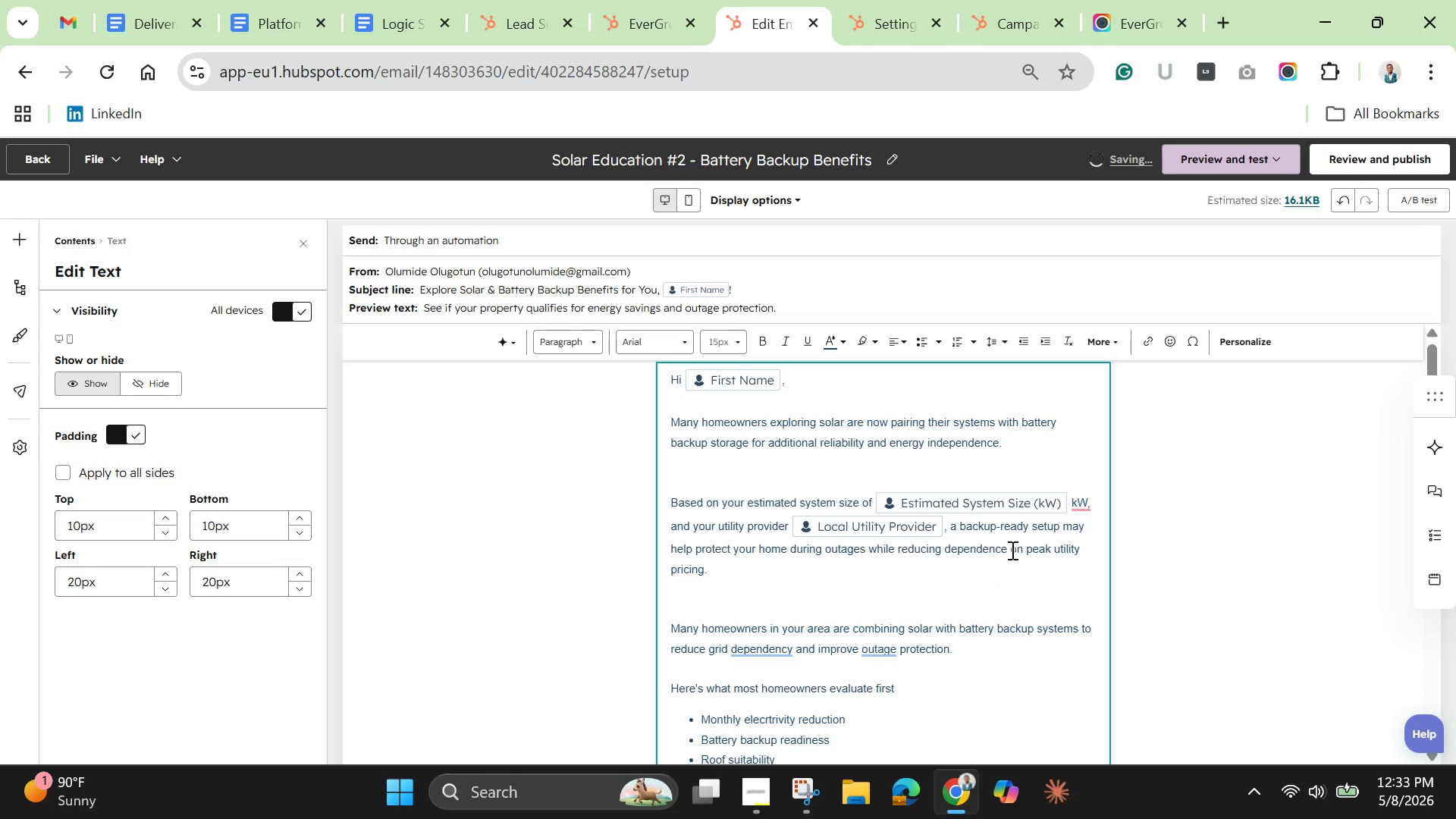 
mouse_move([1072, 524])
 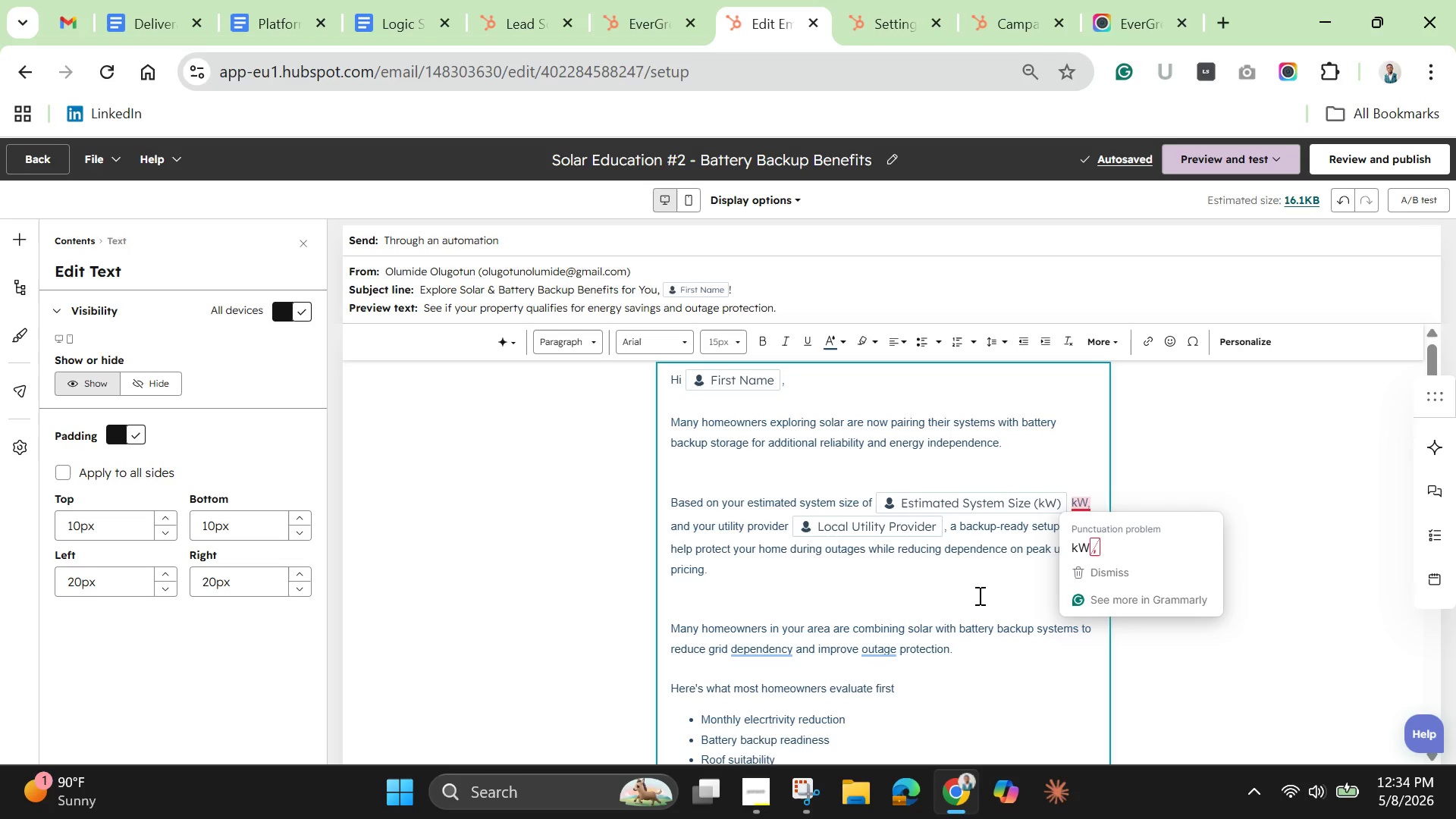 
mouse_move([968, 601])
 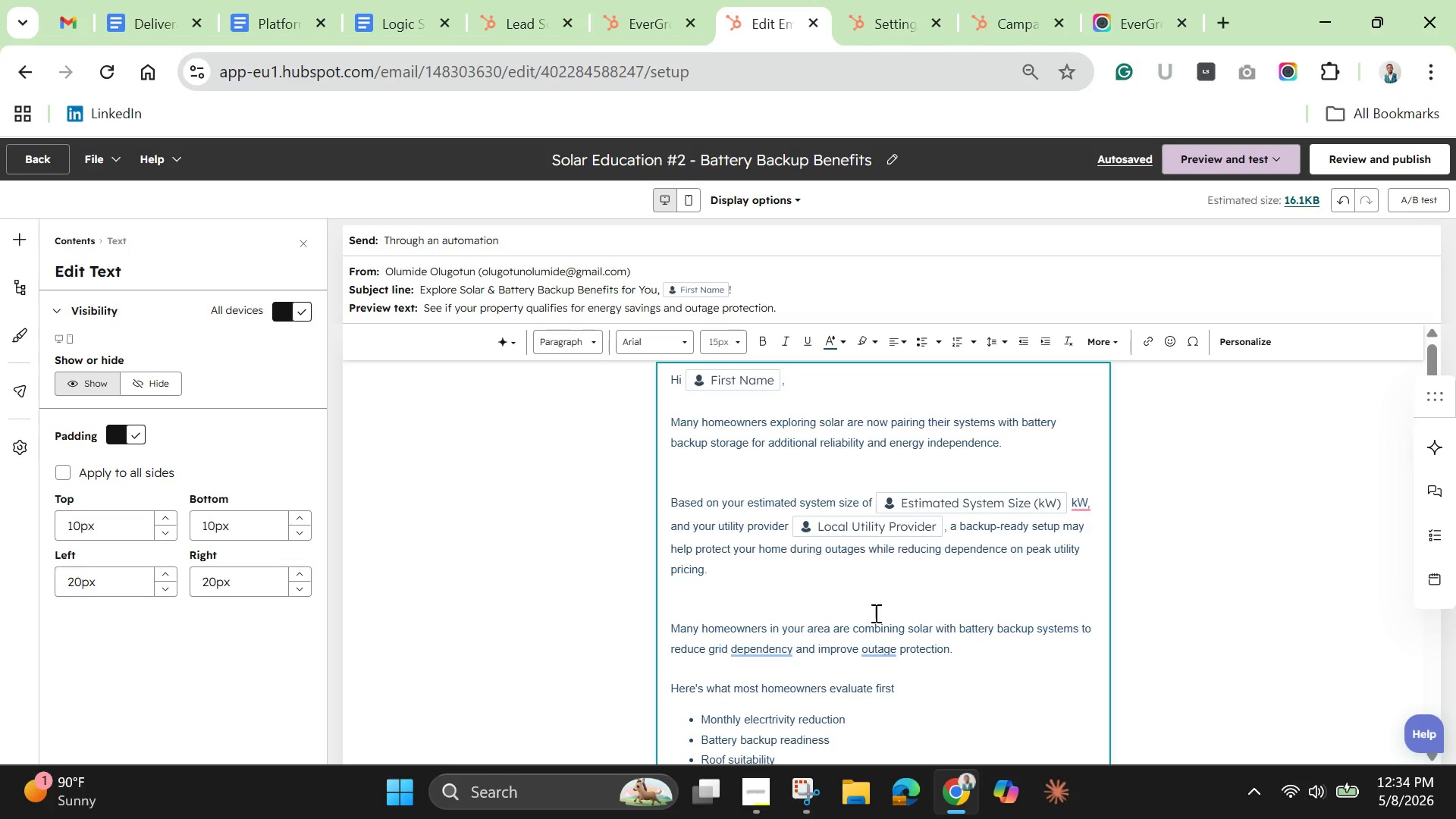 
left_click([698, 591])
 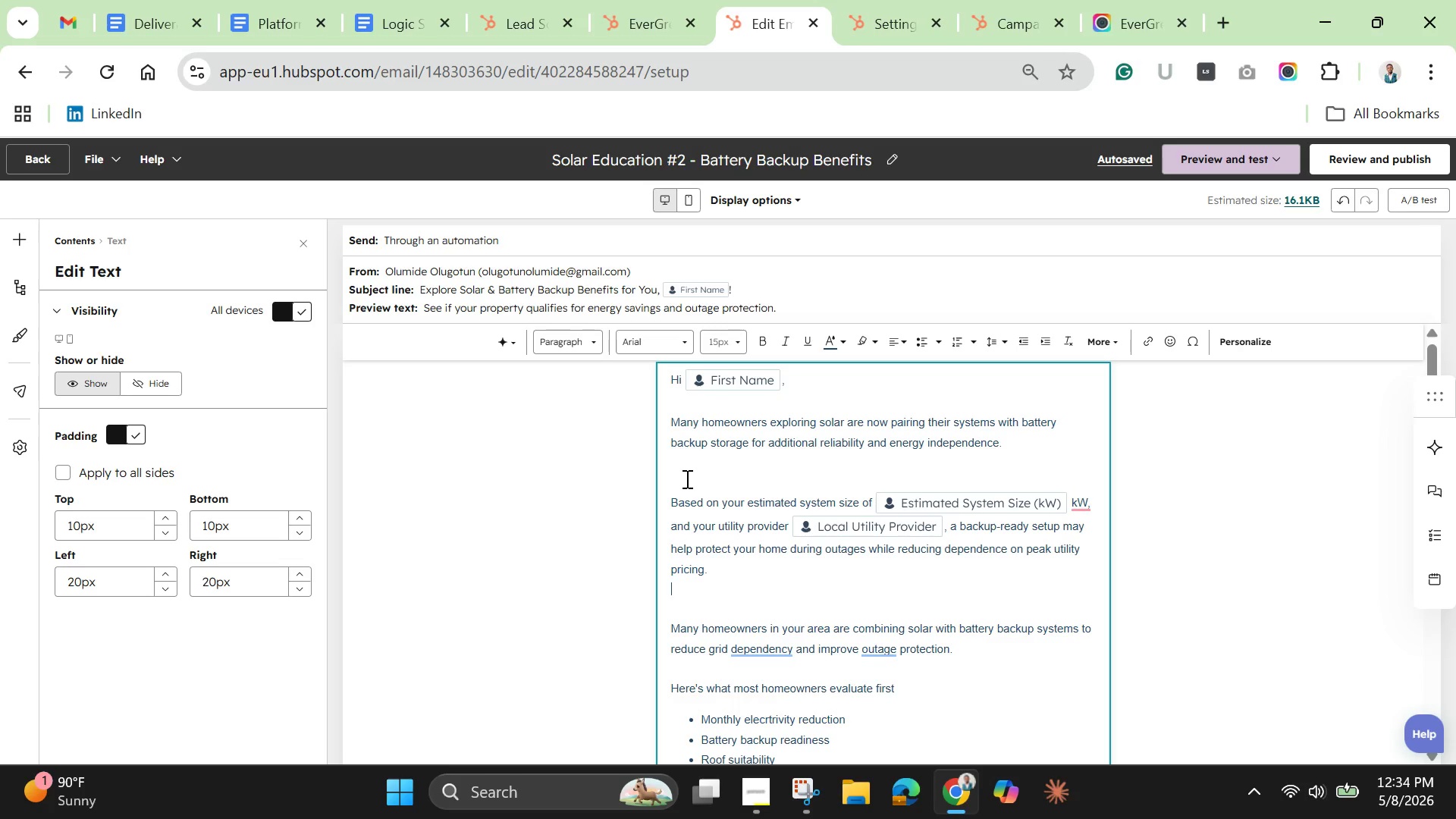 
key(Backspace)
 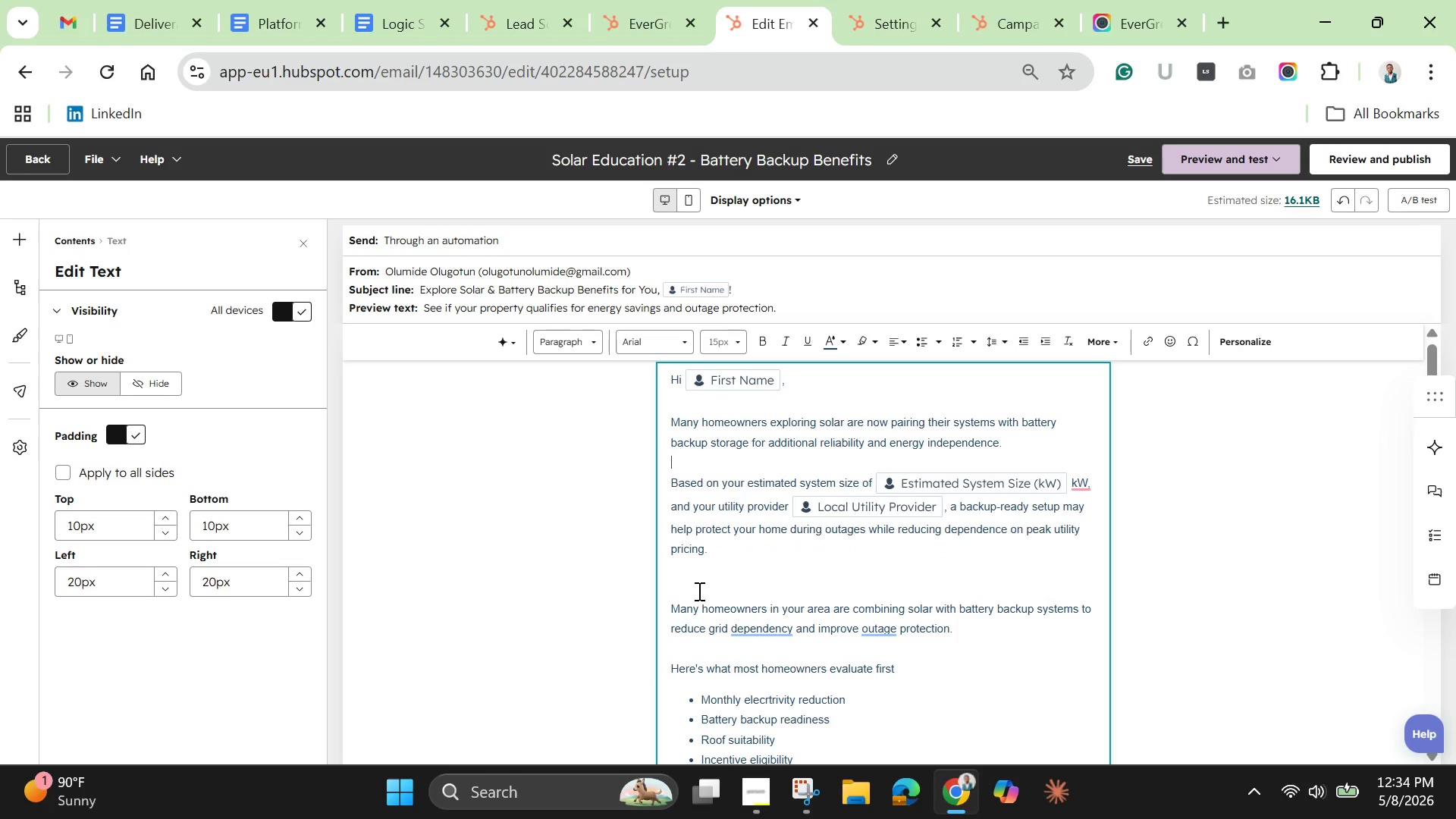 
left_click([679, 578])
 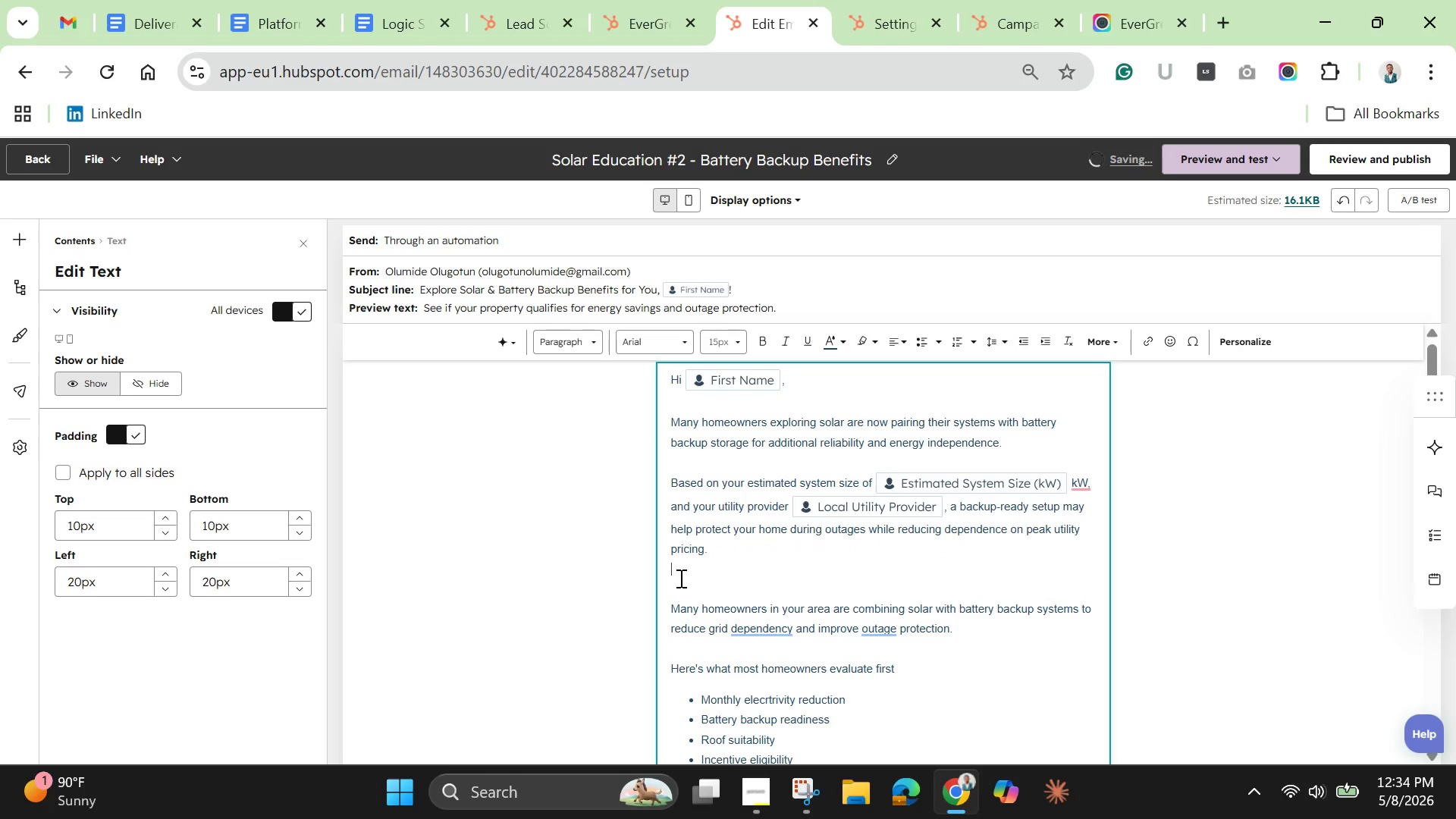 
key(ArrowRight)
 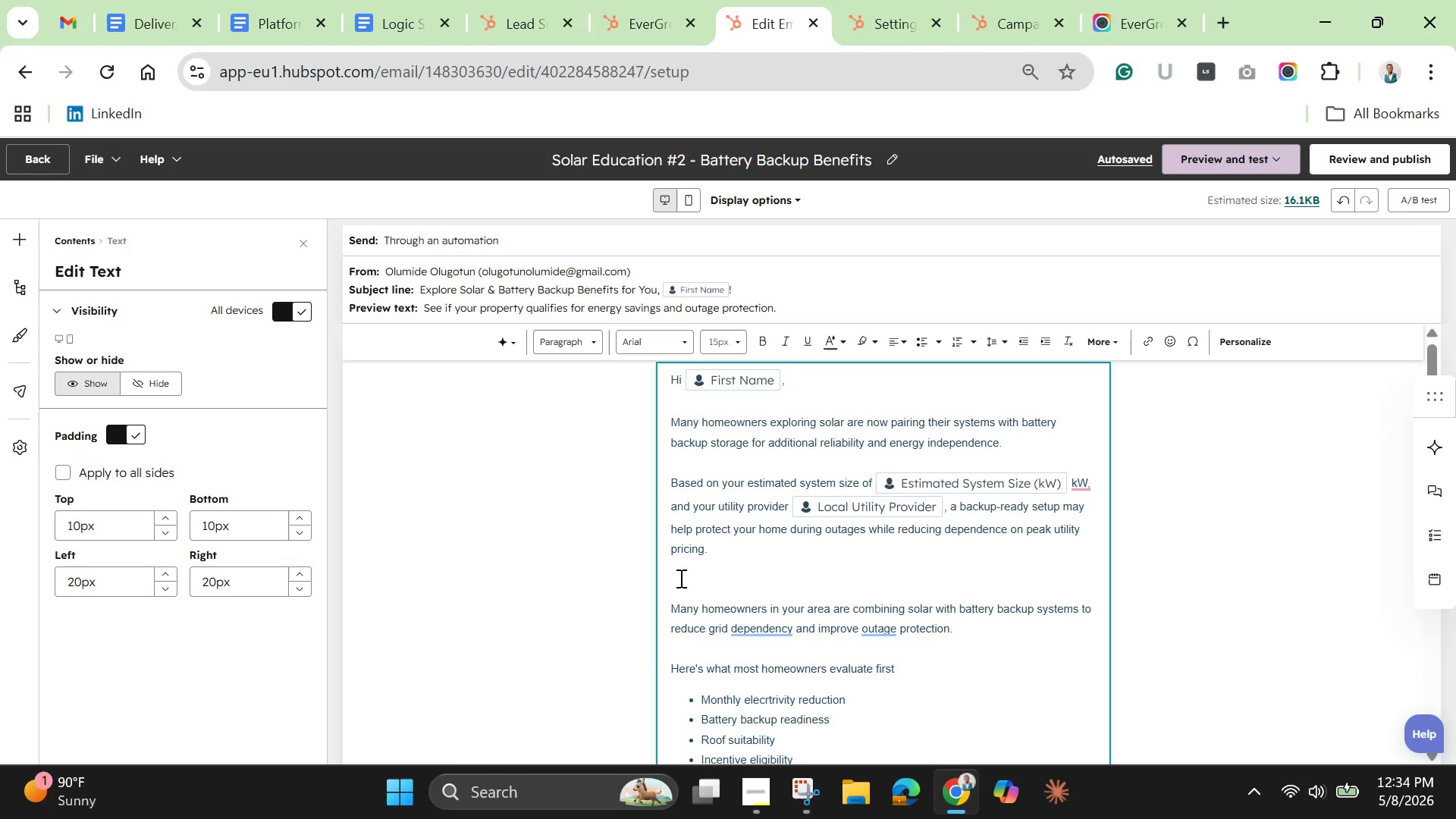 
wait(7.72)
 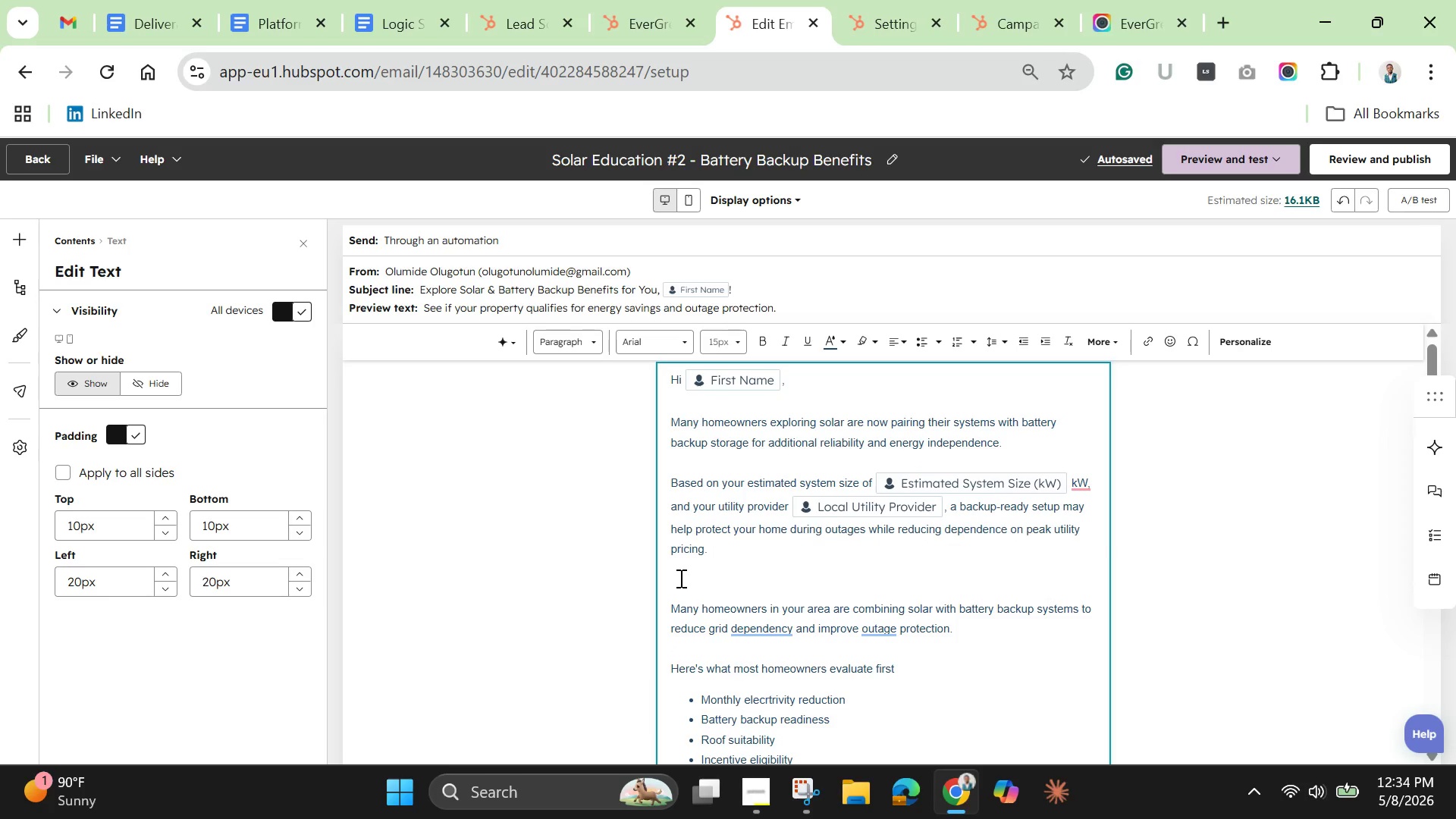 
left_click_drag(start_coordinate=[673, 610], to_coordinate=[1025, 644])
 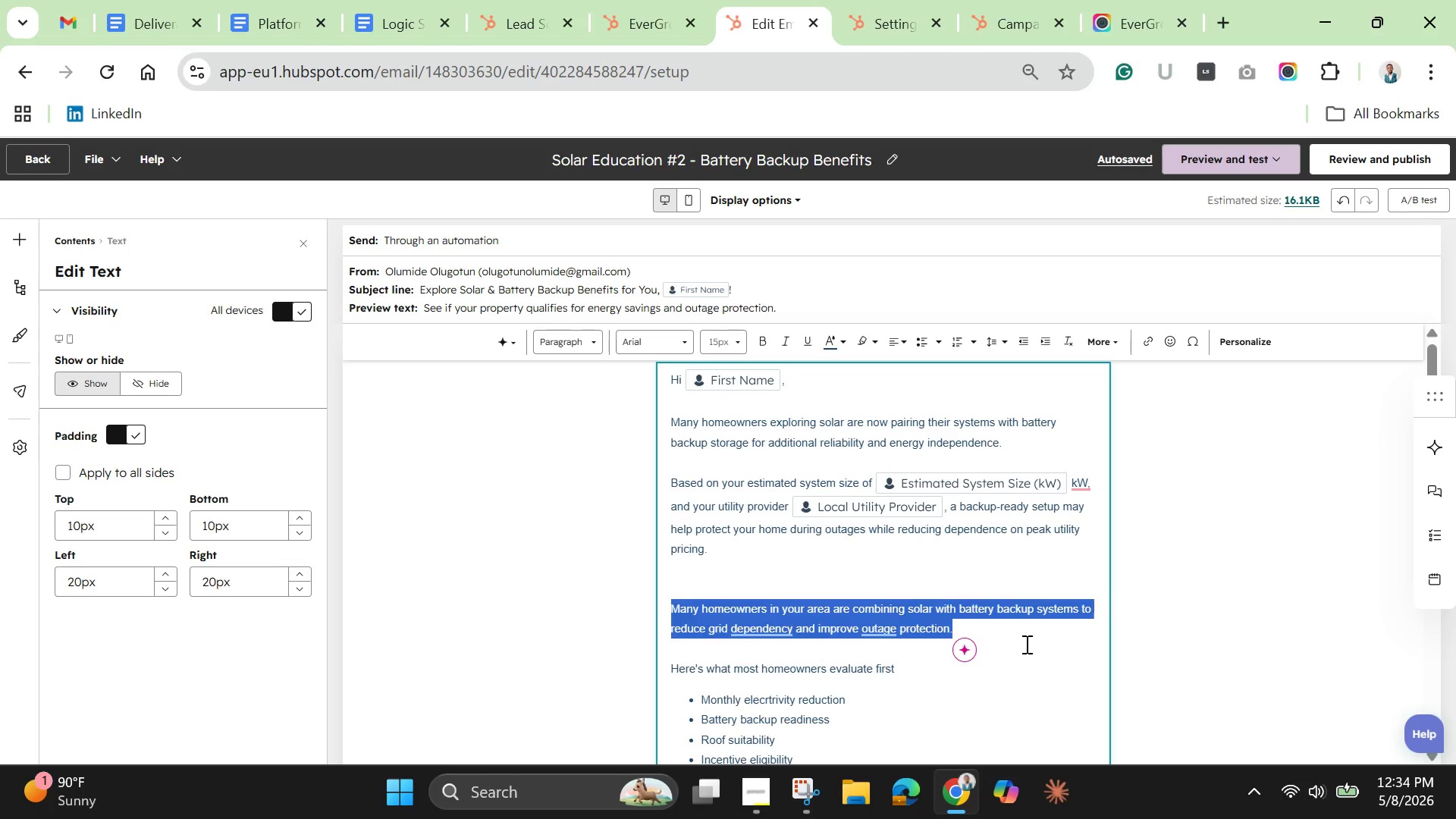 
key(Backspace)
 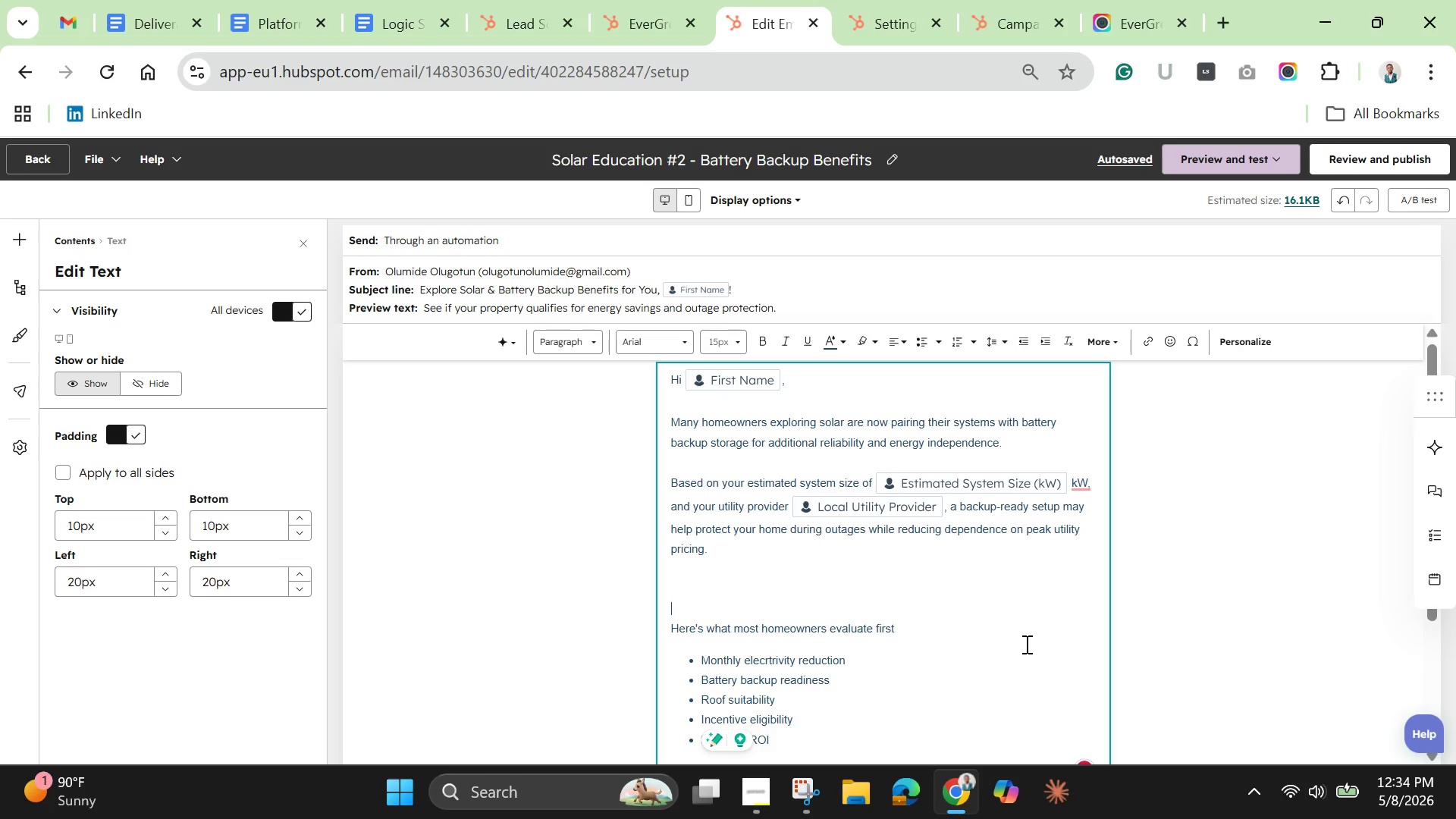 
key(Backspace)
 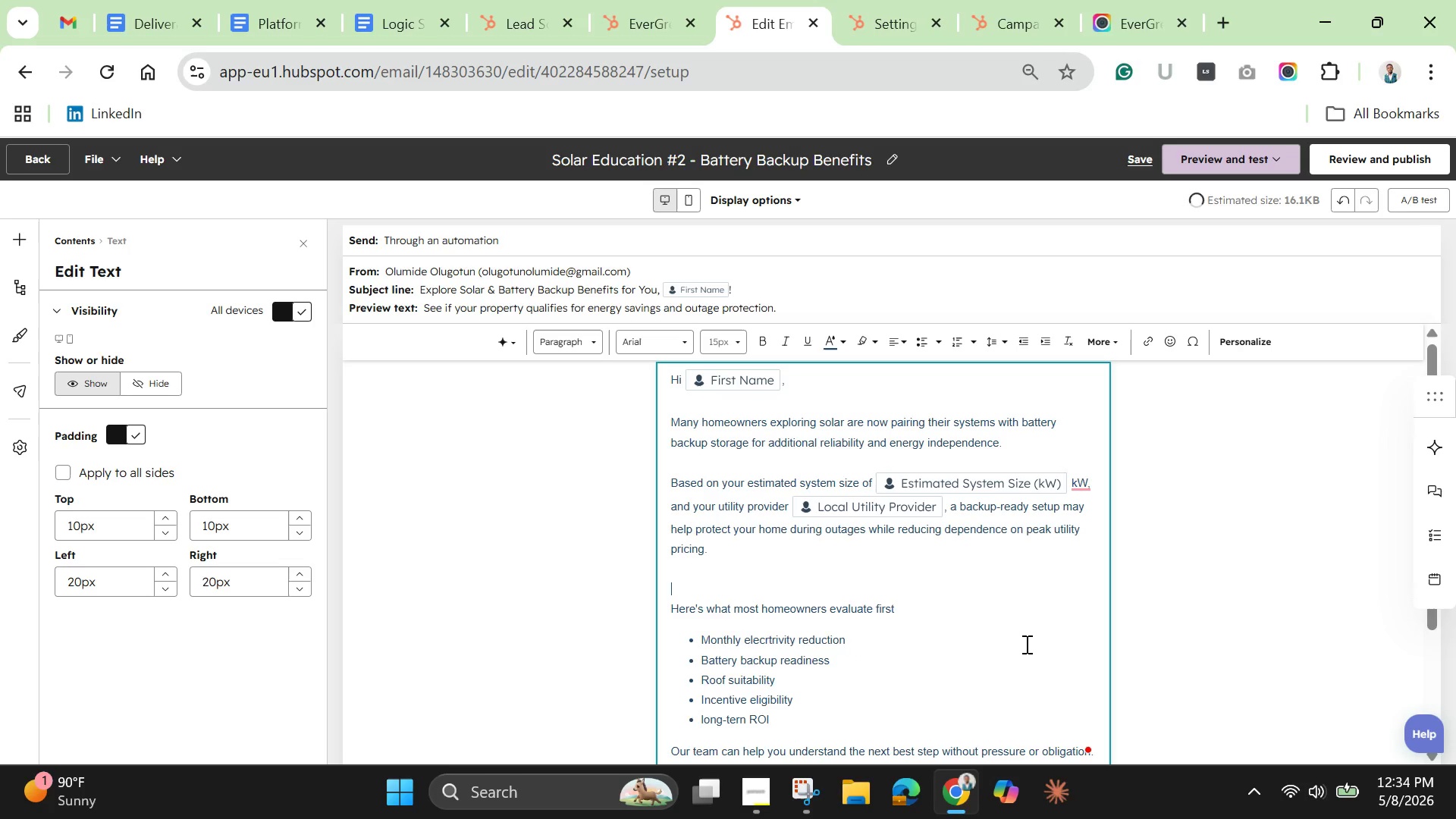 
key(Backspace)
 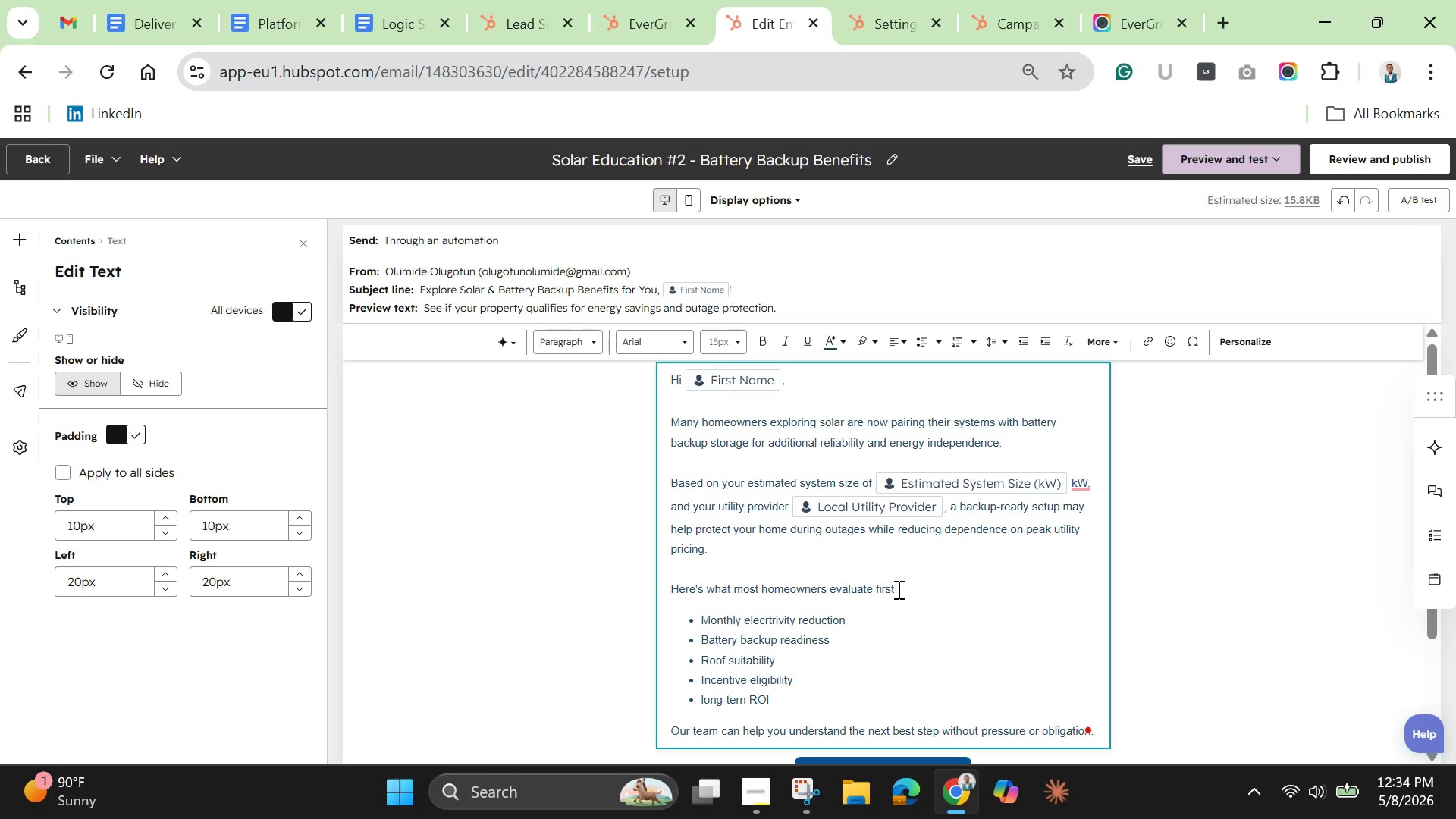 
left_click_drag(start_coordinate=[897, 589], to_coordinate=[636, 588])
 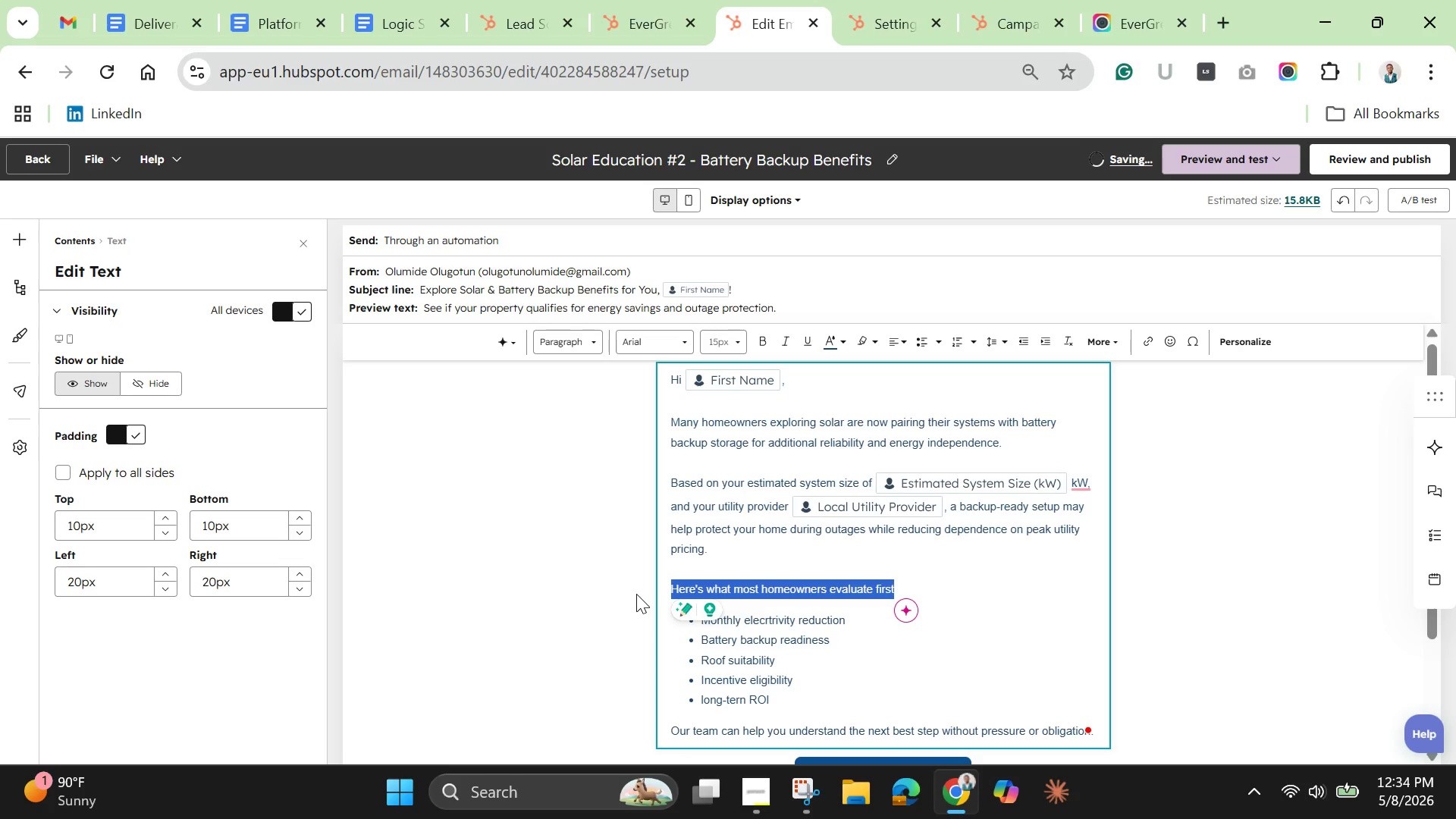 
key(Backspace)
type(Battery storage can help with:)
 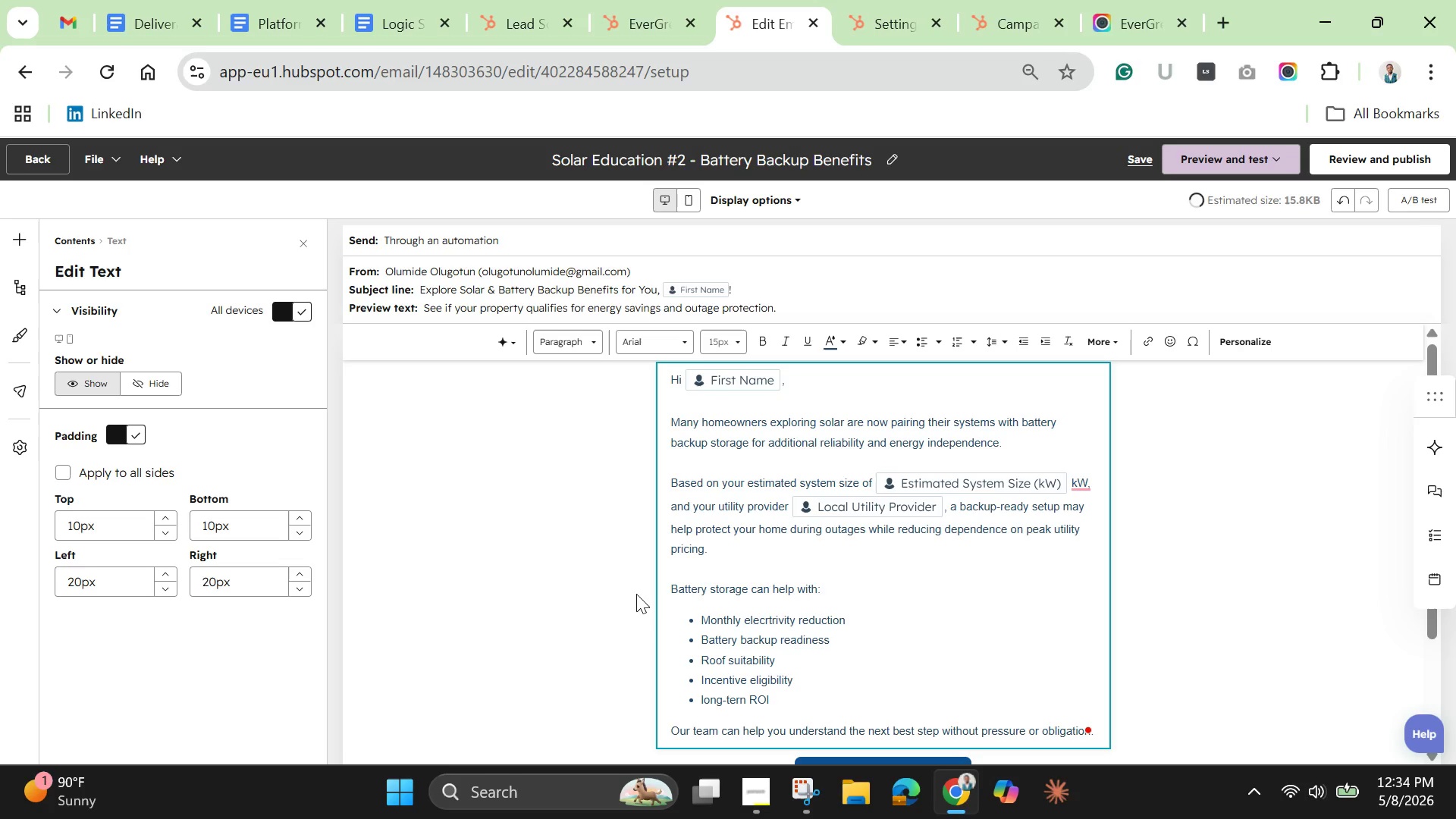 
left_click_drag(start_coordinate=[858, 623], to_coordinate=[807, 620])
 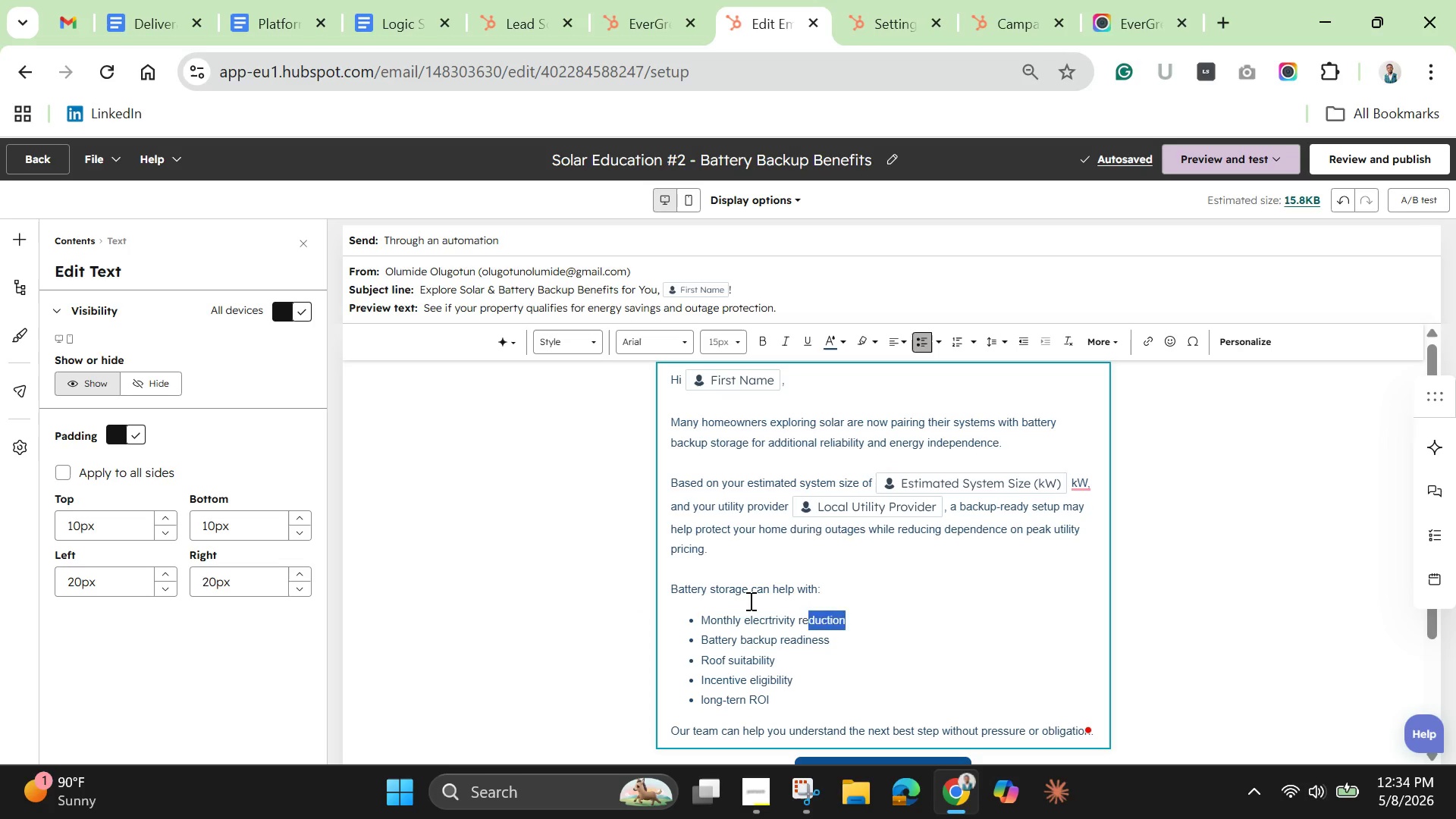 
left_click([749, 601])
 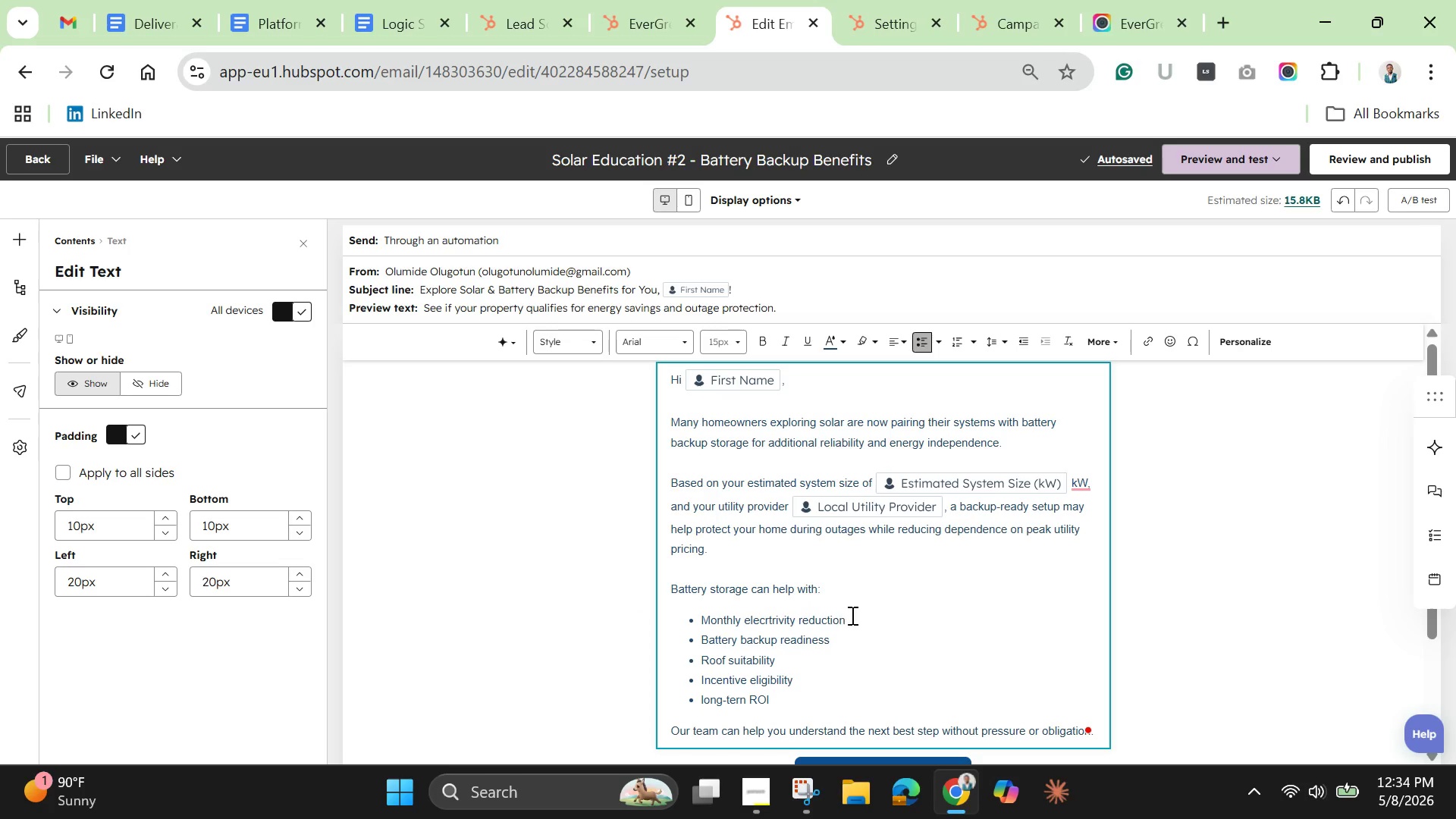 
left_click_drag(start_coordinate=[851, 615], to_coordinate=[704, 620])
 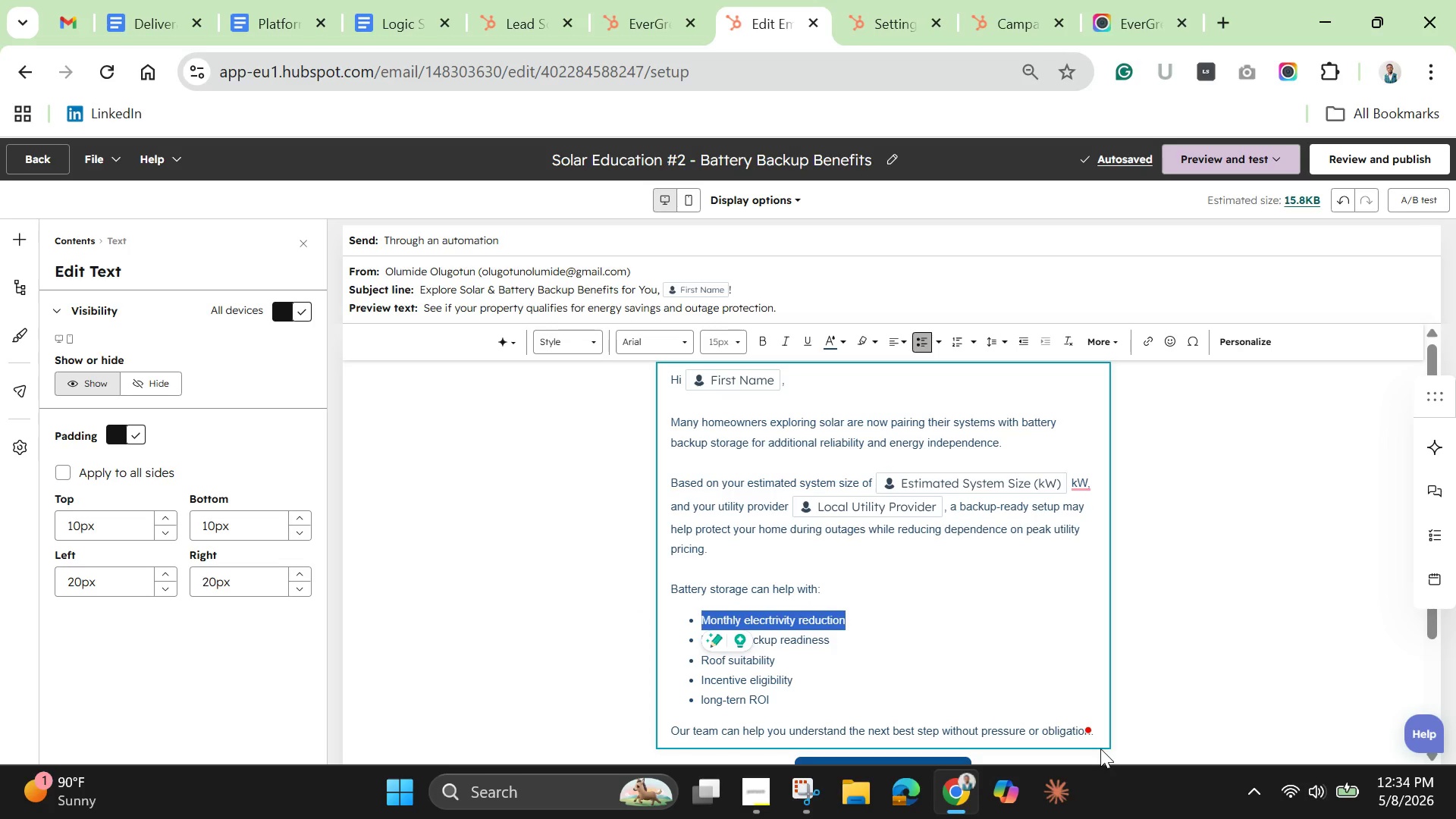 
key(Backspace)
type(Backup power during outages)
 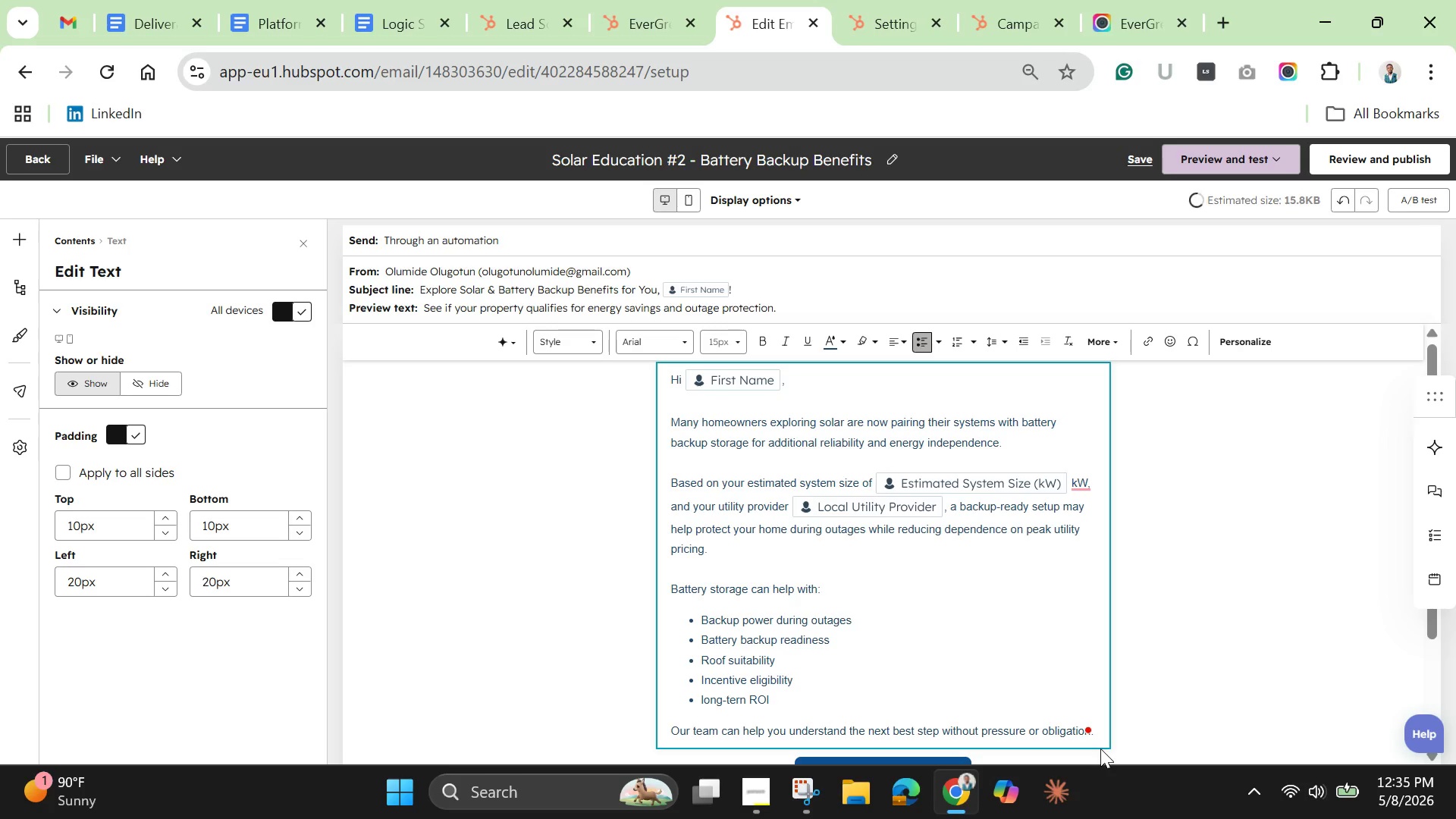 
key(Enter)
 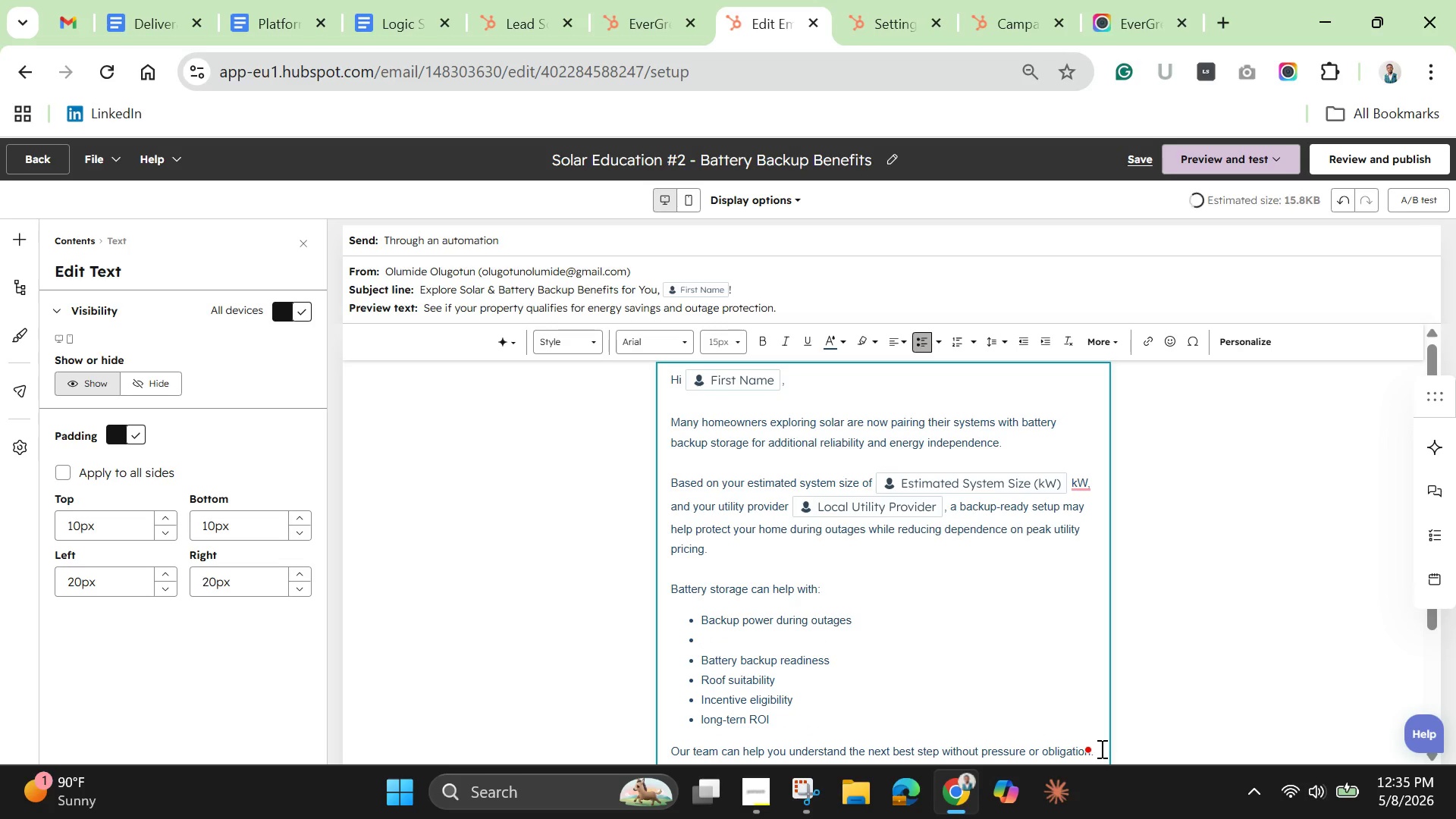 
type(Reduced peak electricity costs)
 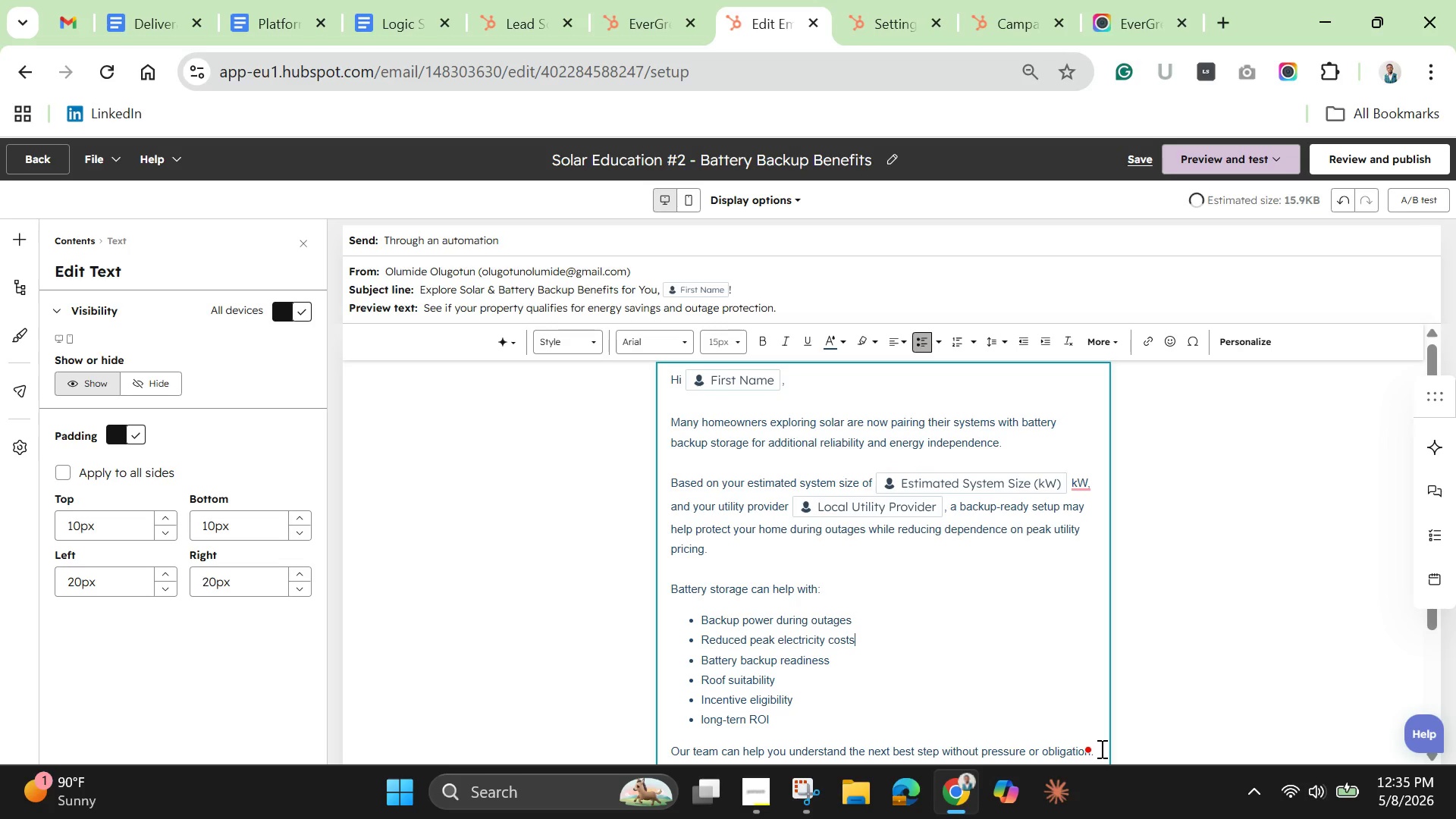 
key(Enter)
 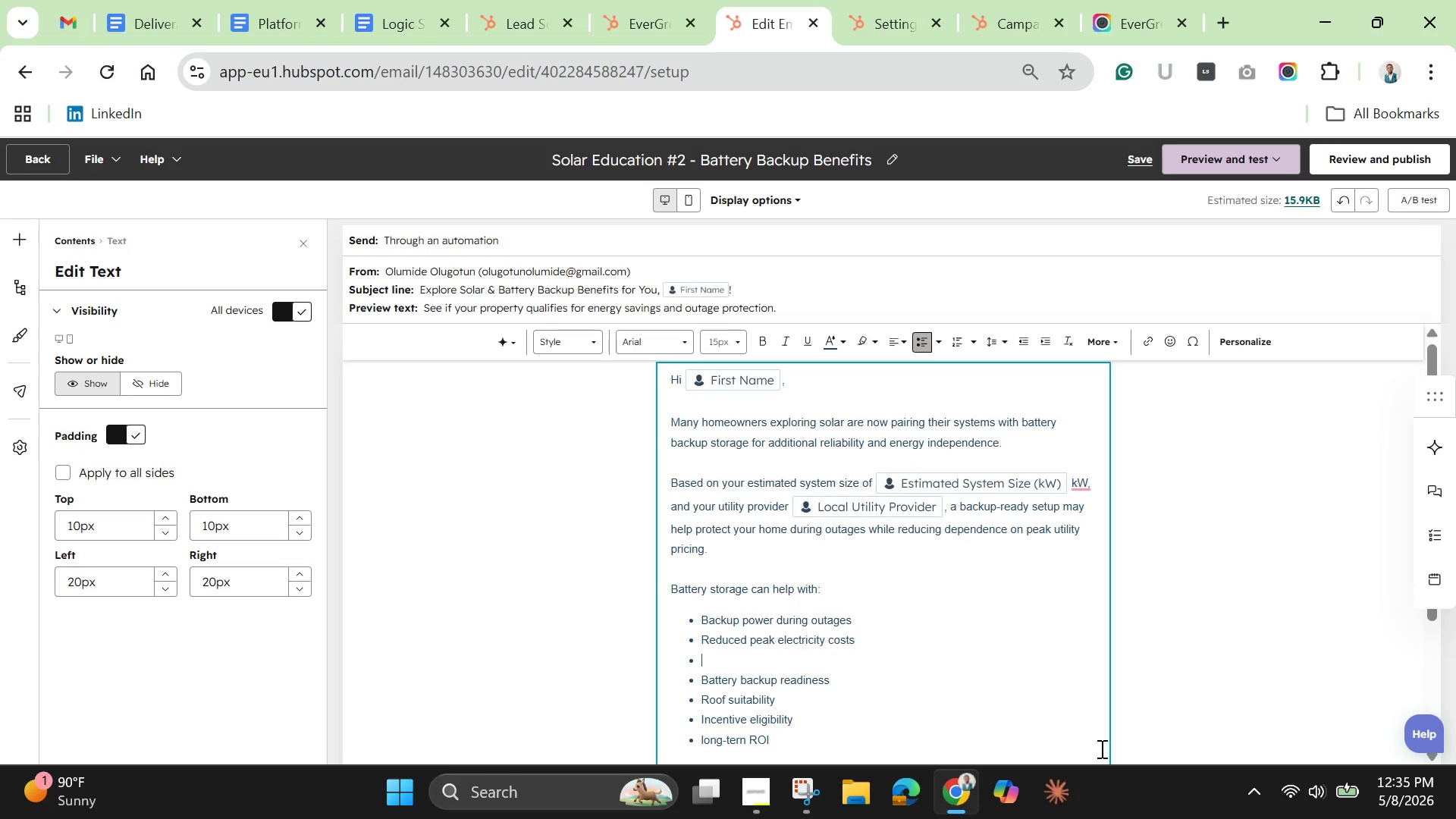 
type(Better ebe)
key(Backspace)
key(Backspace)
type(nergy usage control)
 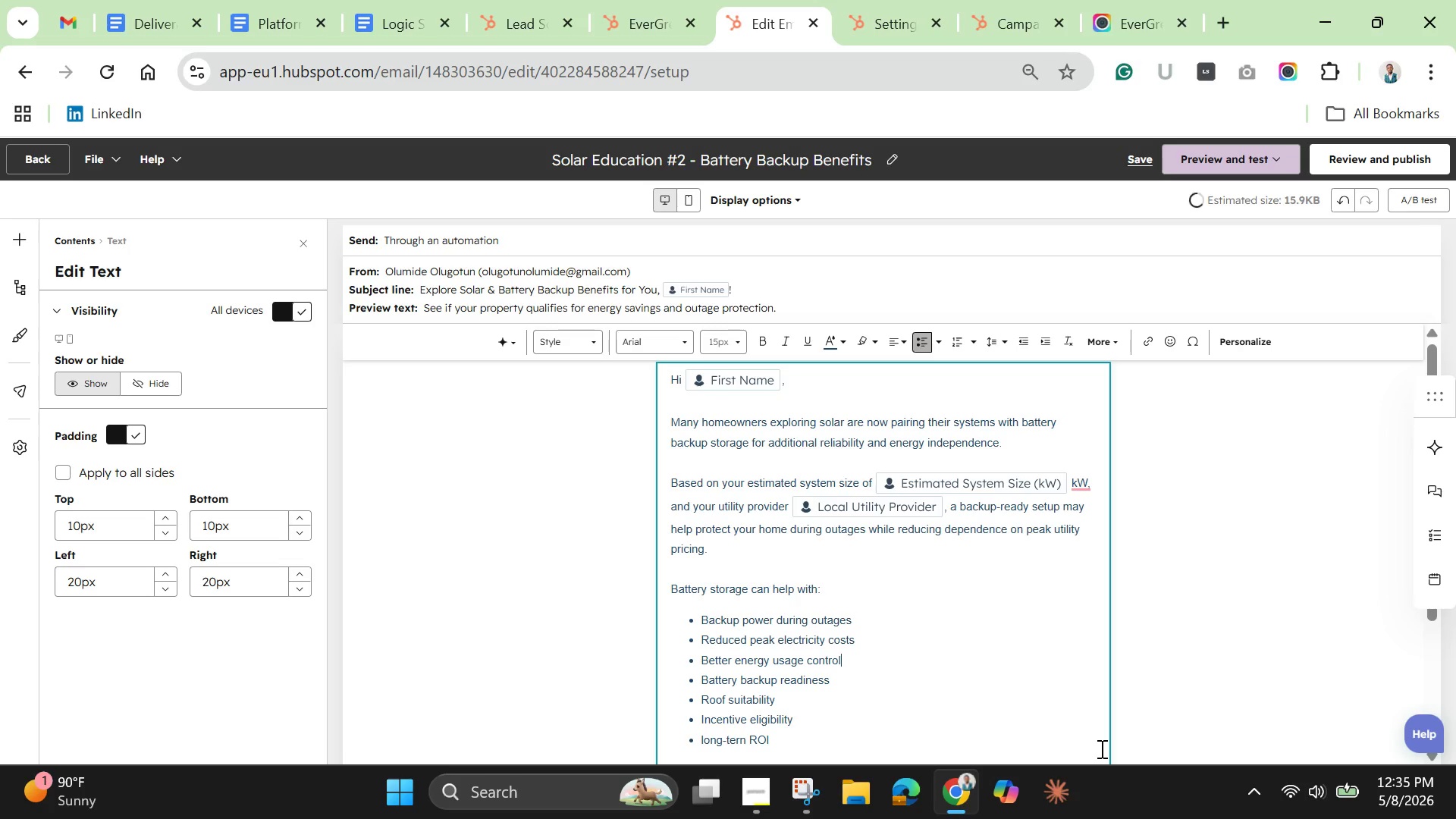 
key(Enter)
 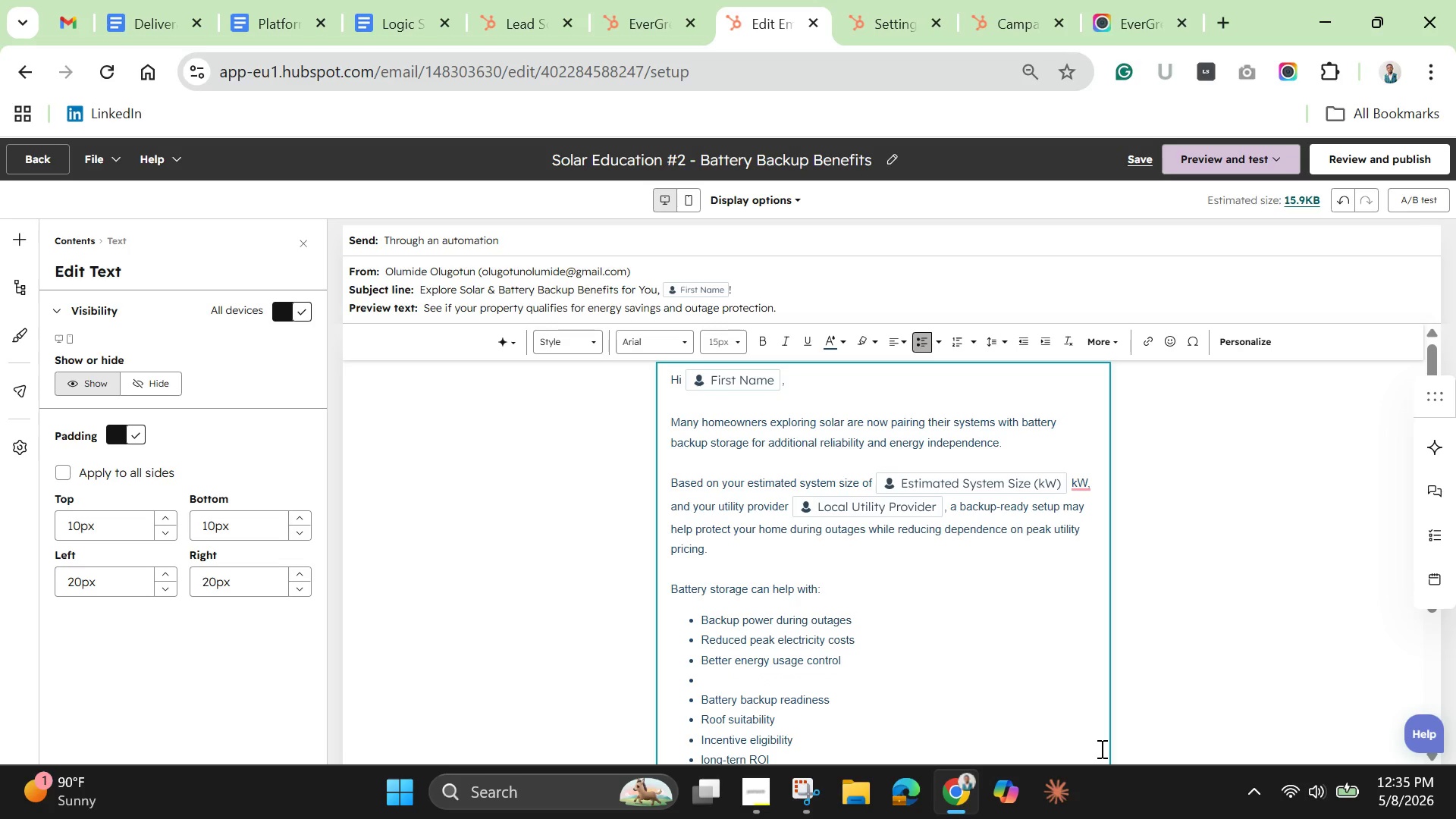 
type(Increased solar self-consumption)
 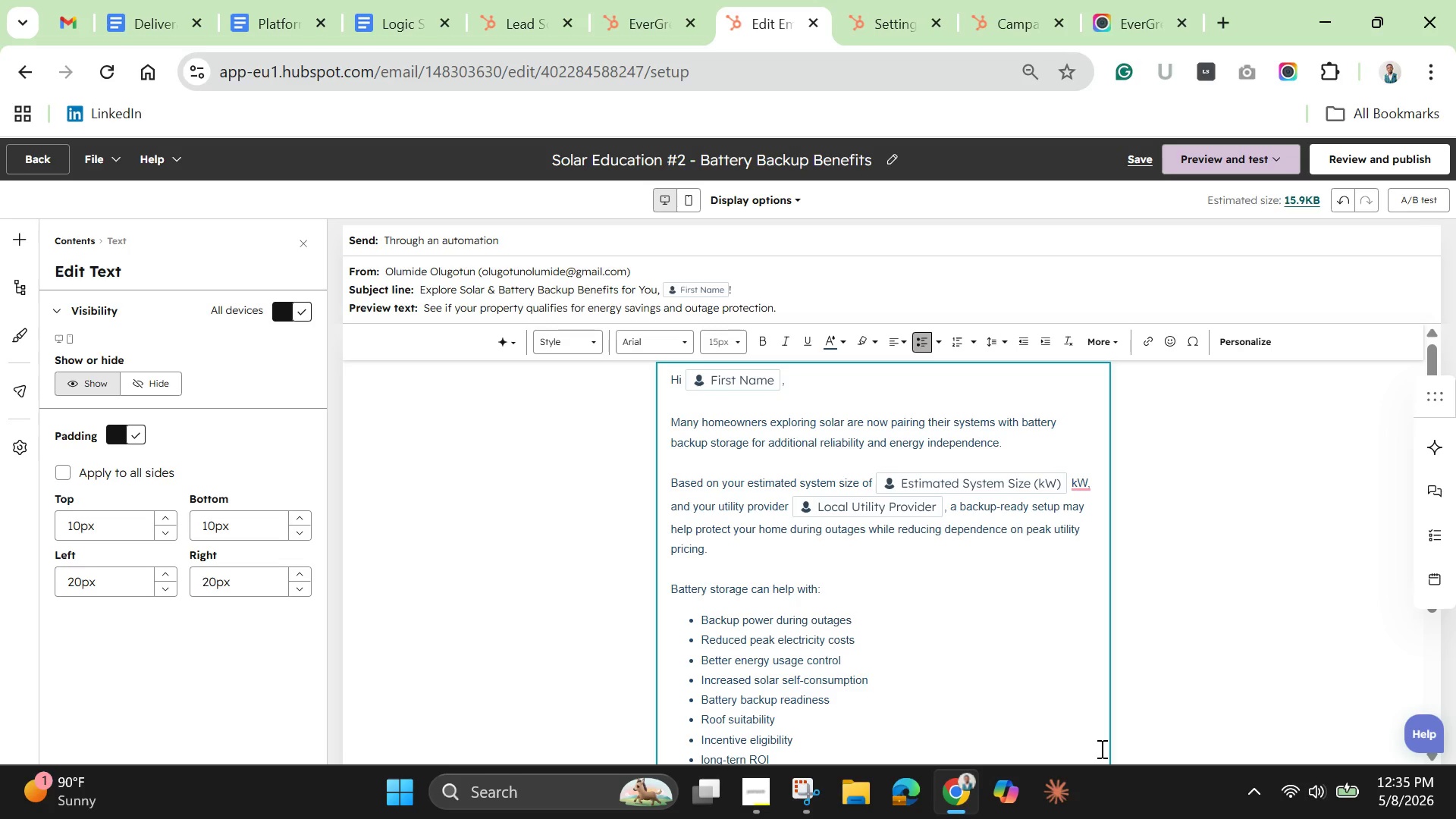 
key(Enter)
 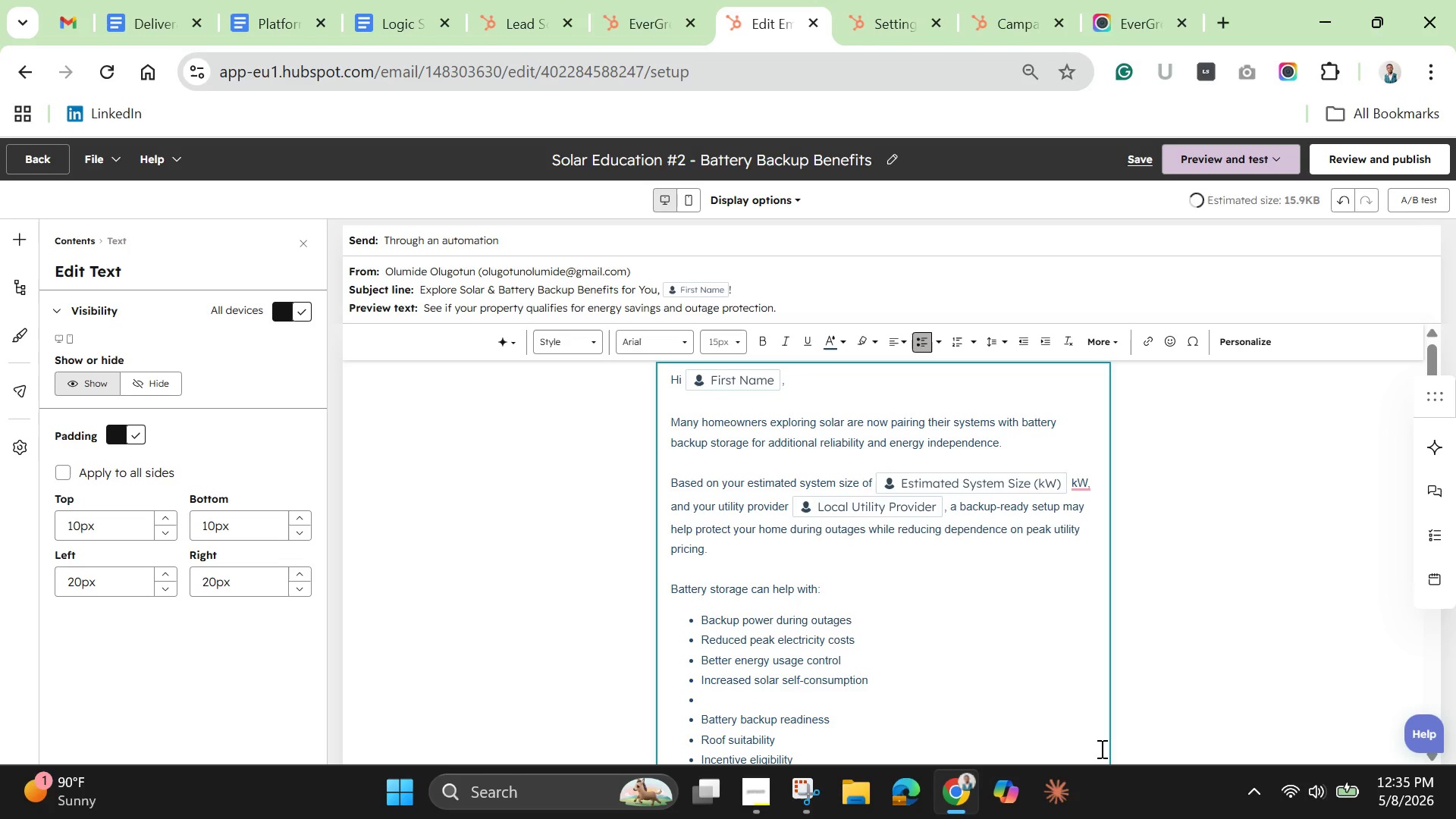 
type(Long-term resilienec planning)
 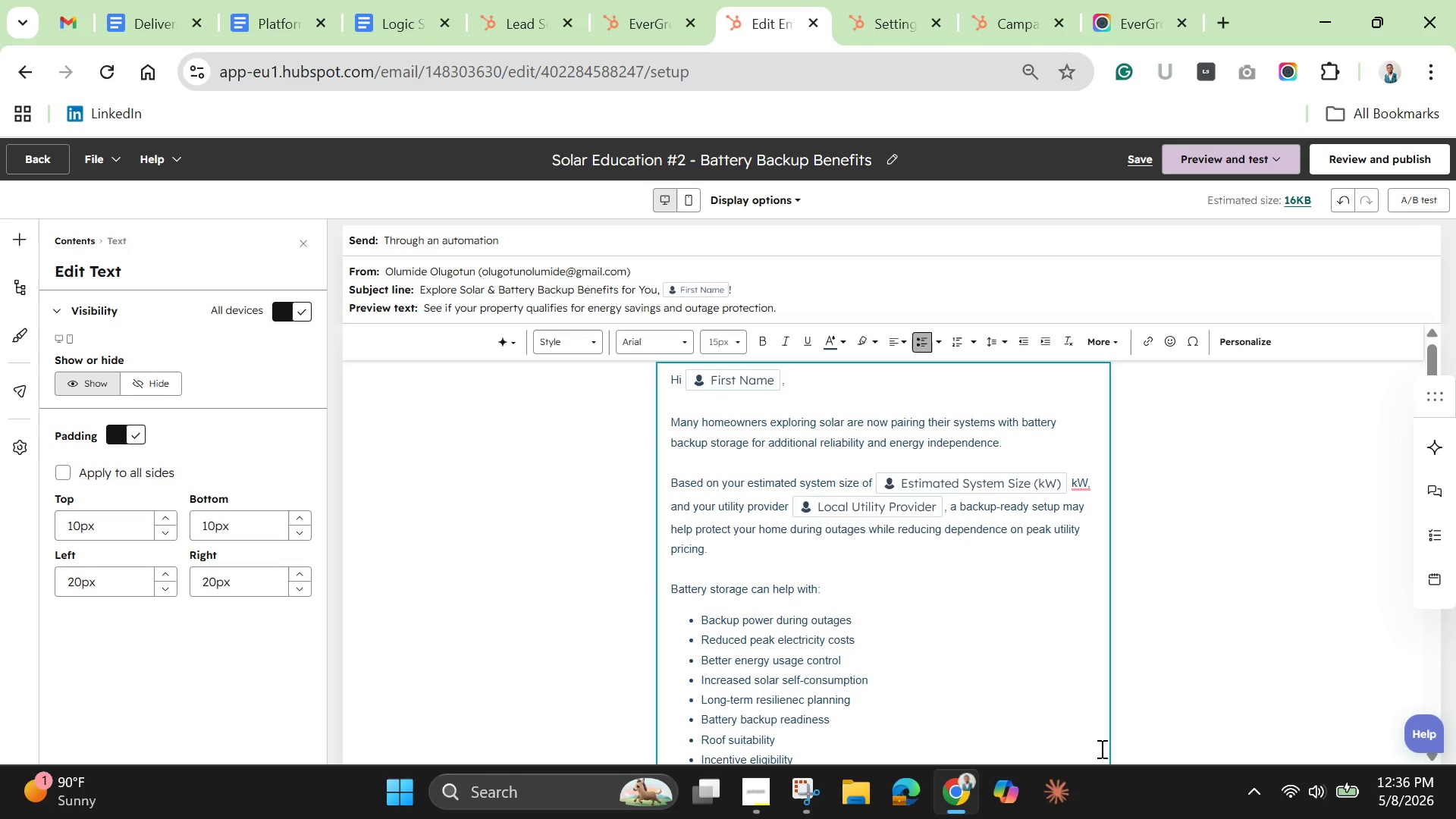 
key(Enter)
 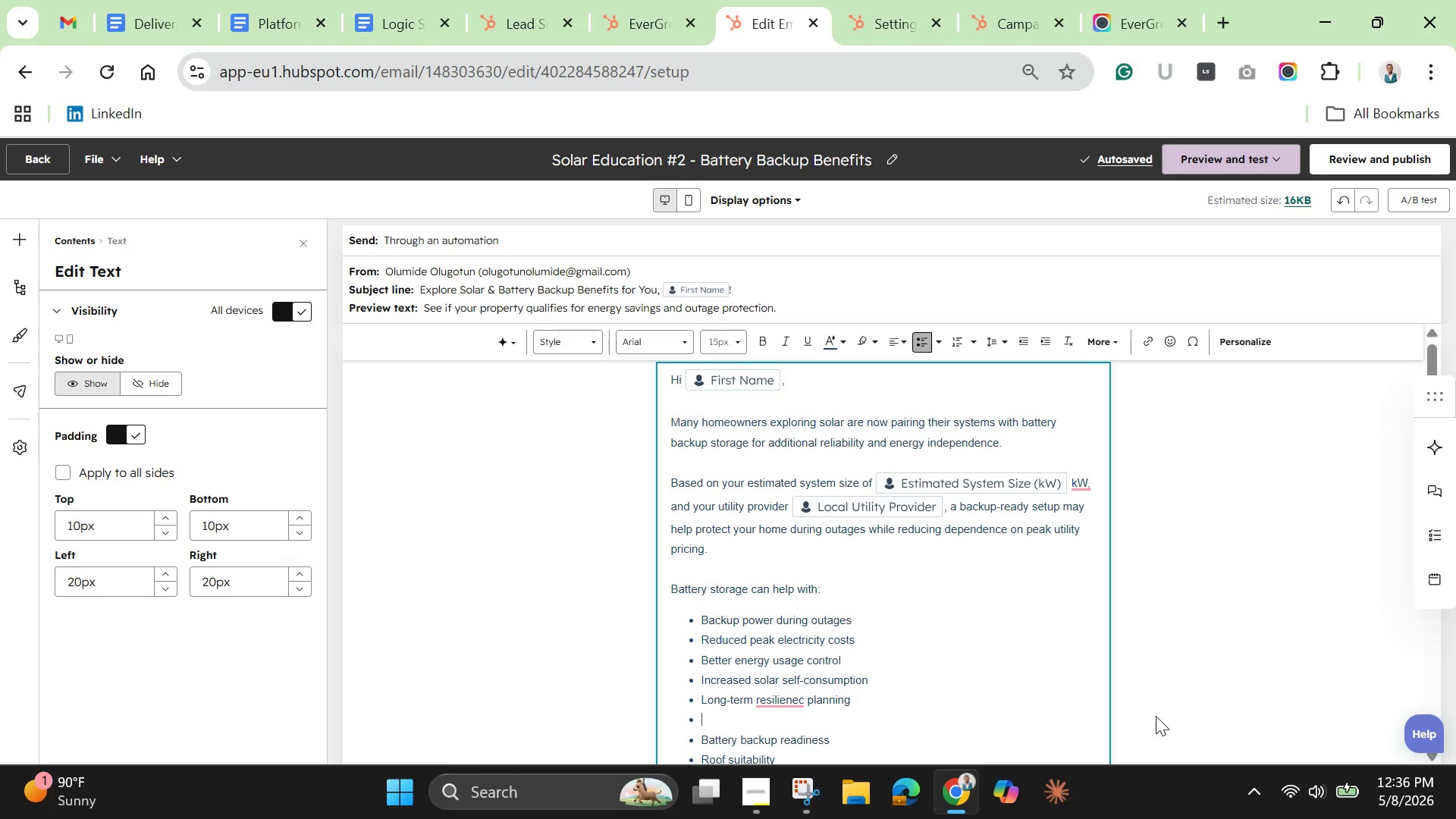 
left_click([761, 698])
 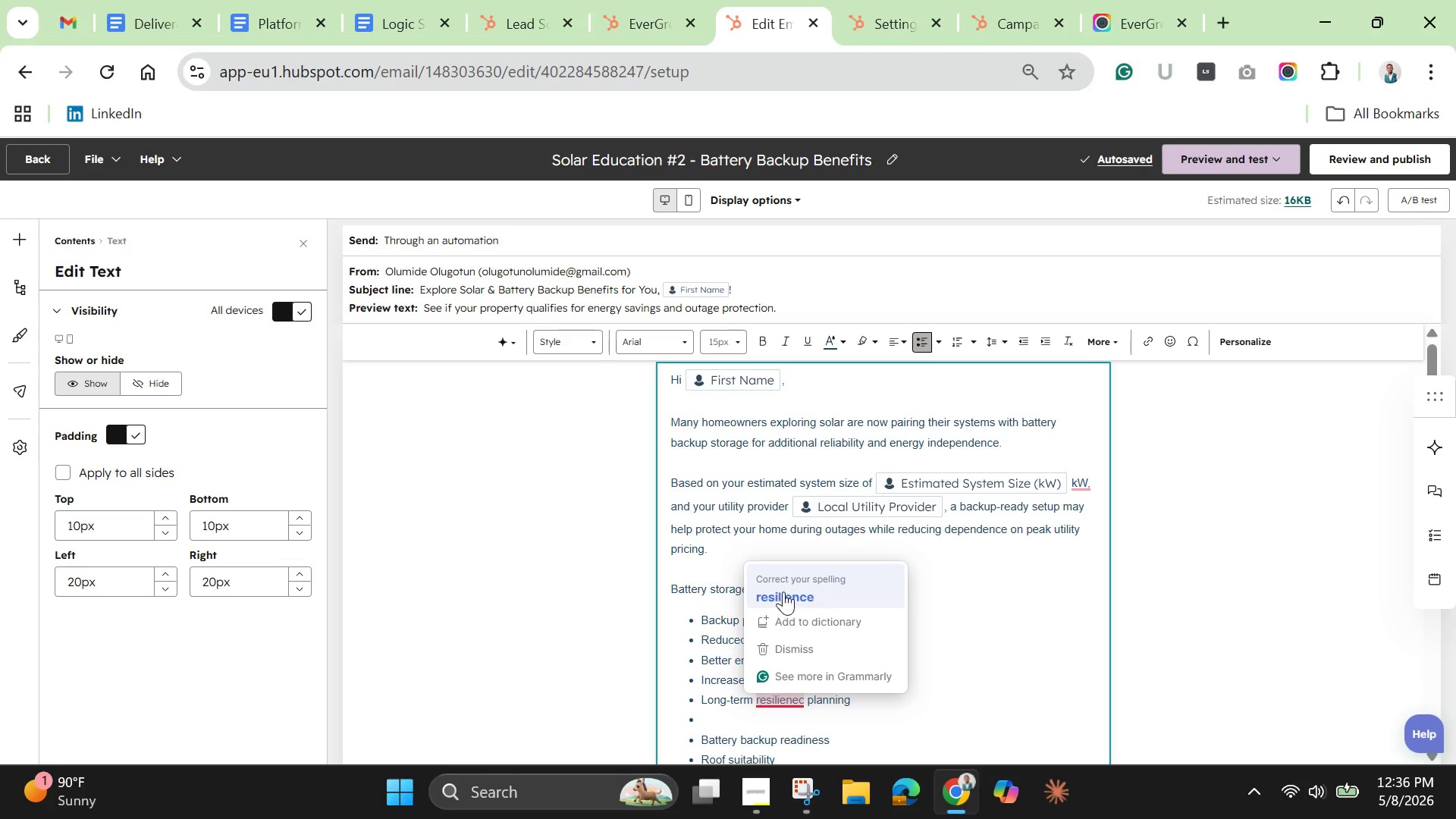 
left_click([780, 587])
 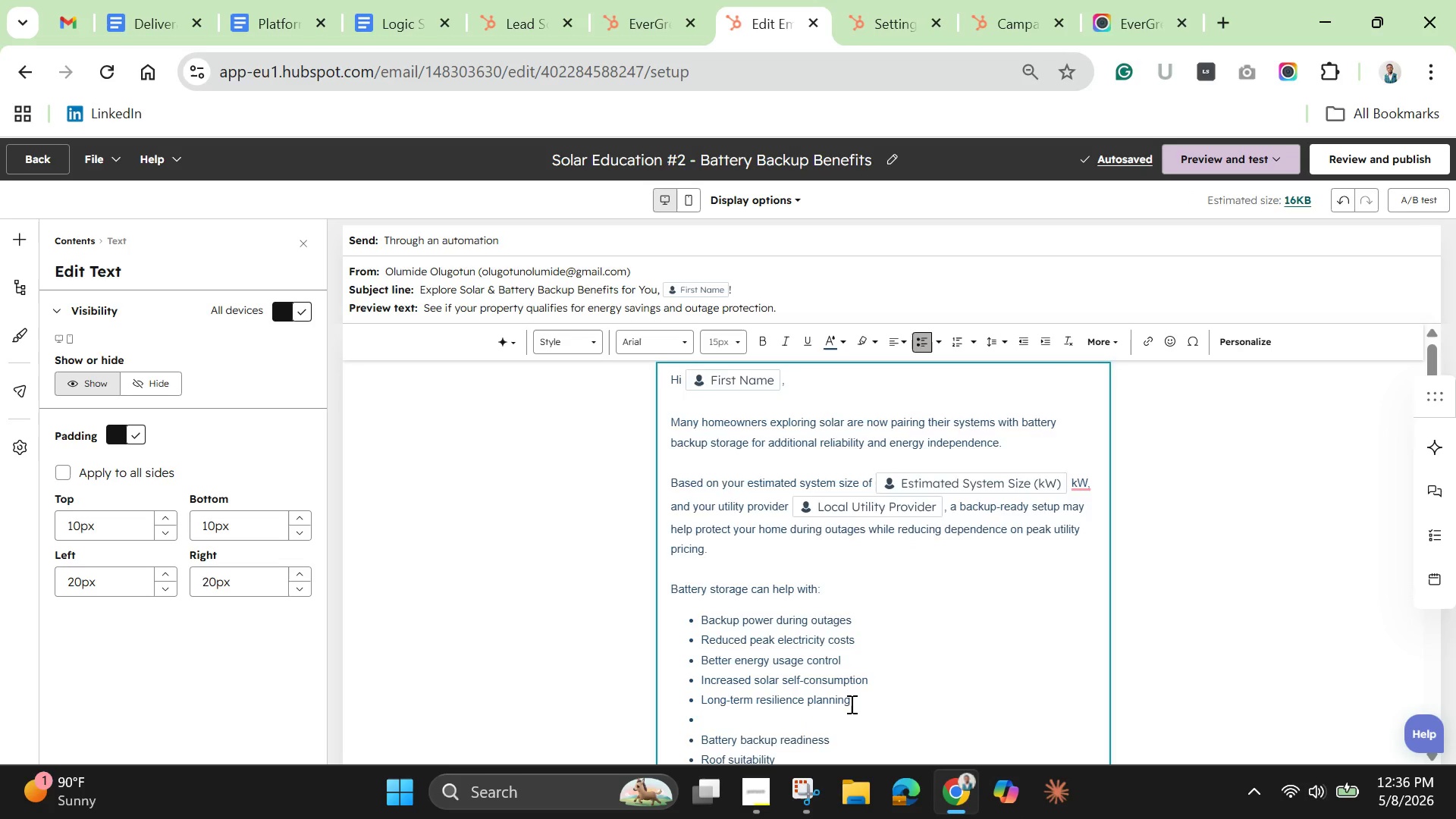 
scroll: coordinate [850, 704], scroll_direction: down, amount: 1.0
 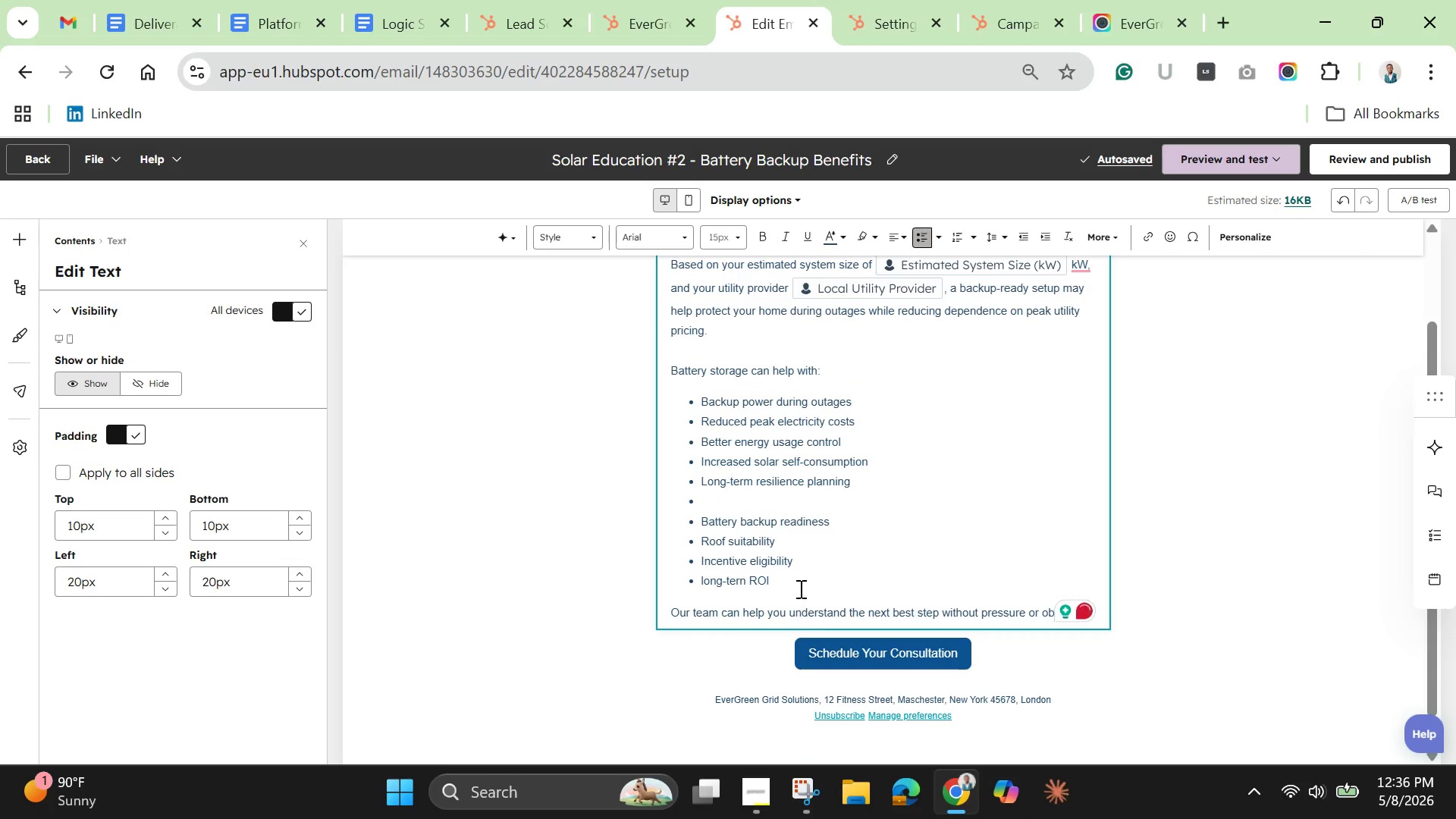 
left_click_drag(start_coordinate=[793, 583], to_coordinate=[670, 513])
 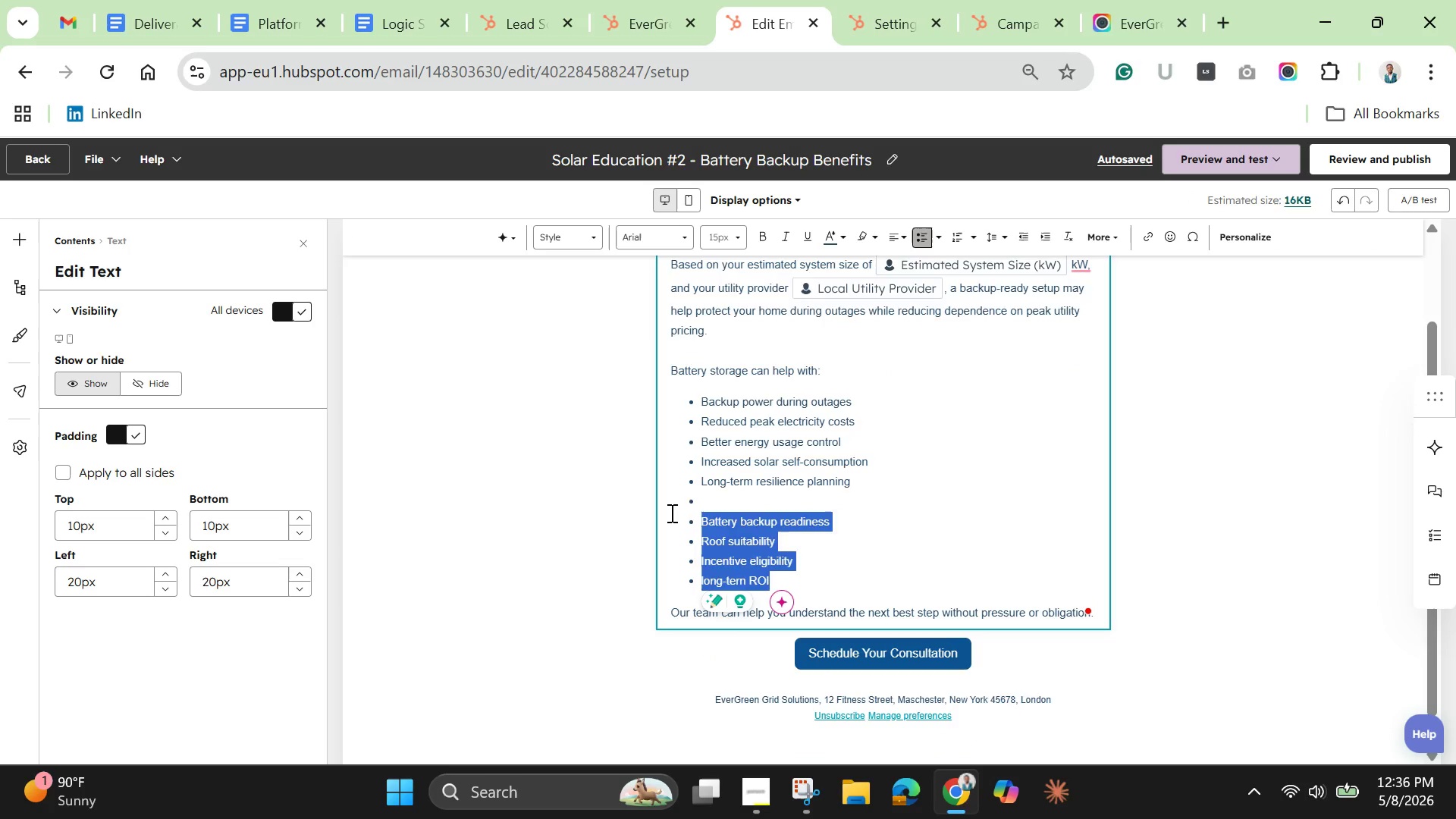 
key(Backspace)
 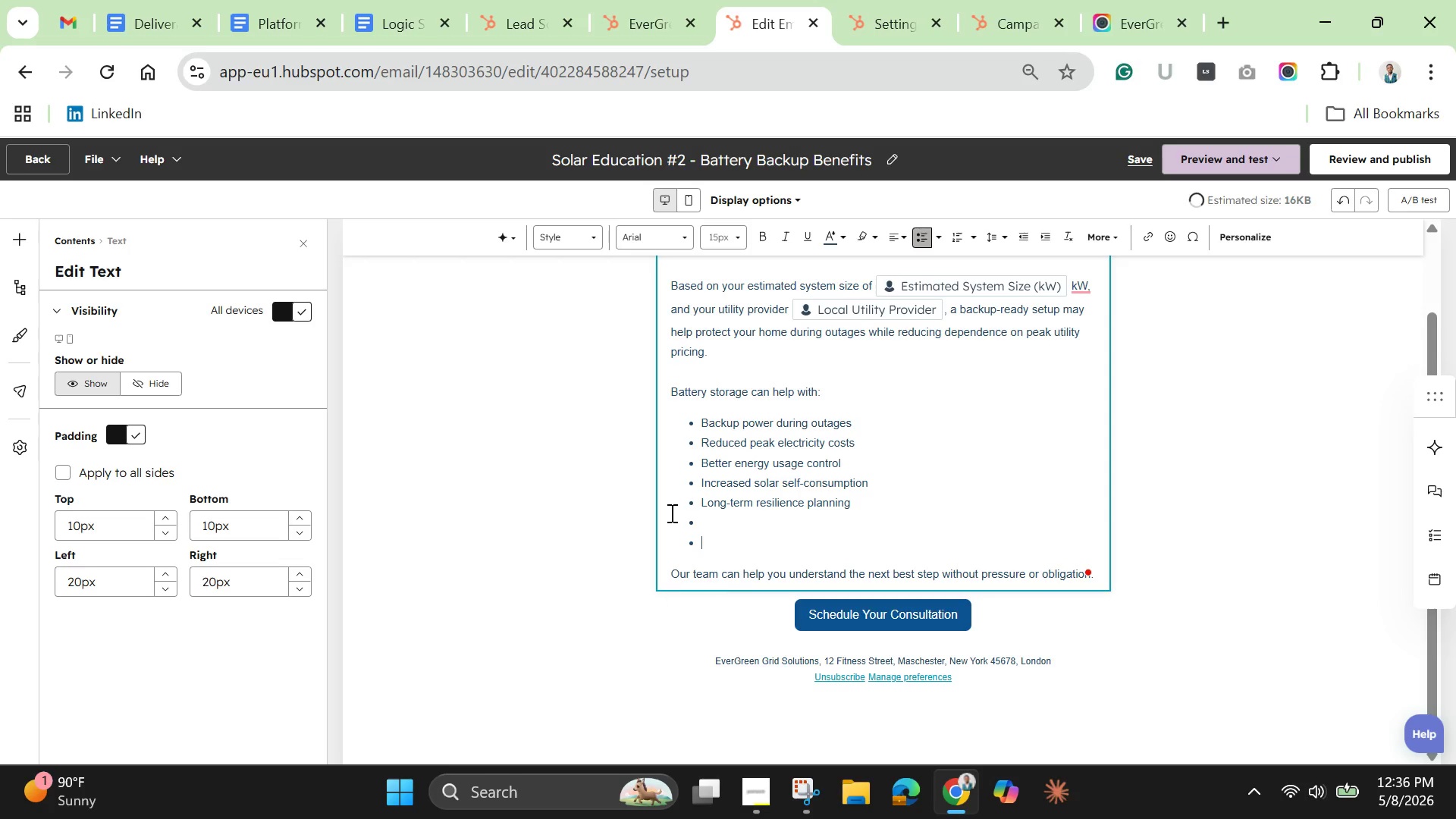 
key(Backspace)
 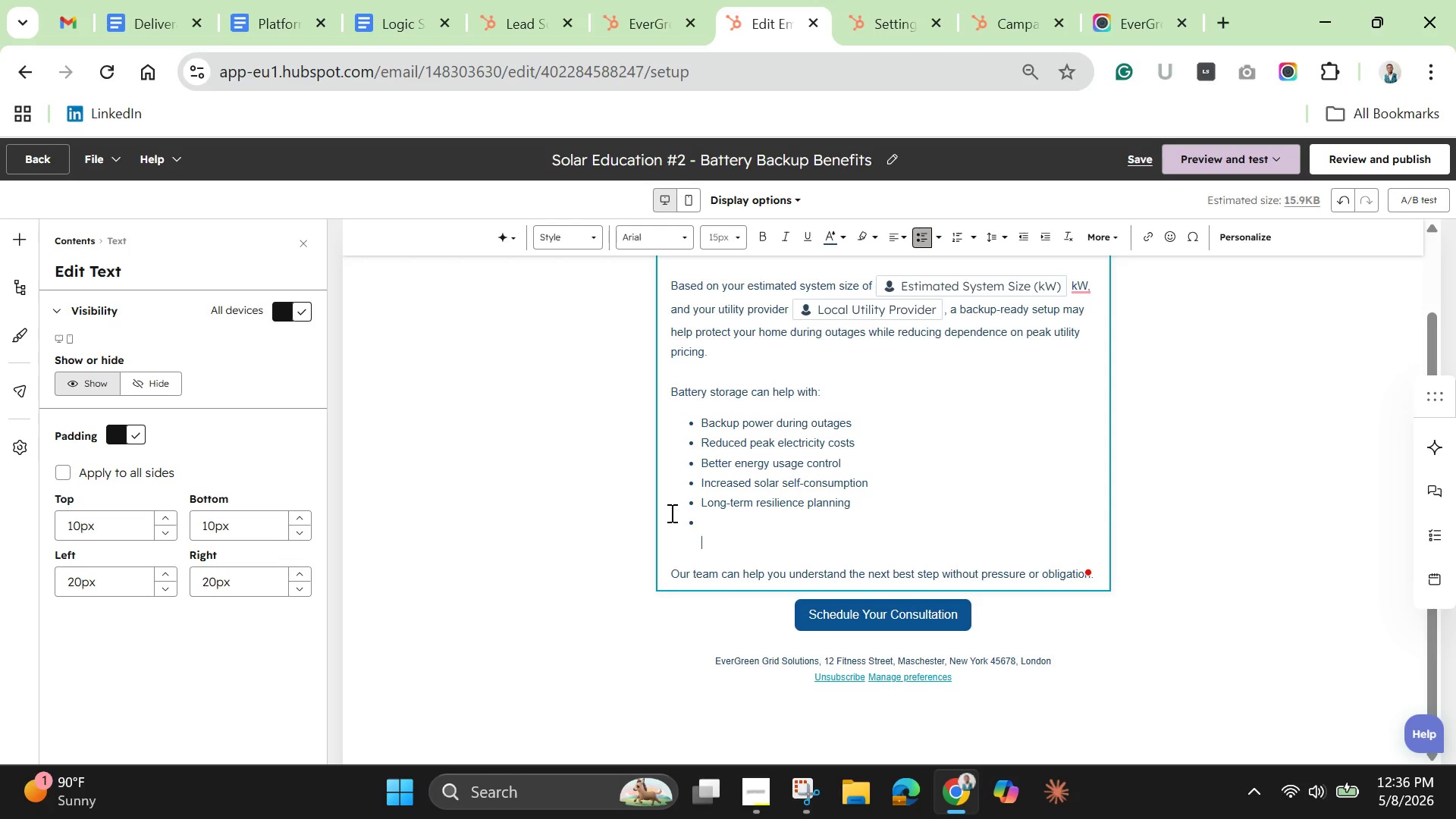 
key(Backspace)
 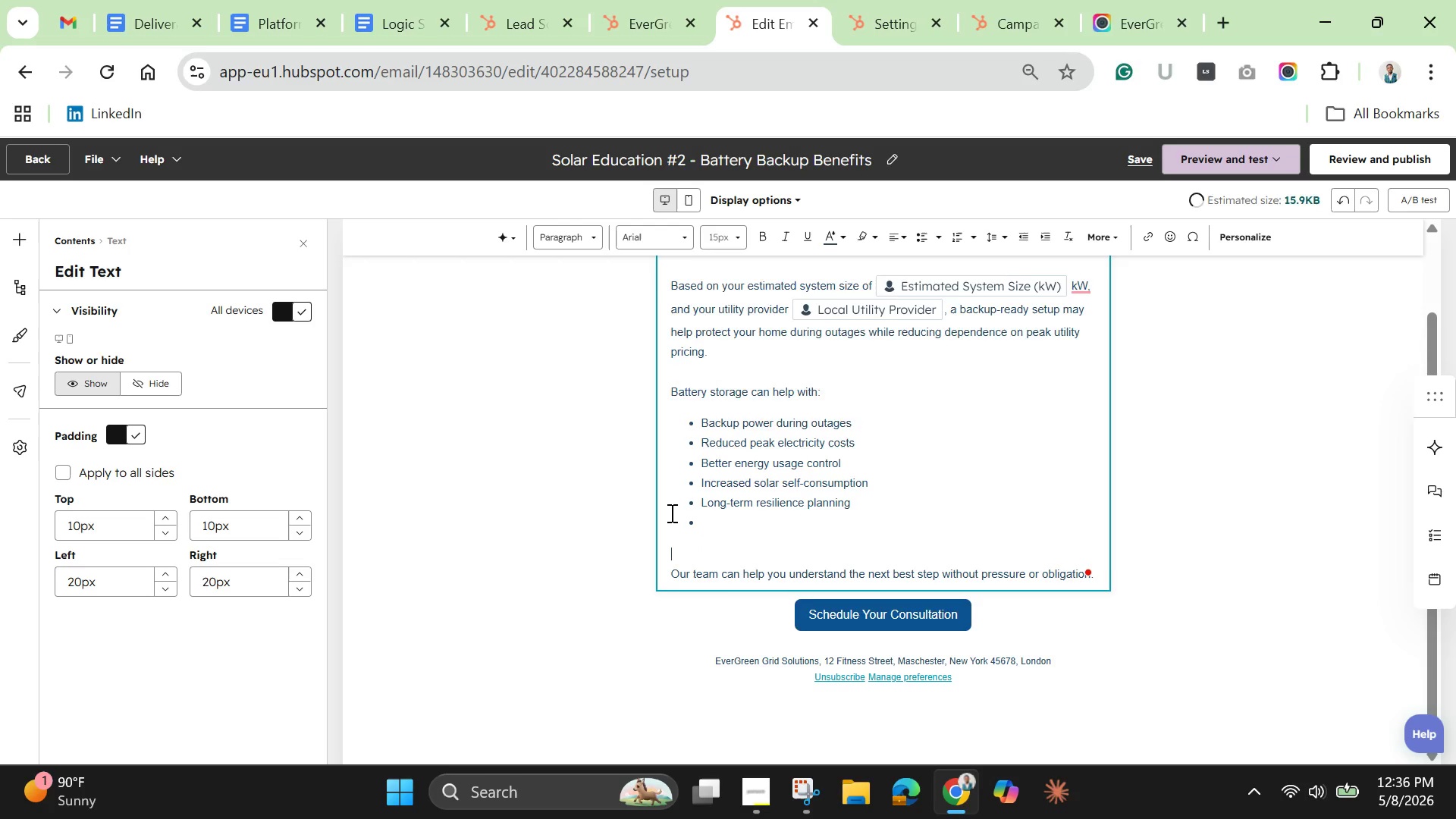 
key(Backspace)
 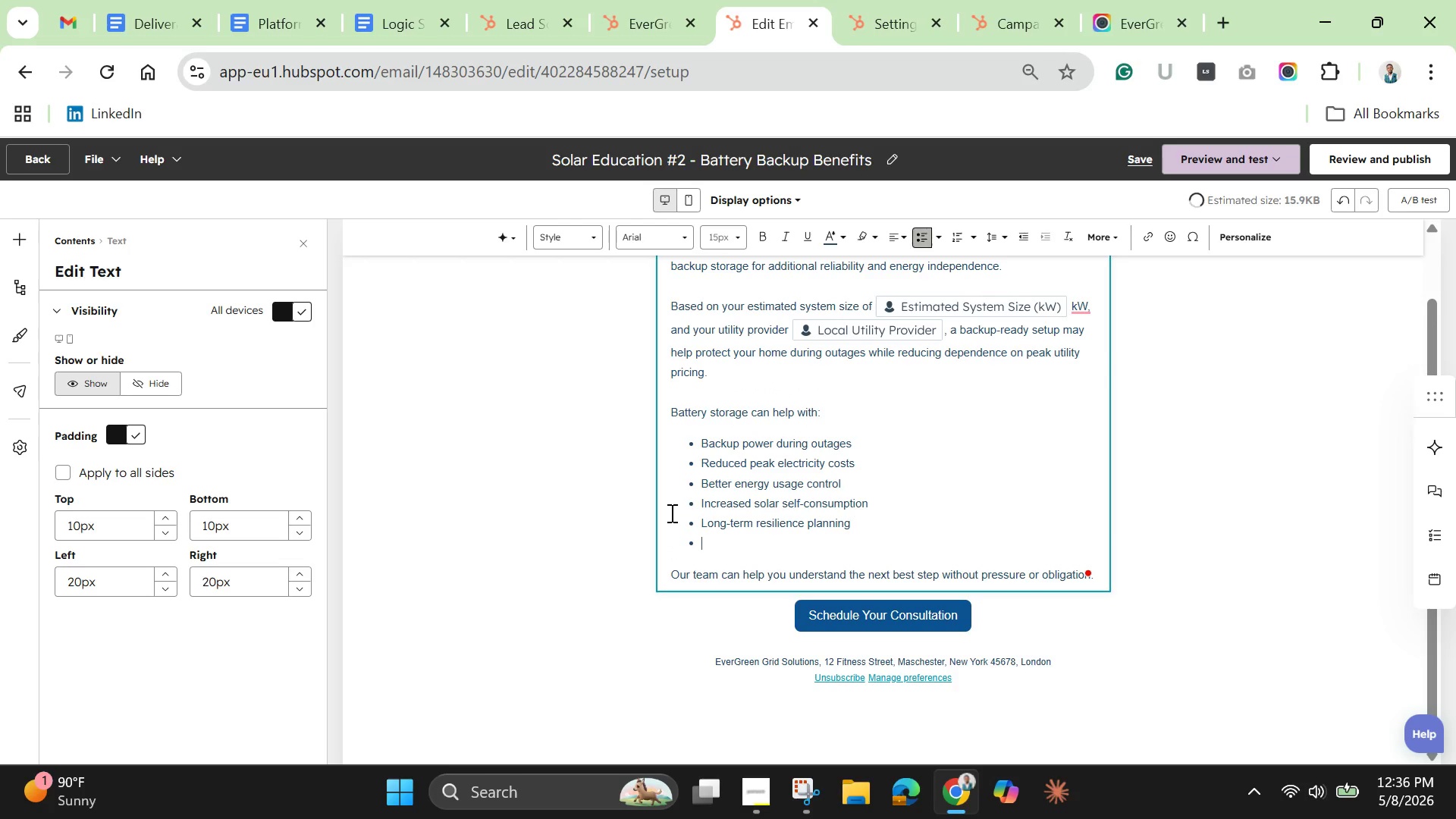 
key(Backspace)
 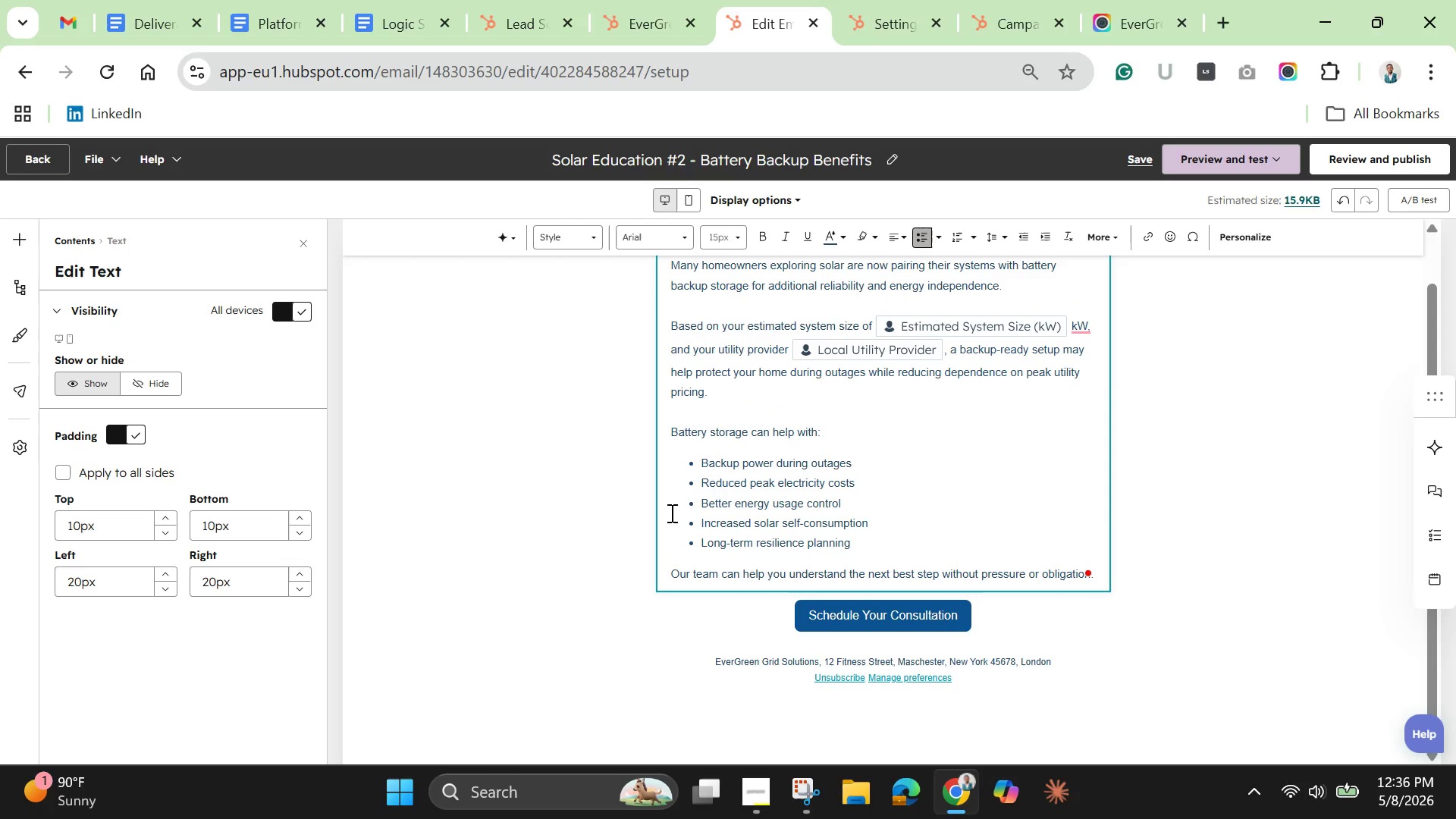 
key(Enter)
 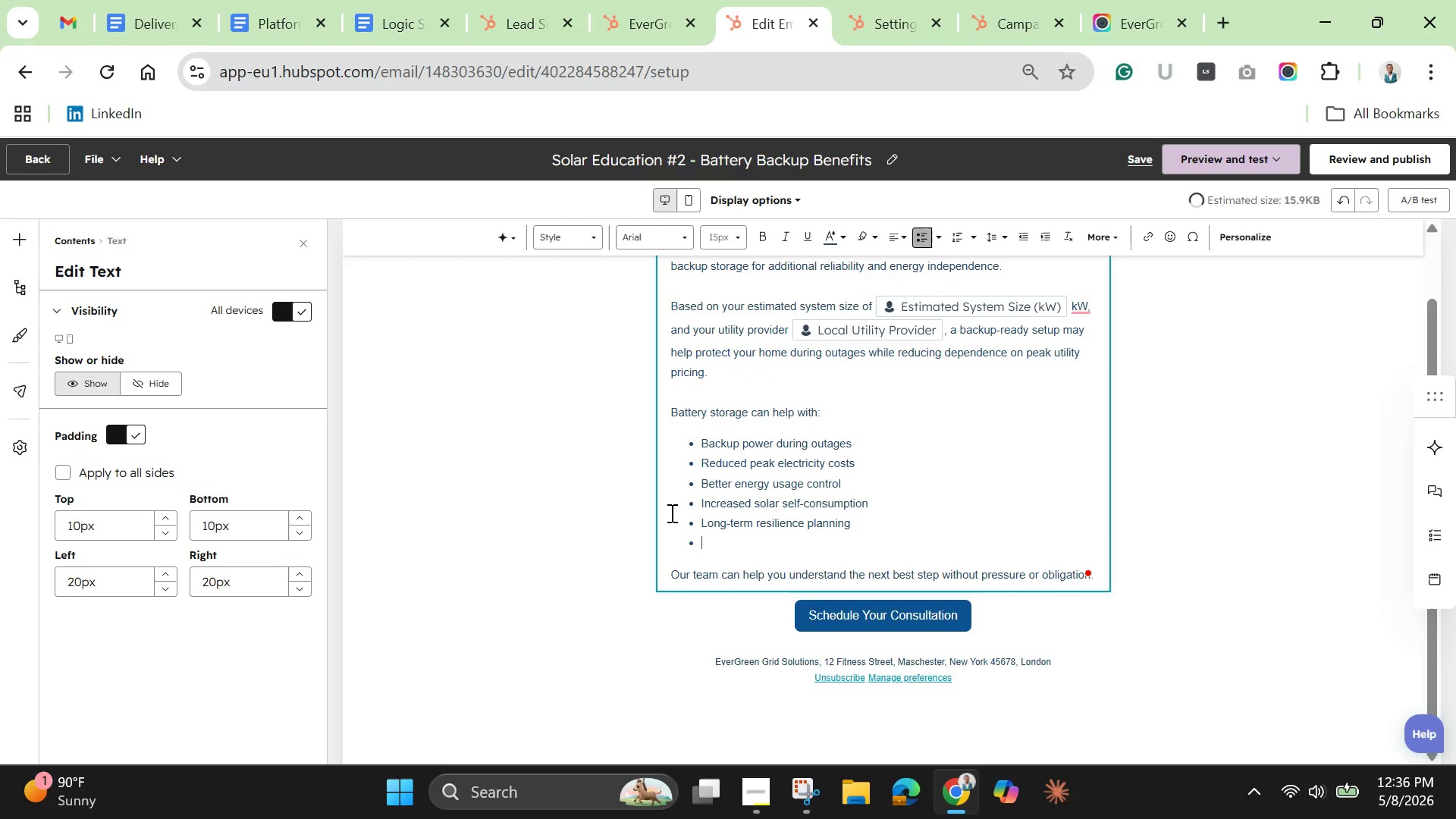 
key(Enter)
 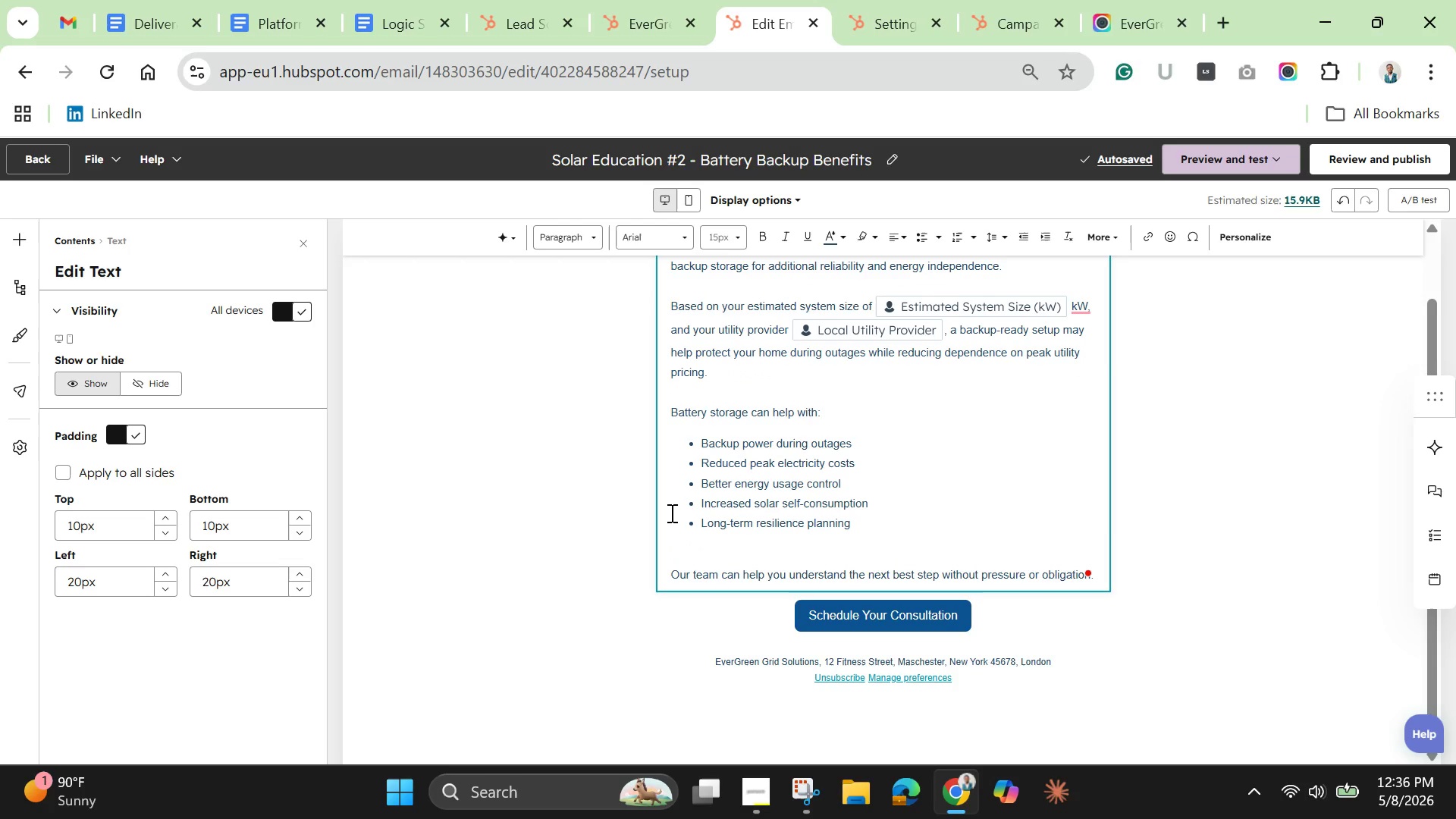 
wait(5.73)
 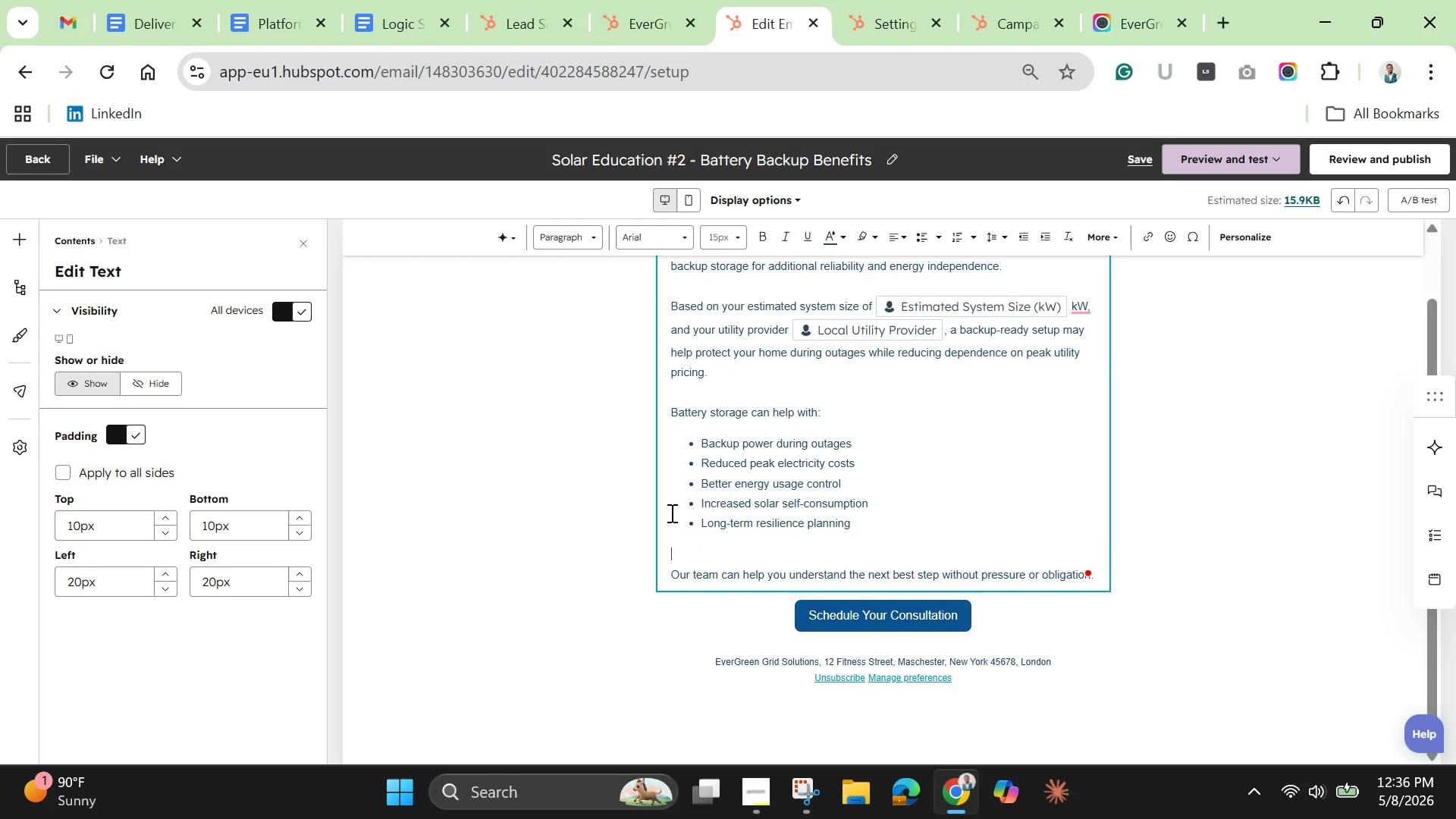 
type(For many home honers)
 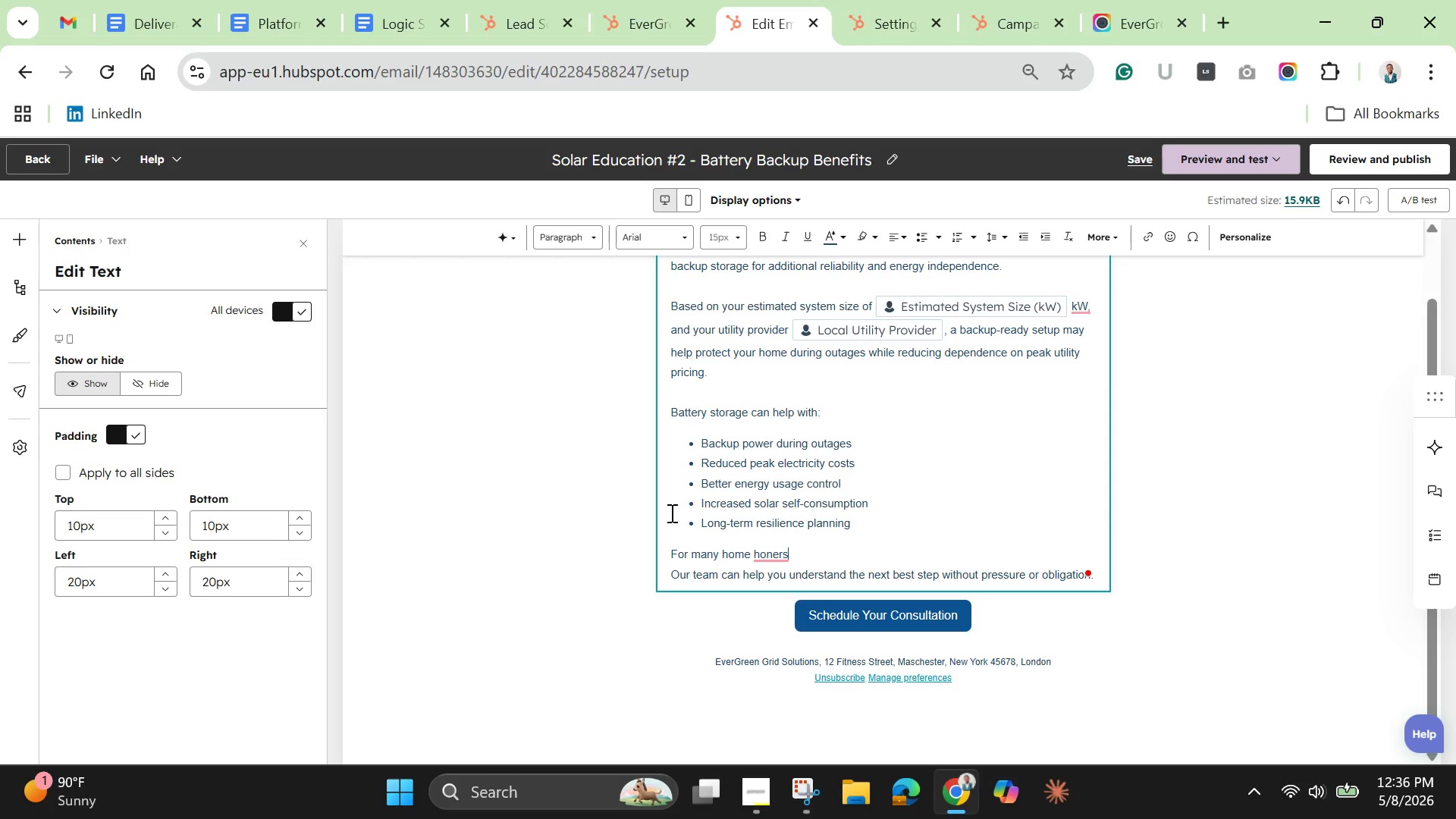 
key(Backspace)
key(Backspace)
key(Backspace)
key(Backspace)
key(Backspace)
key(Backspace)
key(Backspace)
type(w)
key(Backspace)
type(owners, batteery system )
key(Backspace)
type(s are becoming jusst as important as the solar panels themselves. )
 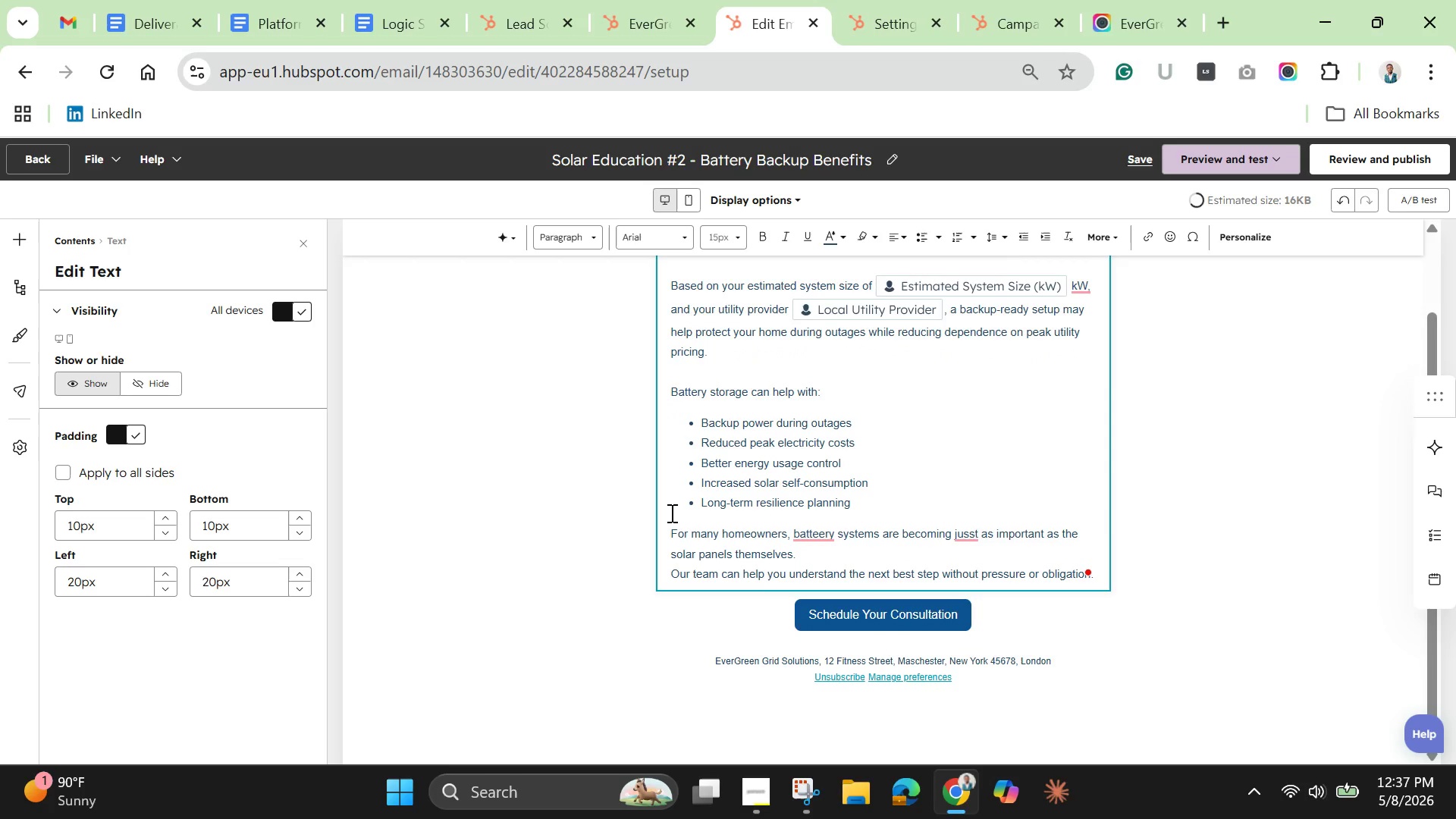 
key(Enter)
 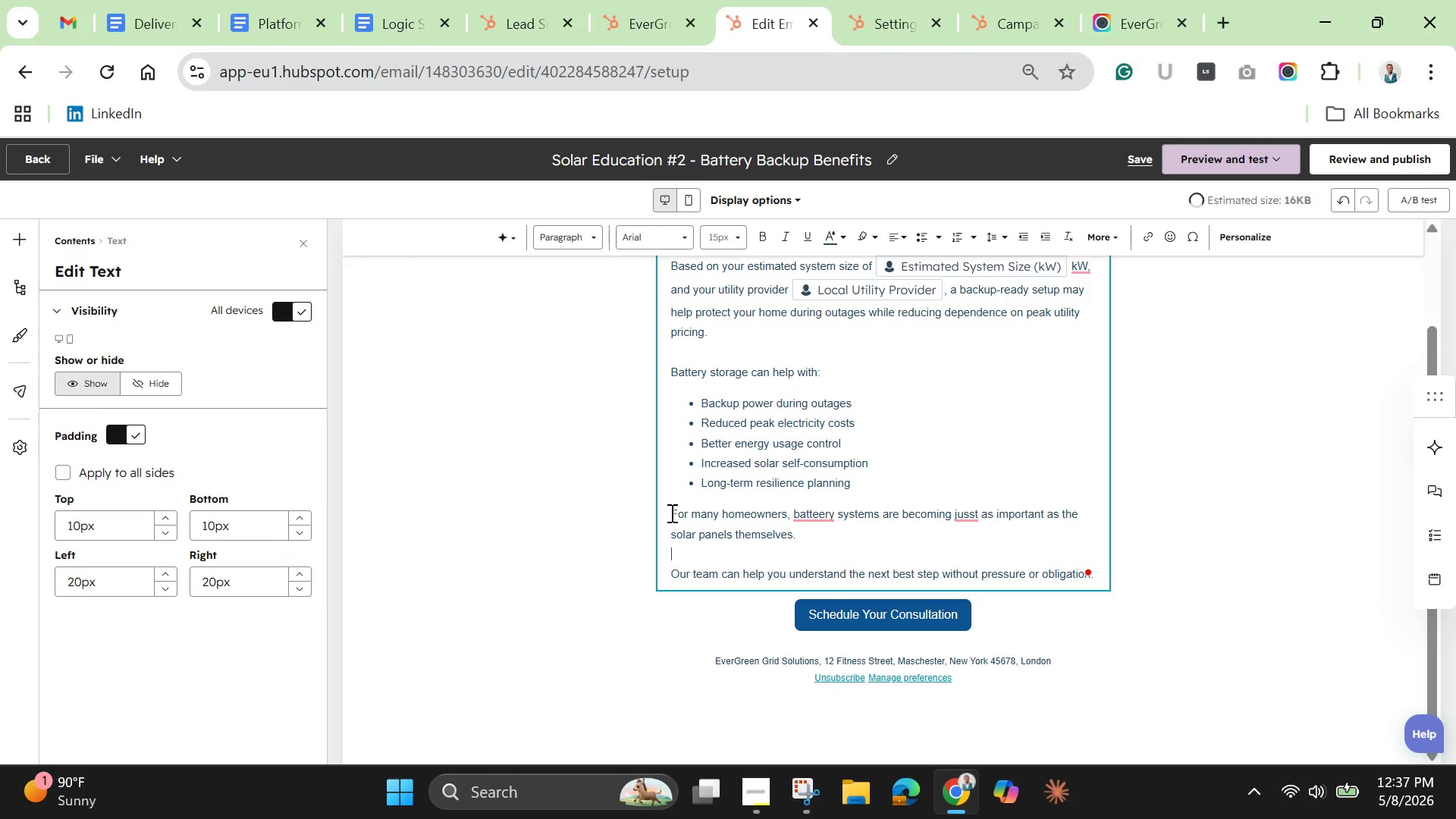 
key(Enter)
 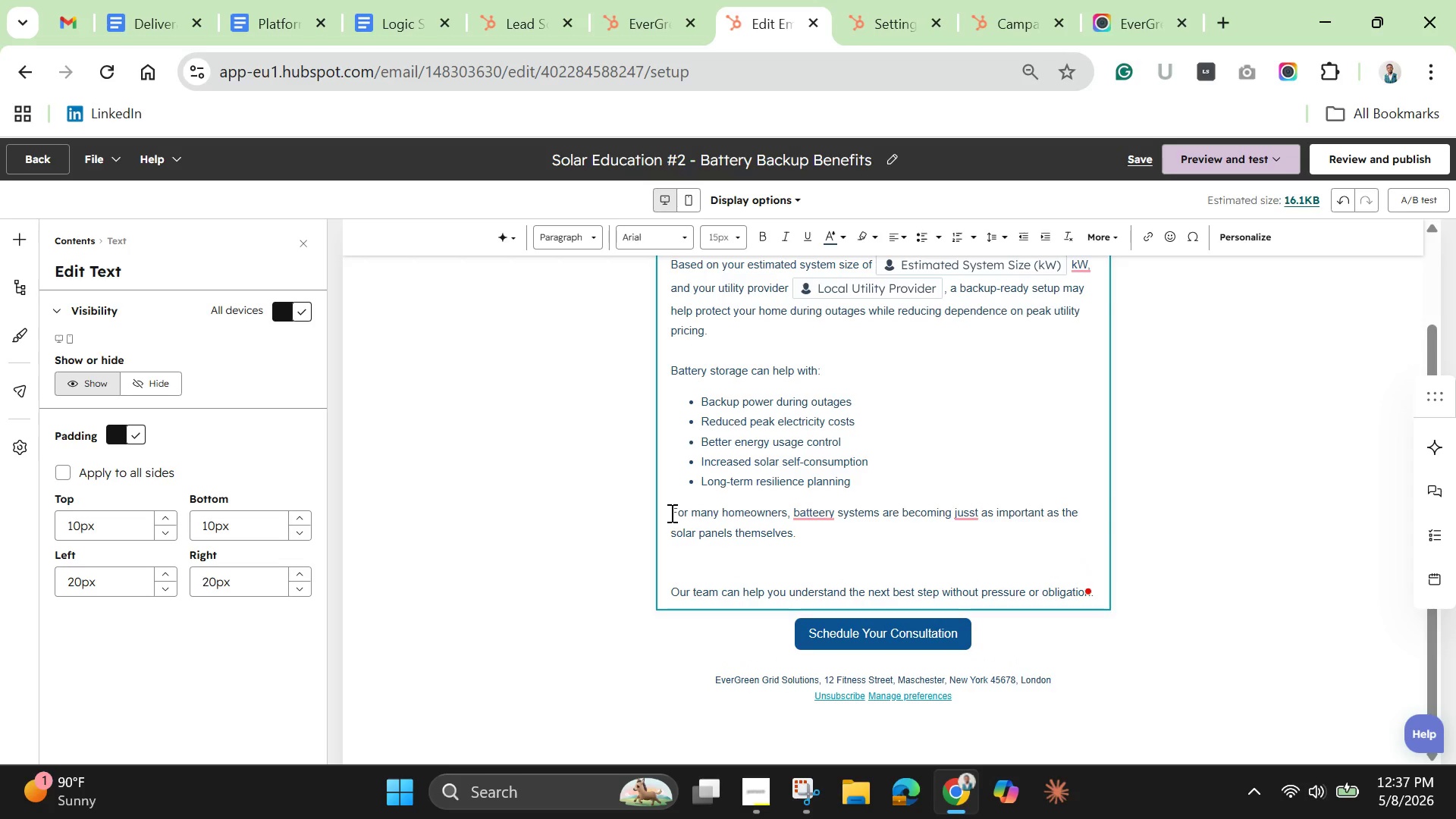 
key(Backspace)
 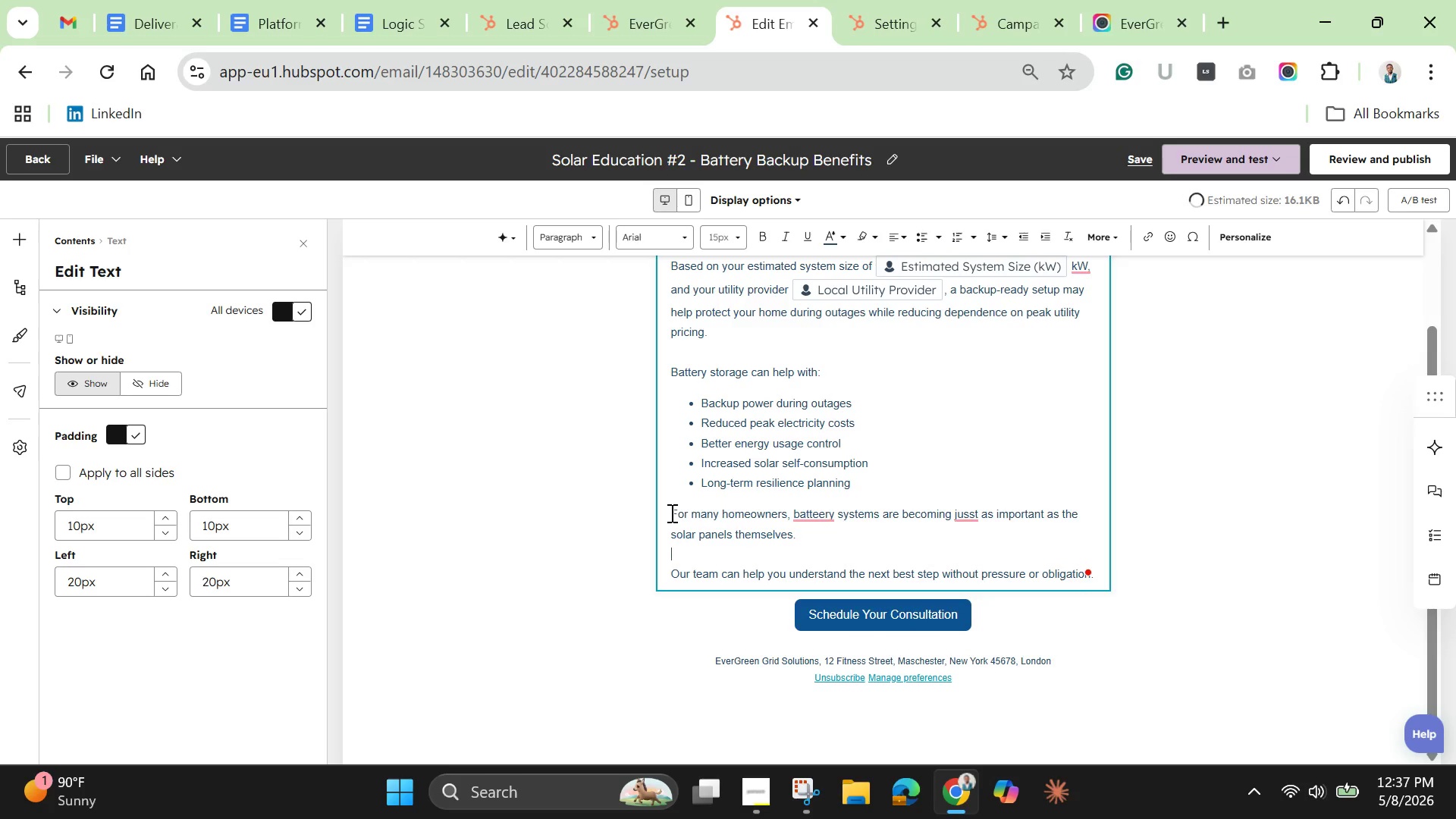 
key(Enter)
 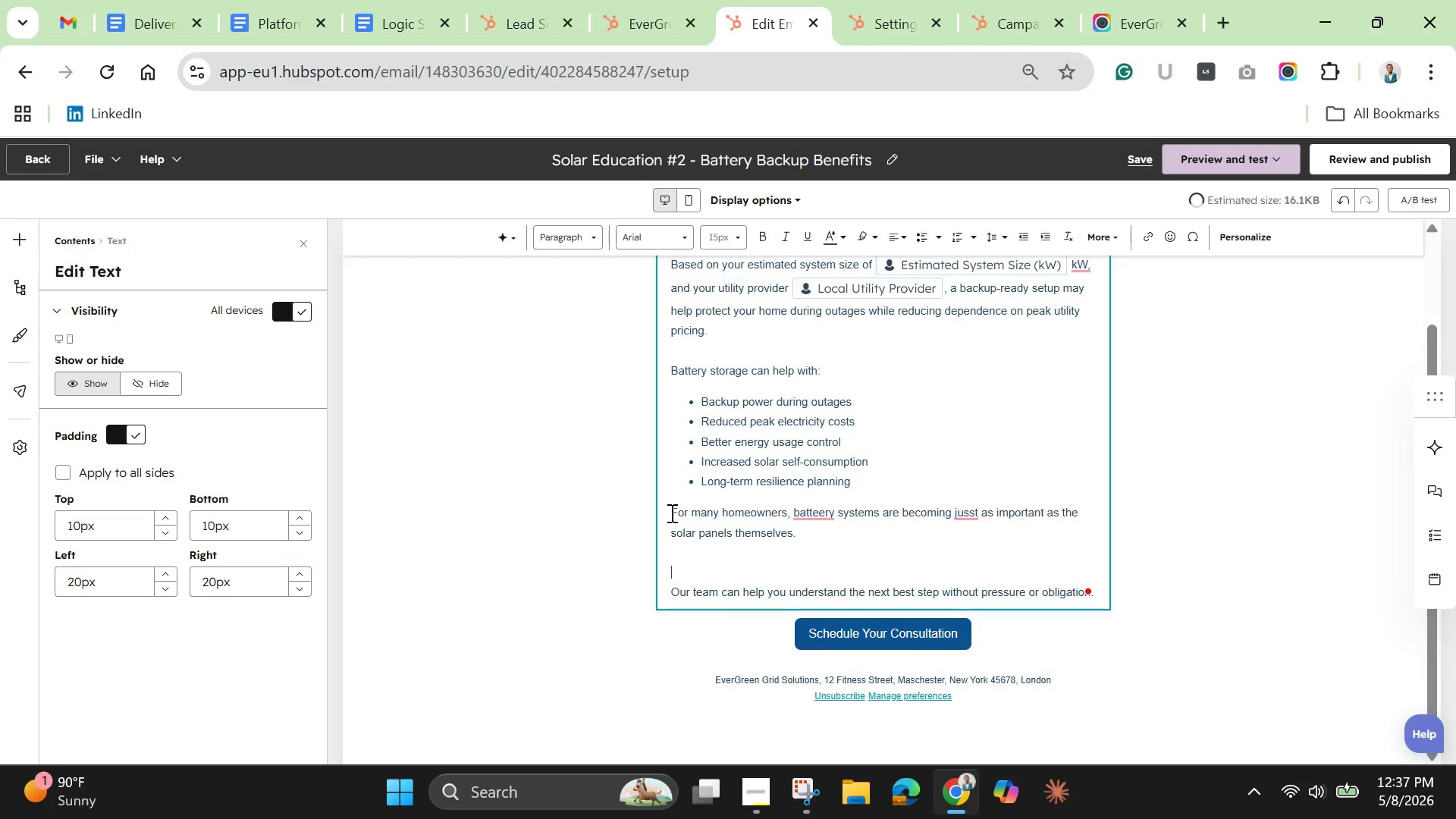 
type(If yod)
key(Backspace)
type(d'd like, )
 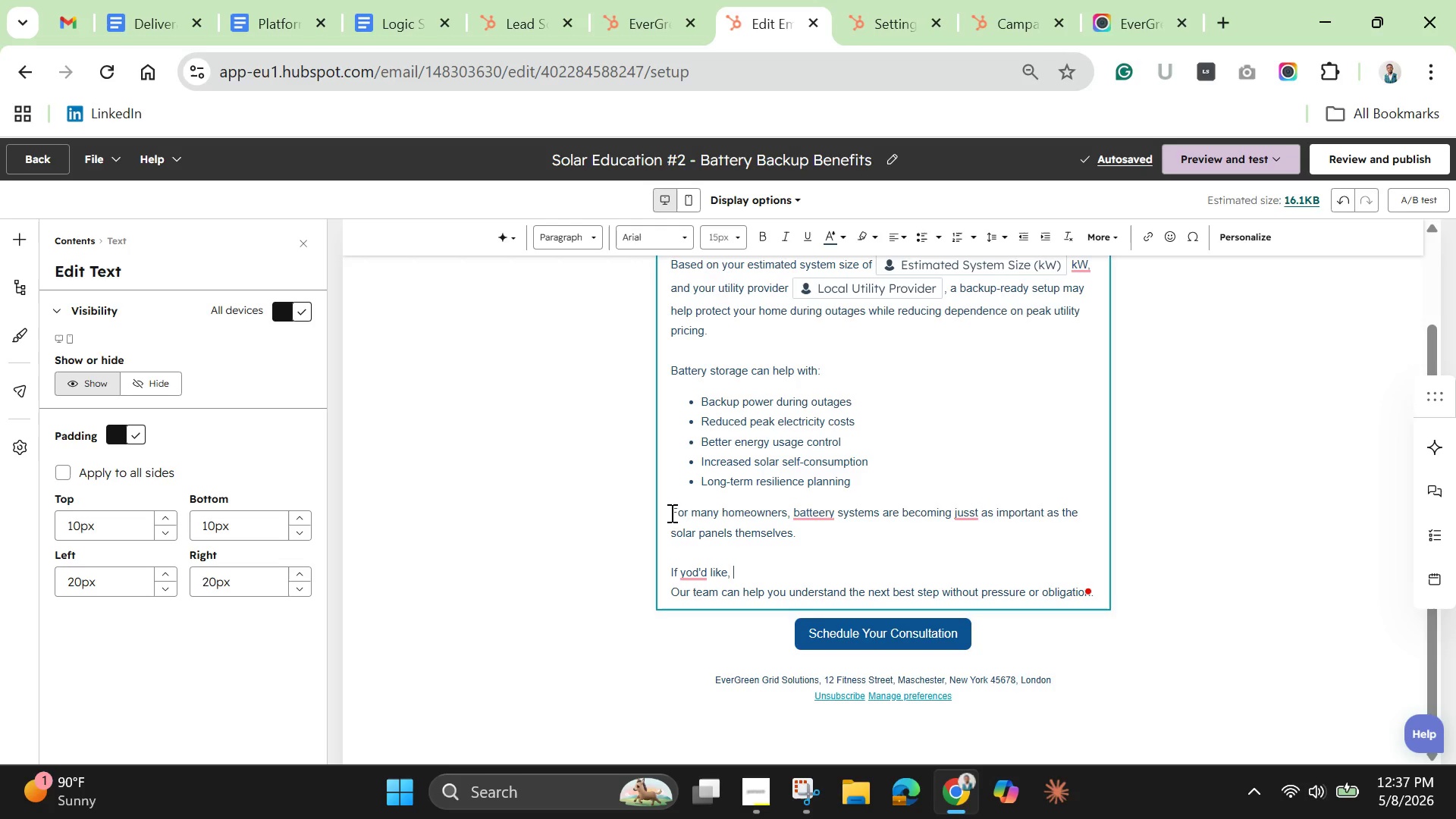 
wait(6.08)
 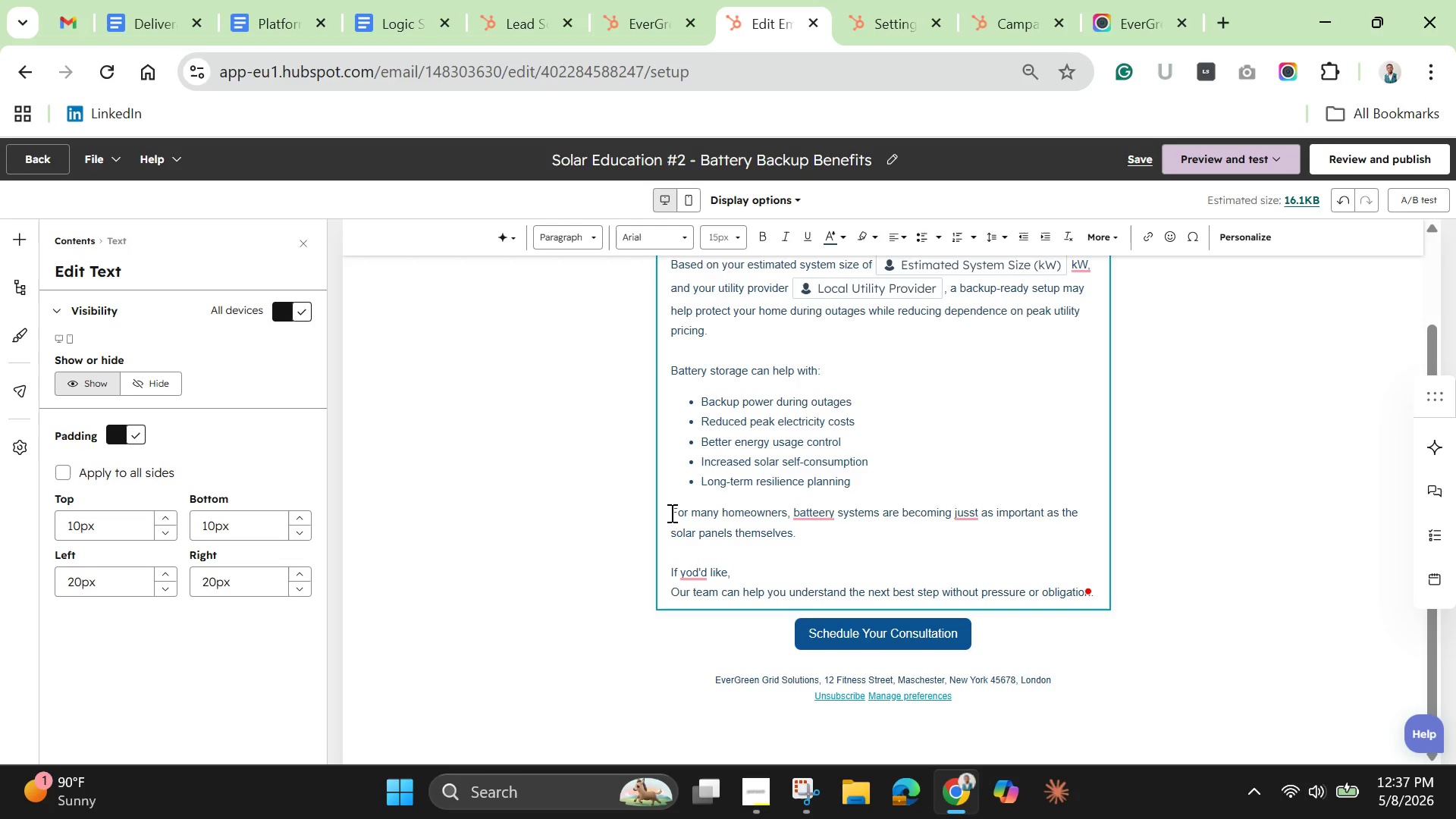 
type(our team can walk you through )
 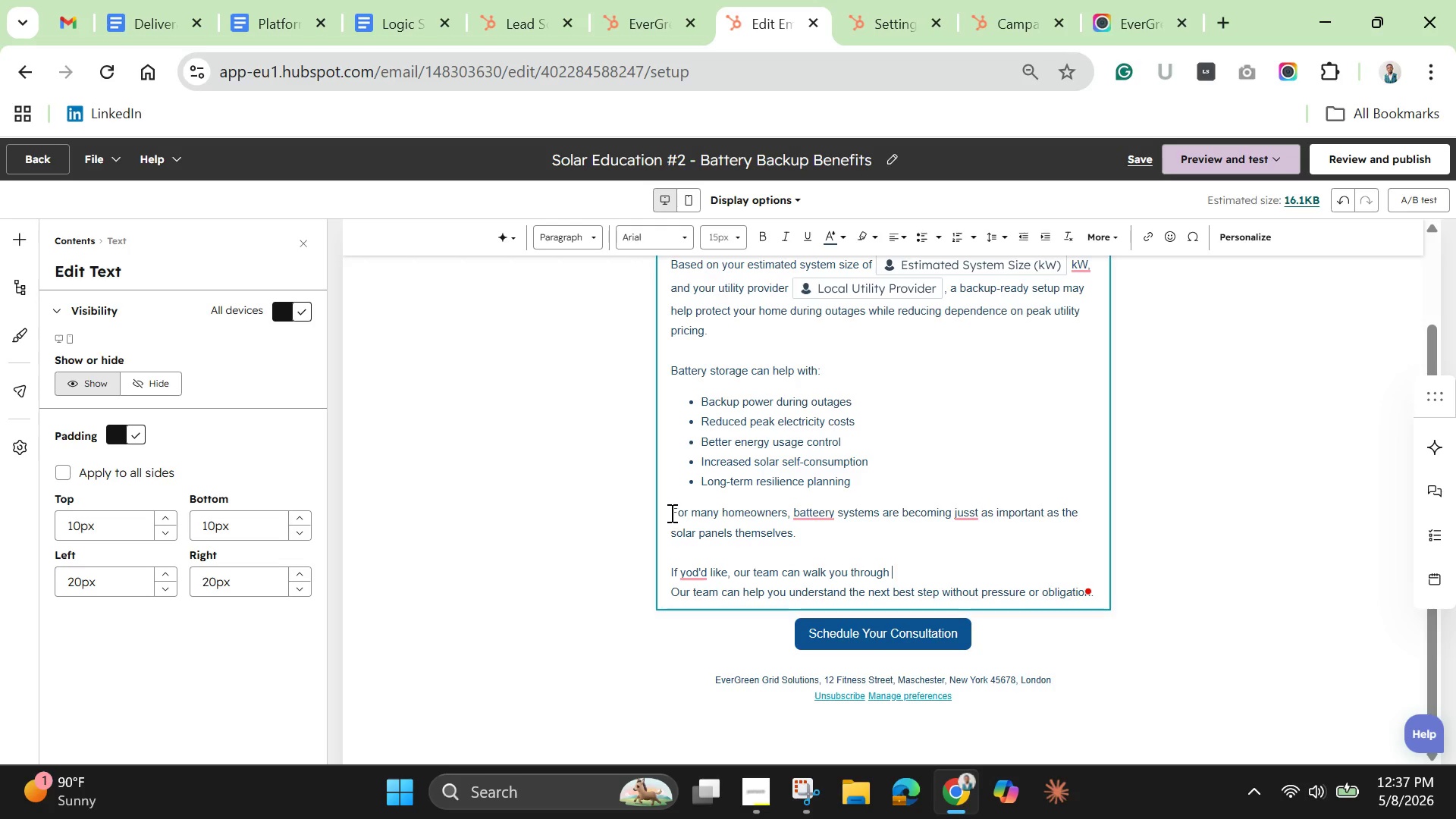 
type(what a battery )
key(Backspace)
type(-ready setup could look like for your property. )
 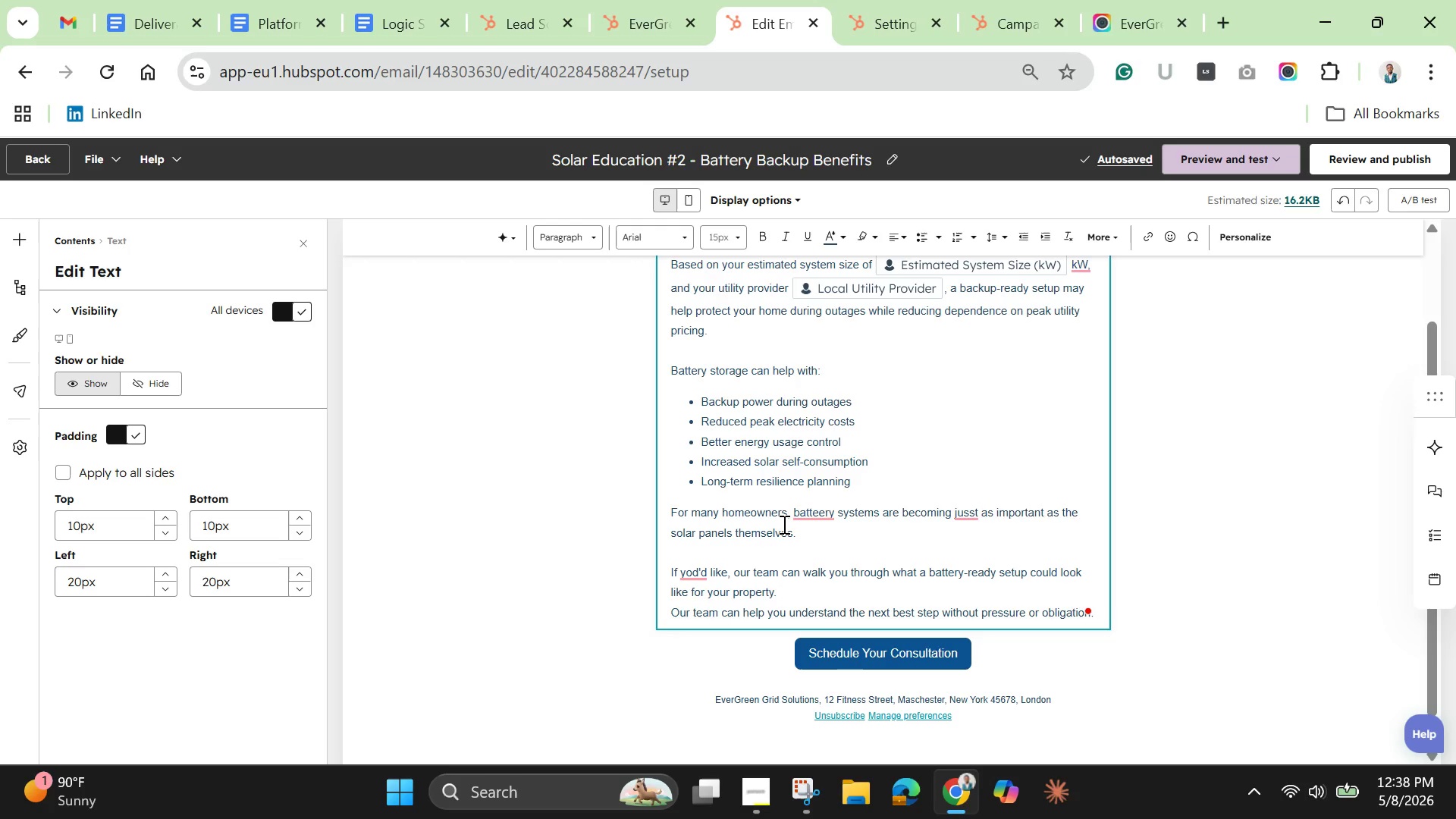 
wait(10.84)
 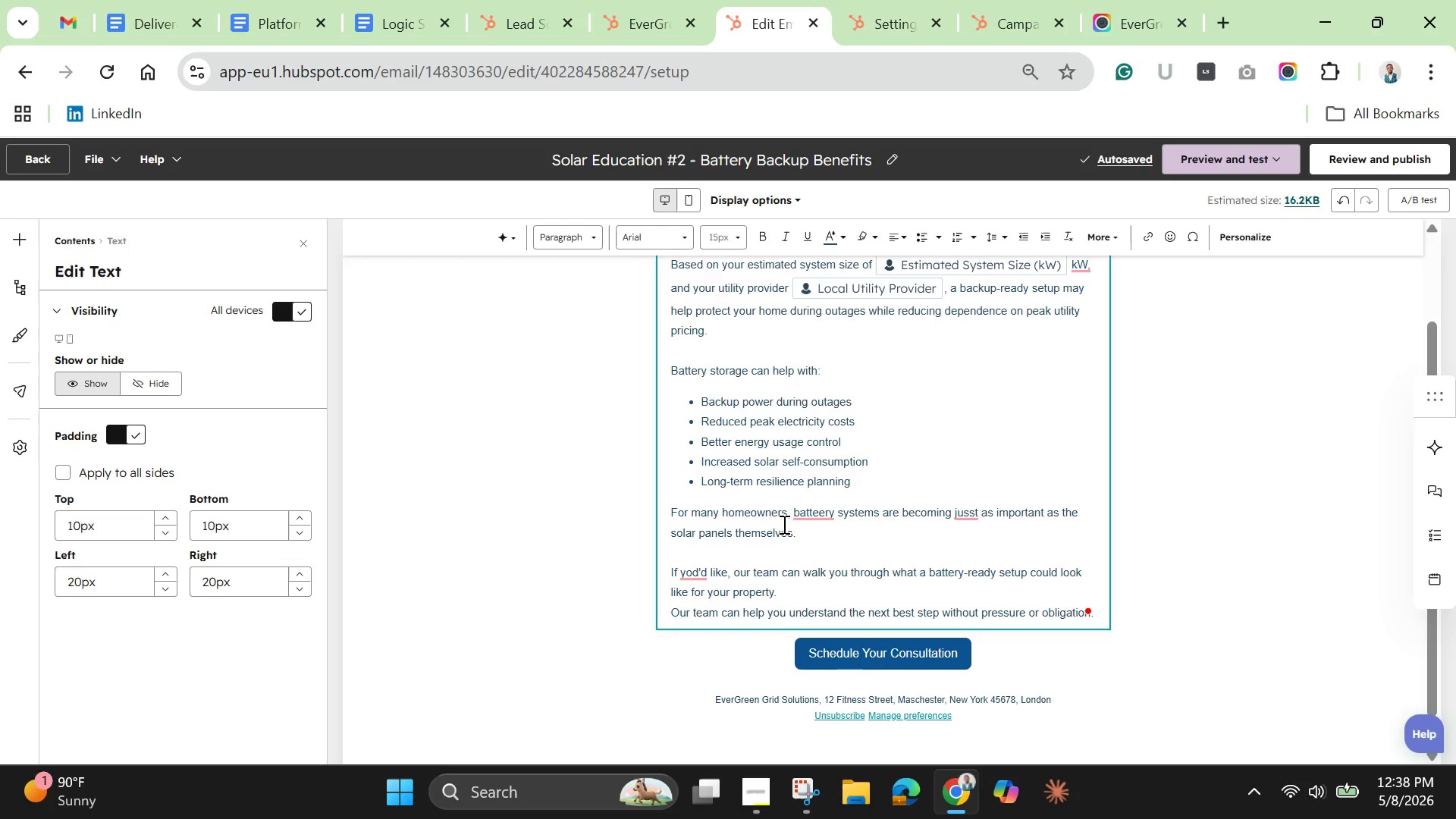 
left_click([821, 512])
 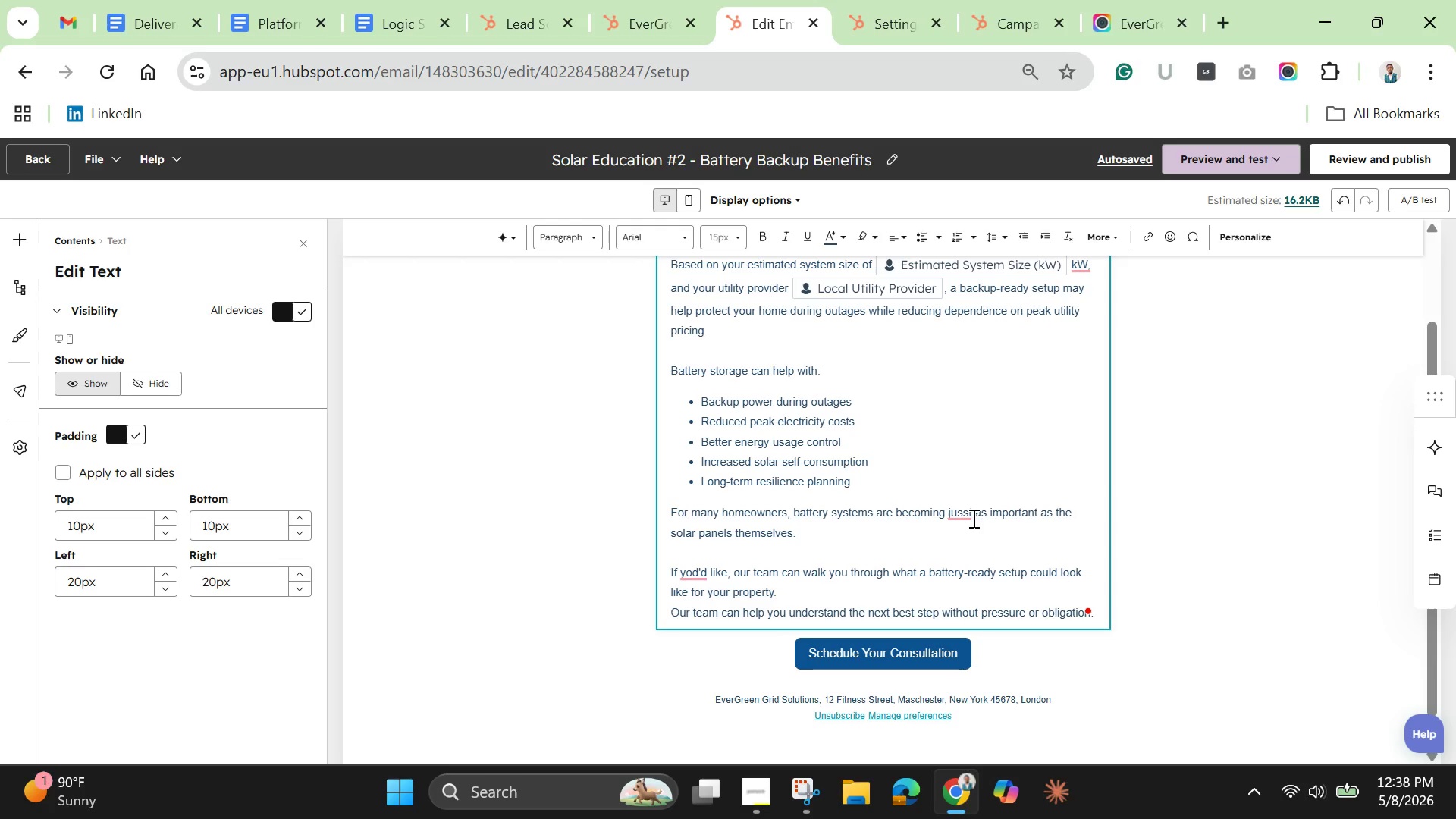 
left_click([966, 513])
 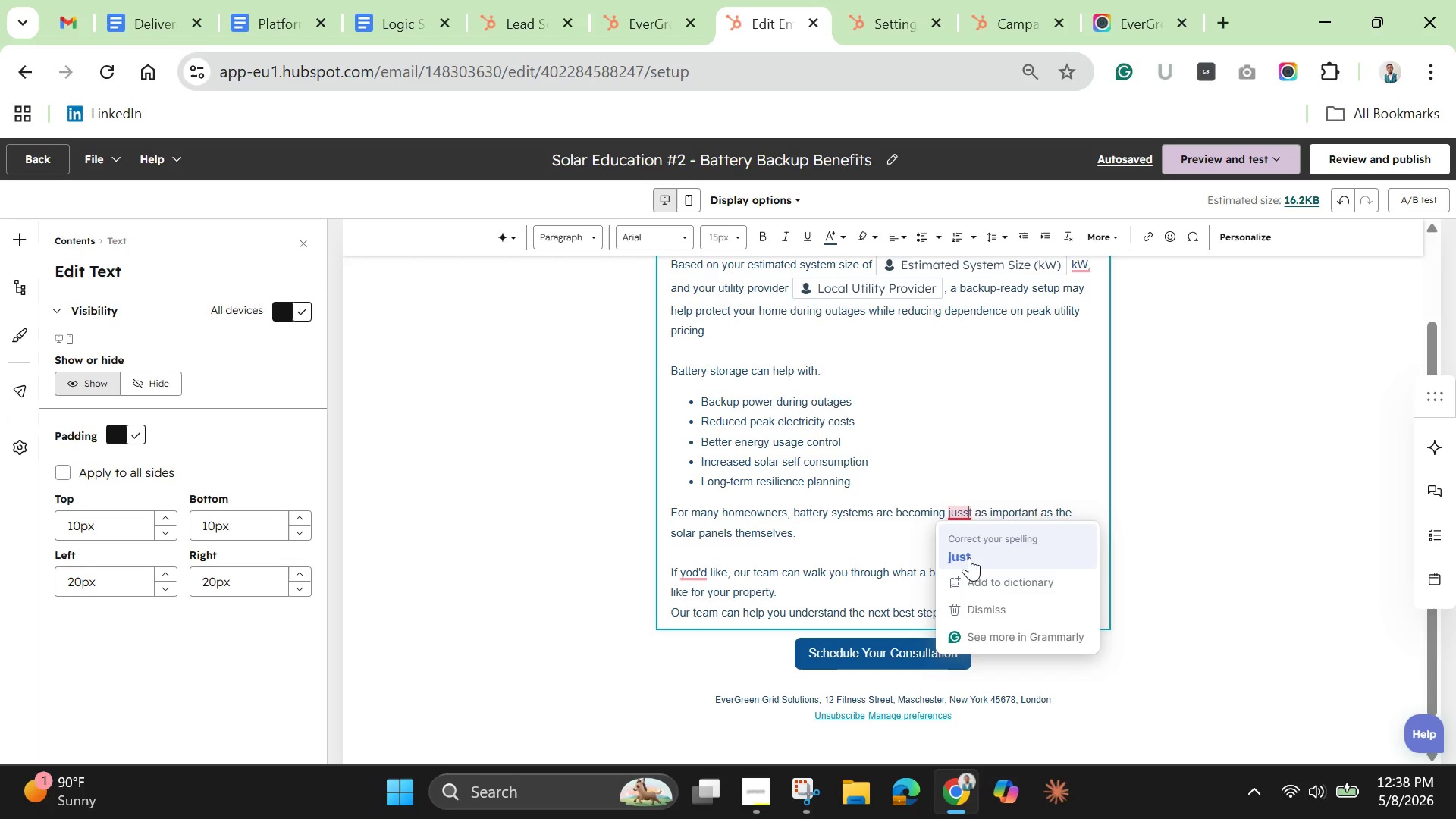 
left_click([969, 557])
 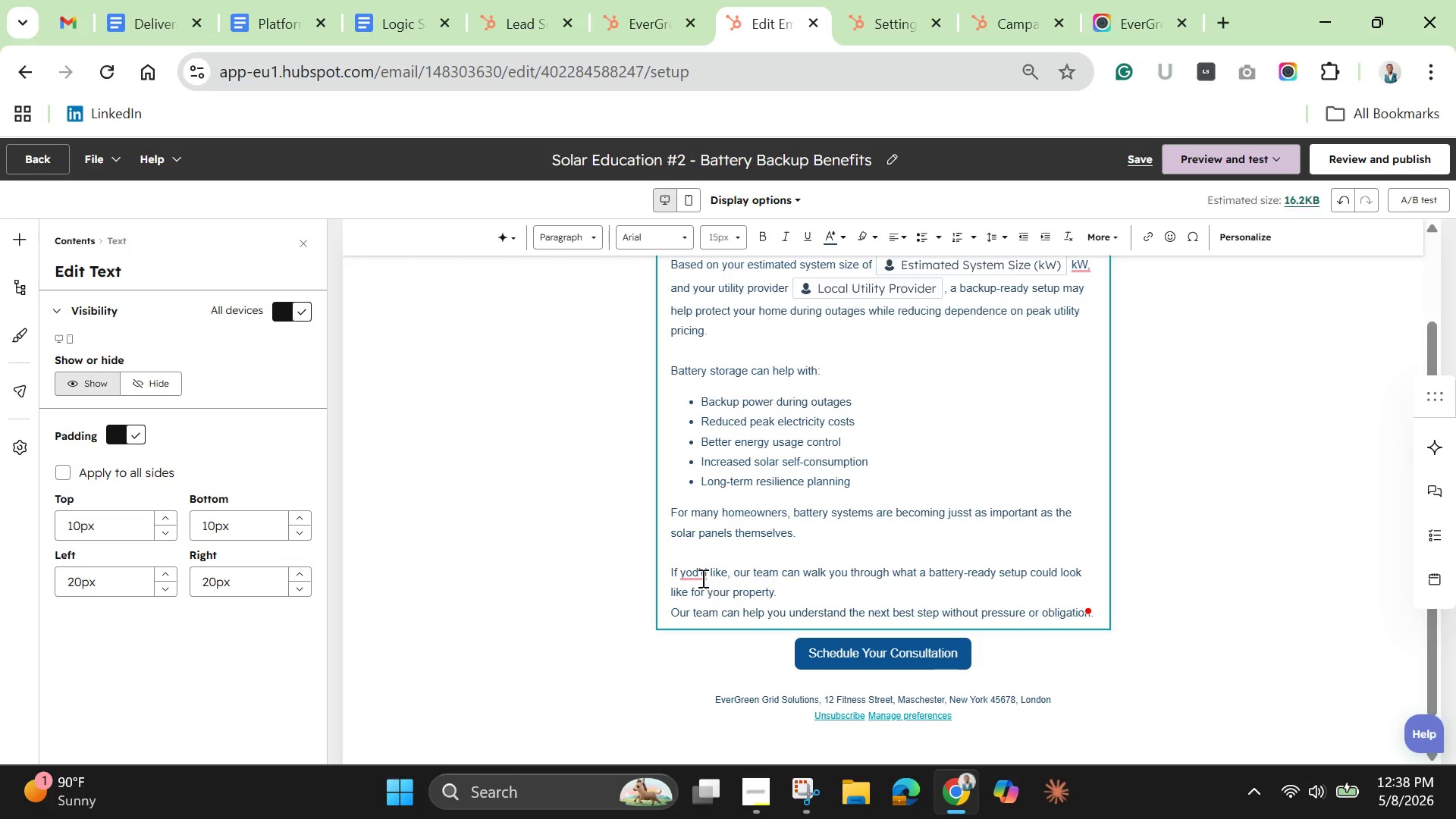 
left_click([695, 574])
 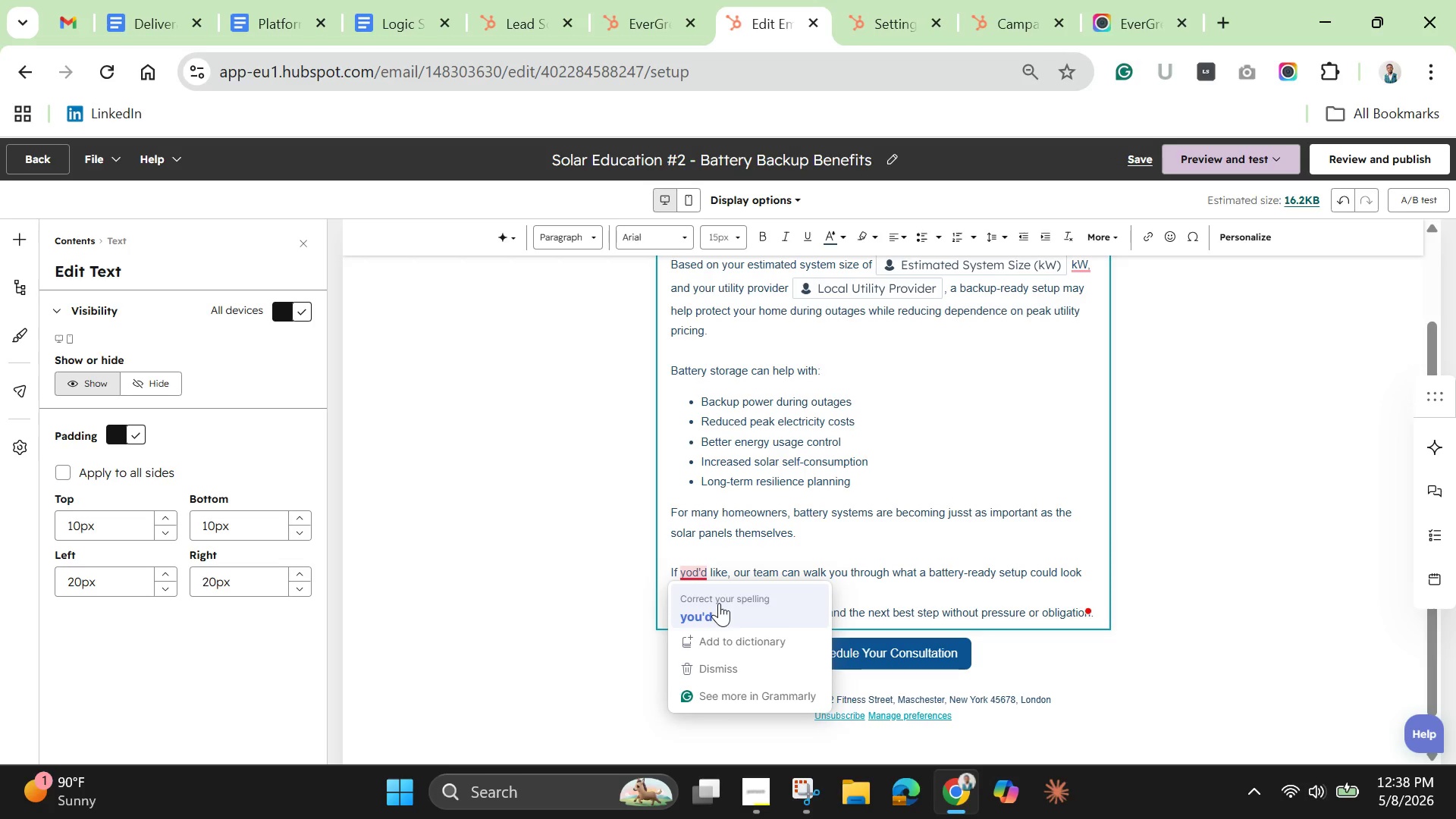 
left_click([725, 607])
 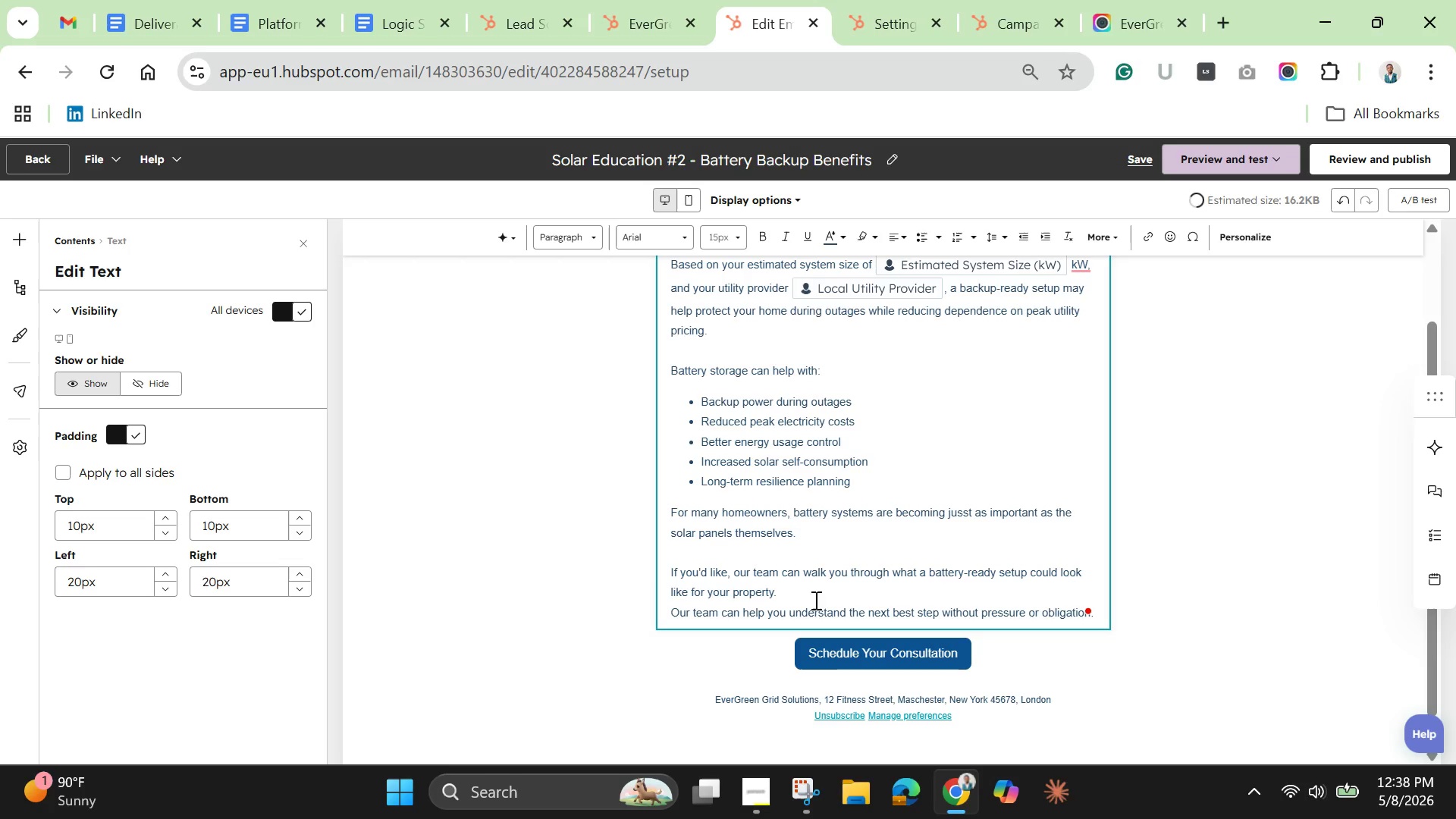 
left_click([813, 598])
 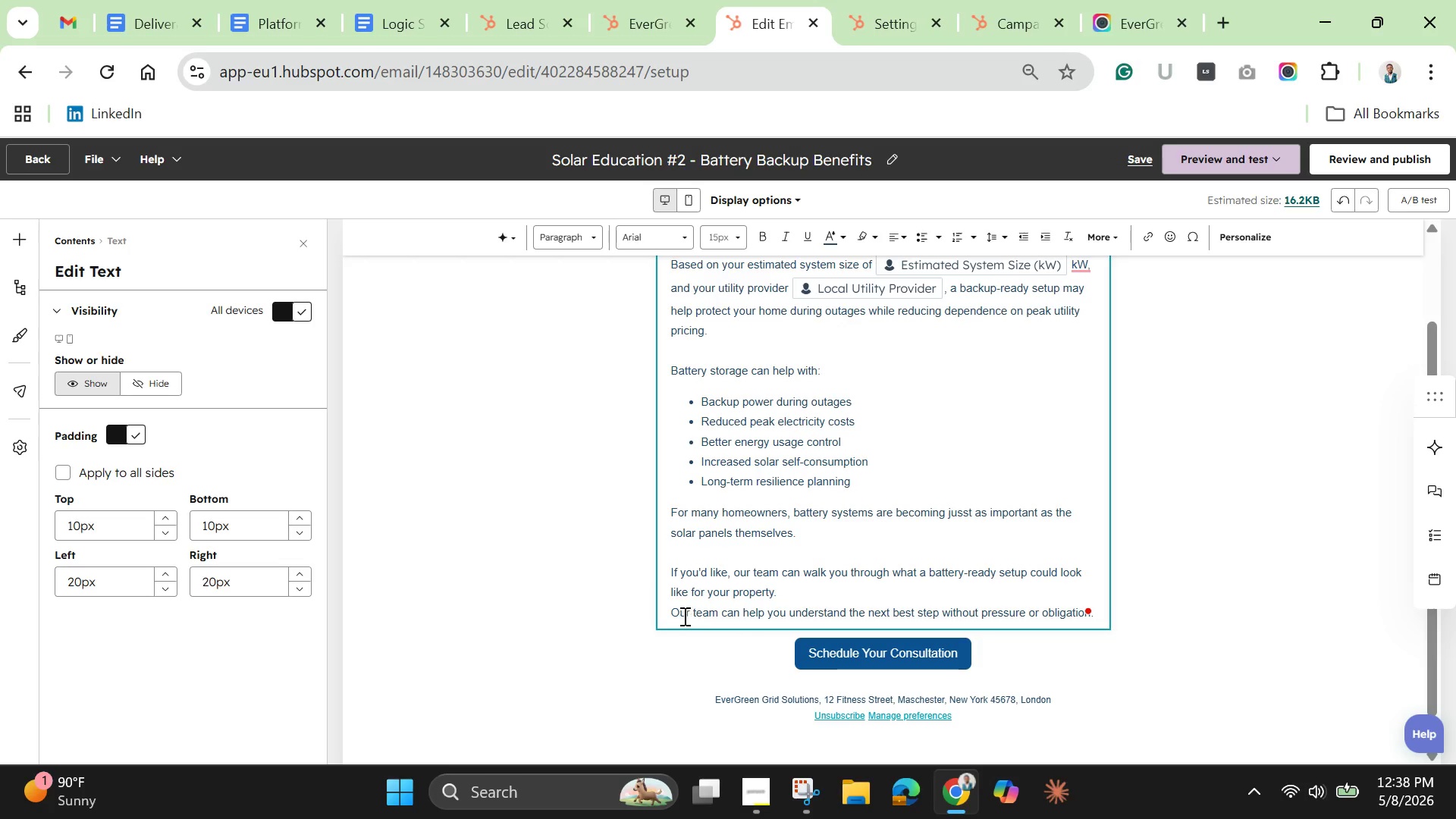 
left_click_drag(start_coordinate=[663, 612], to_coordinate=[1081, 616])
 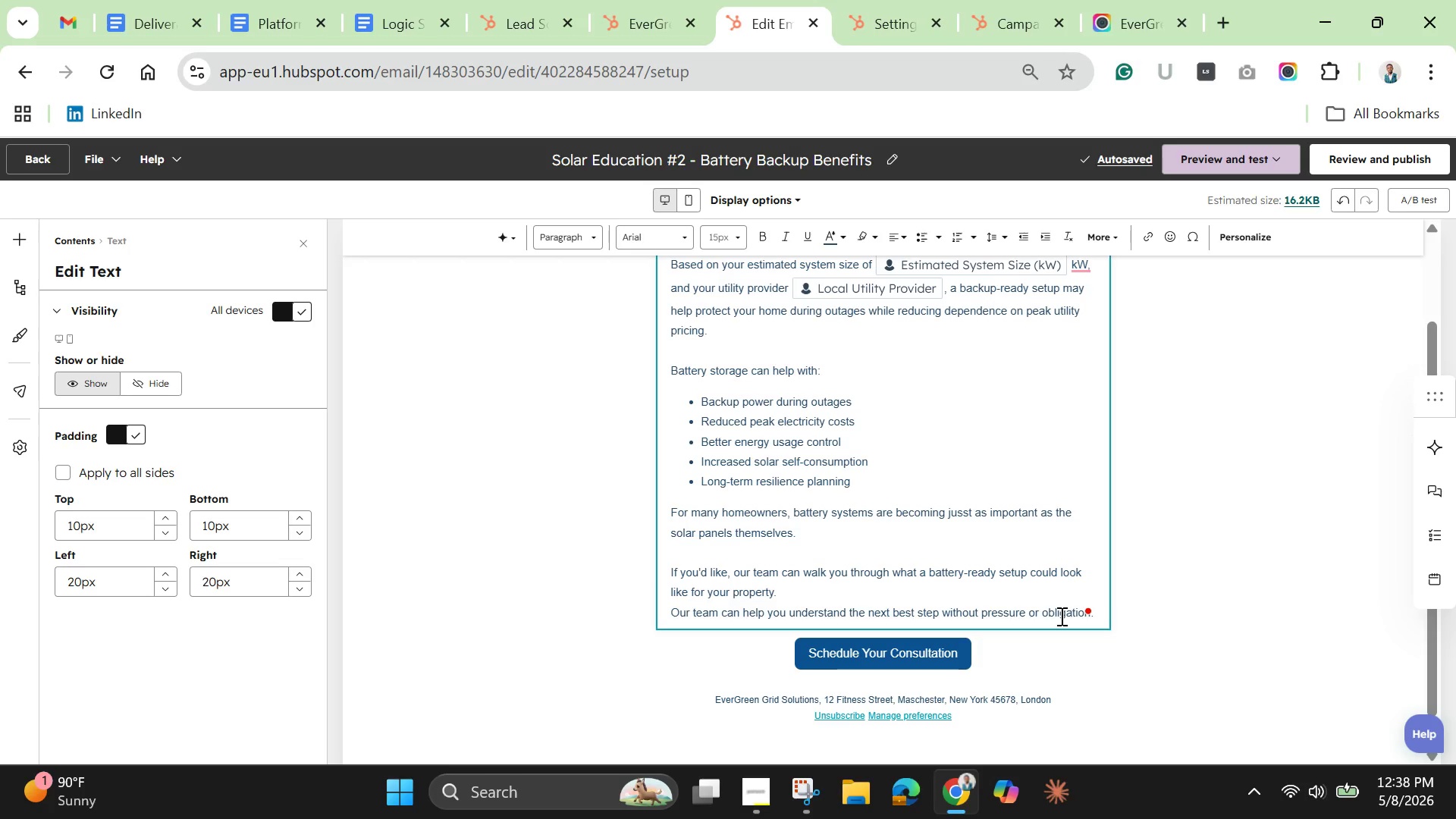 
double_click([1060, 616])
 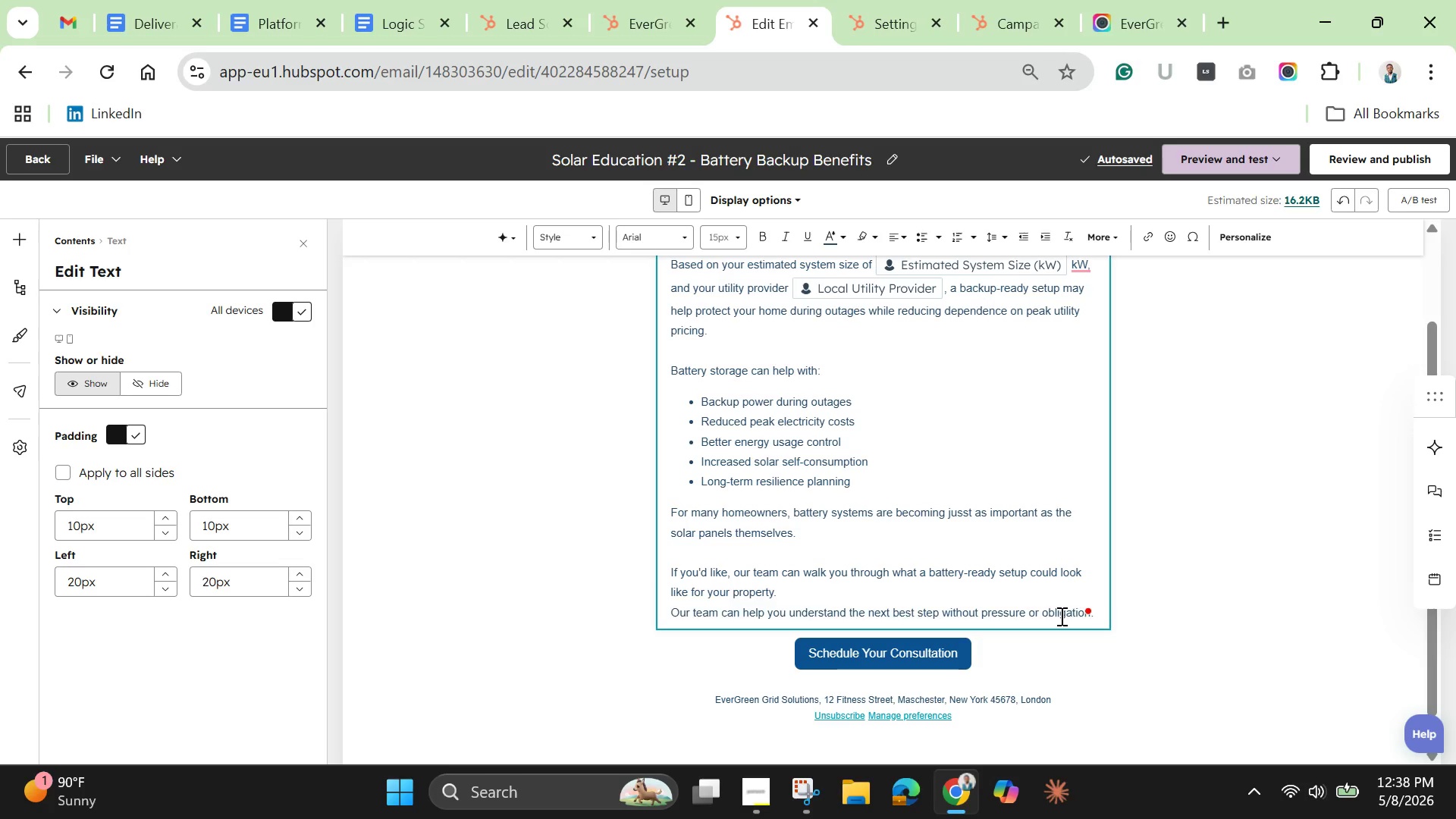 
triple_click([1060, 616])
 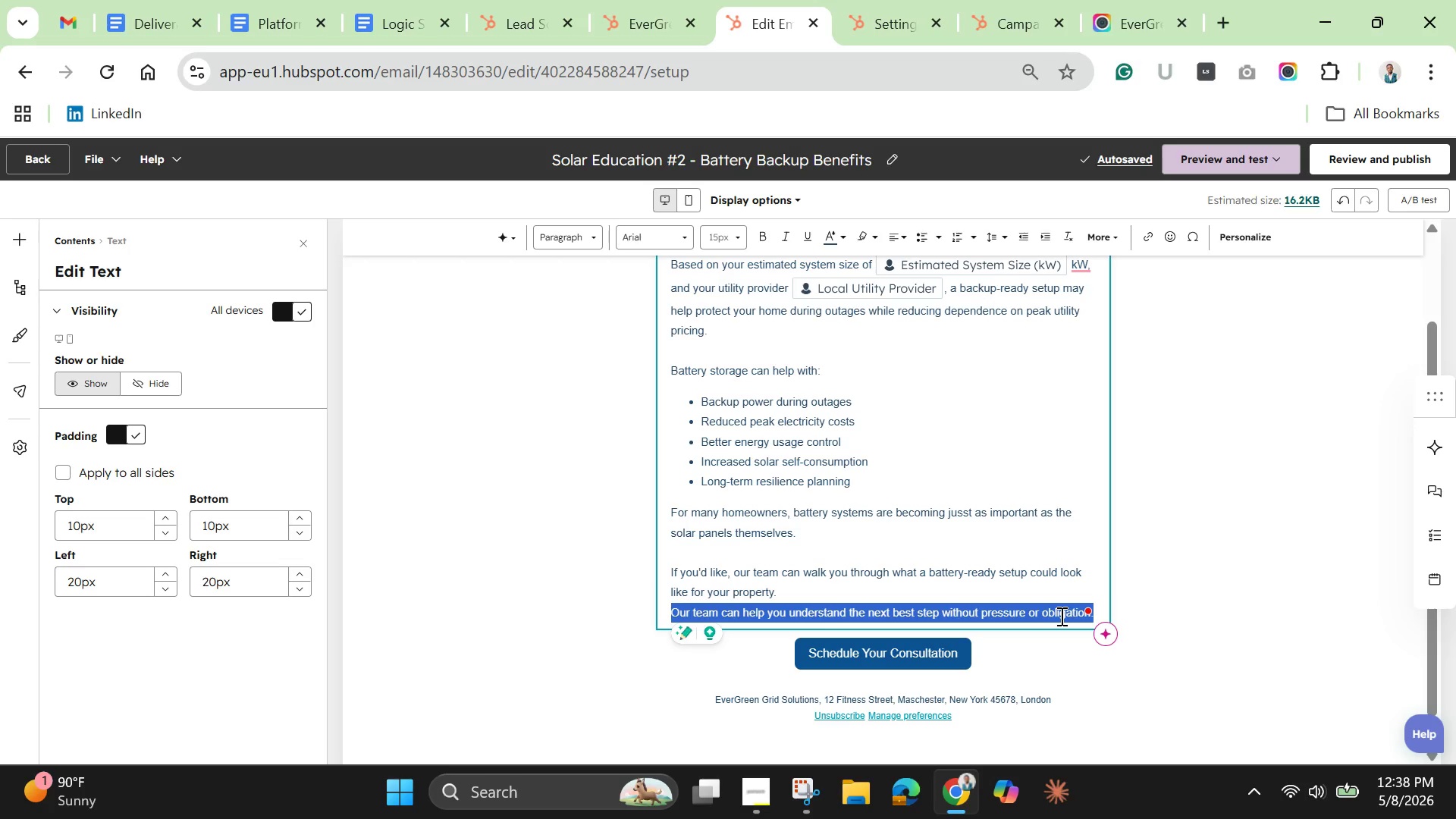 
key(Backspace)
 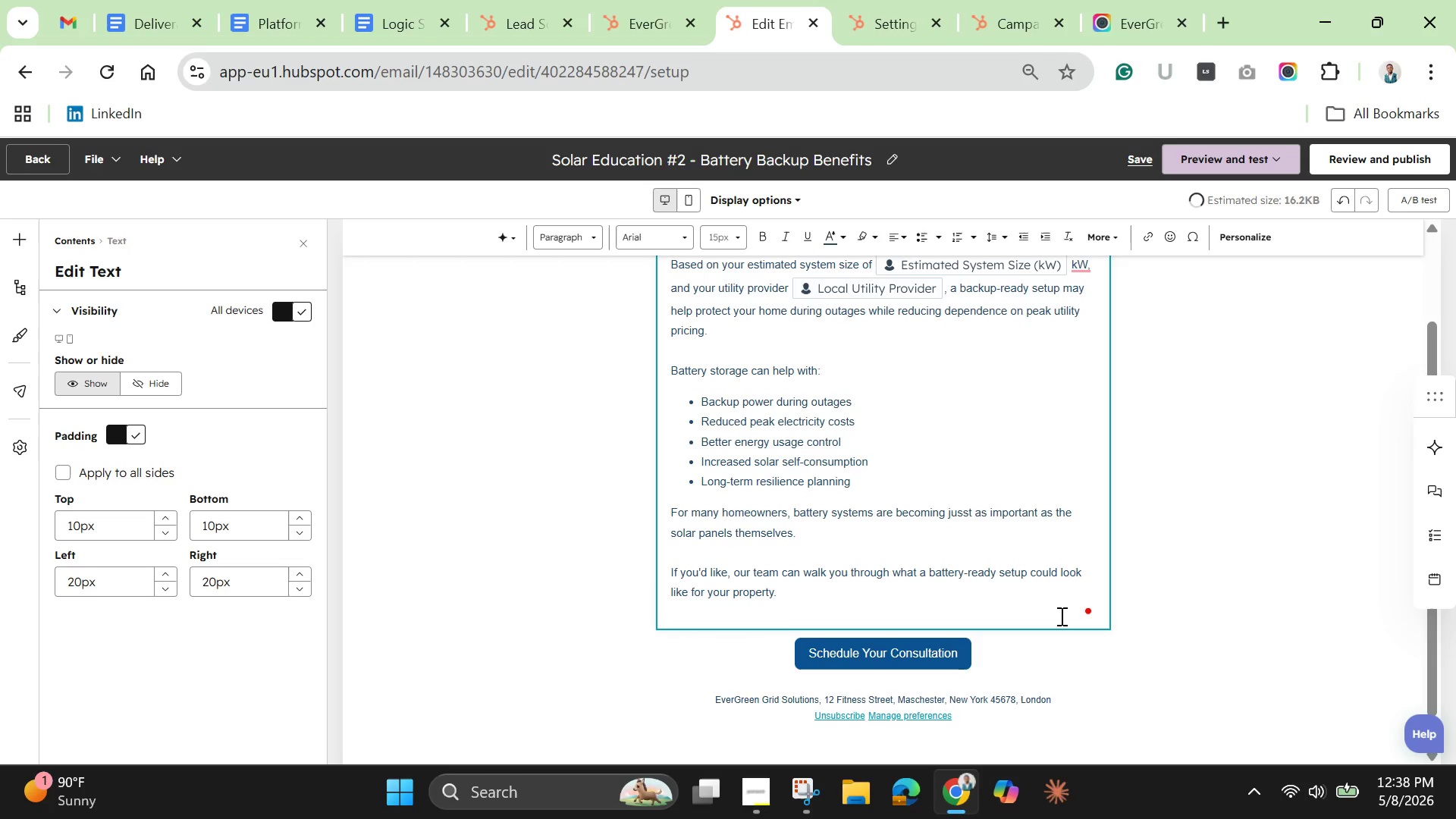 
key(Backspace)
 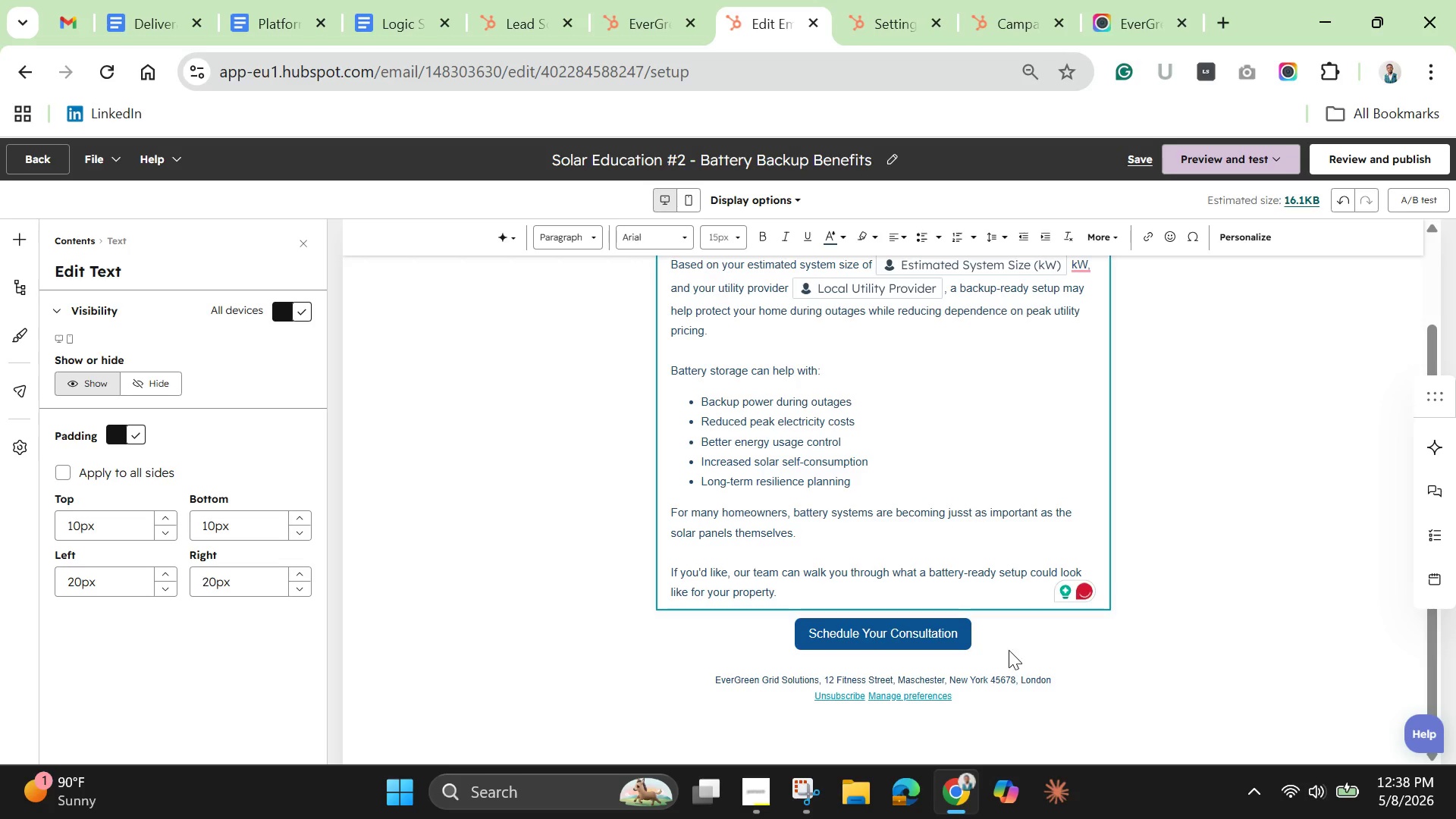 
left_click([886, 626])
 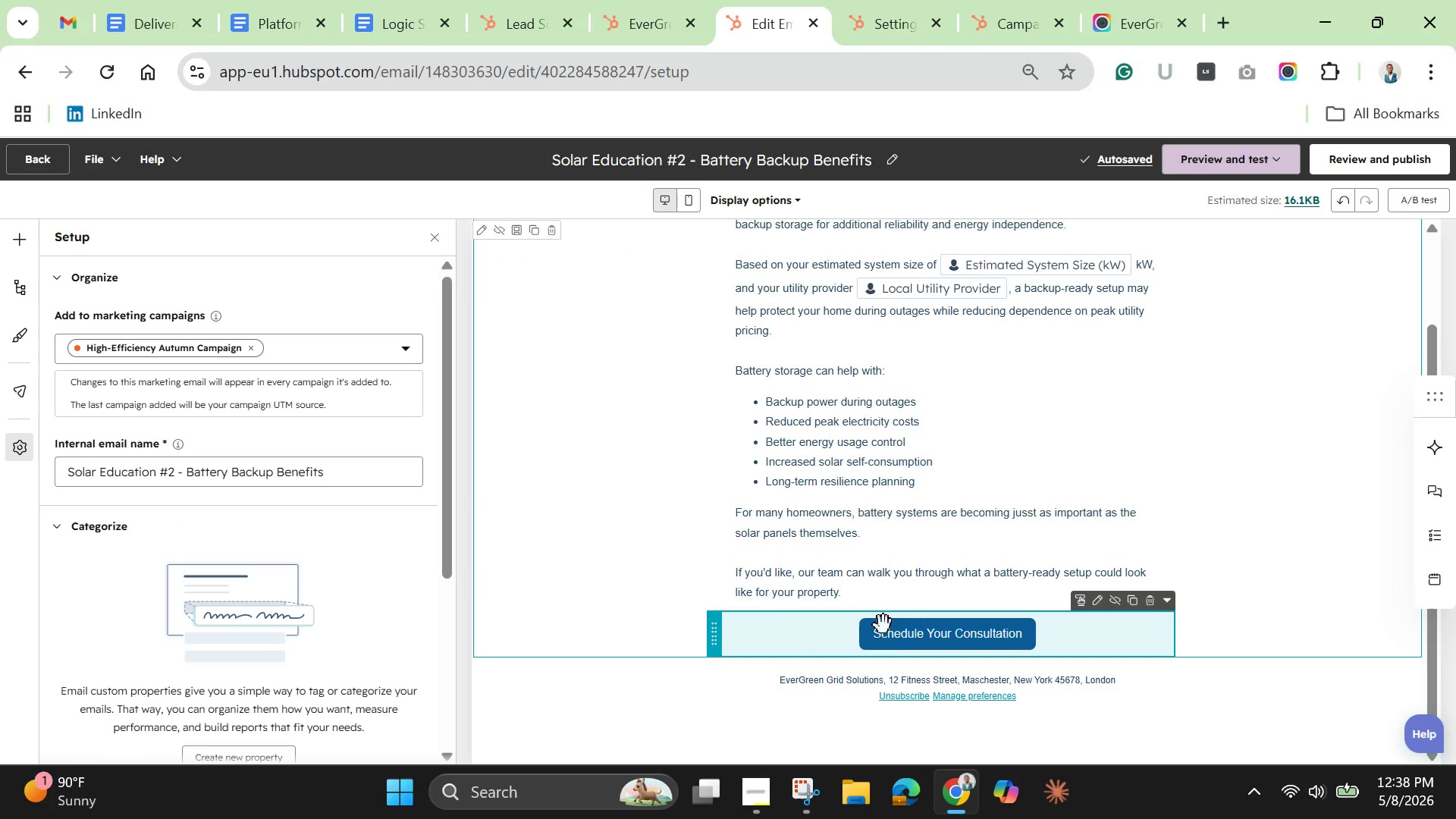 
left_click([908, 643])
 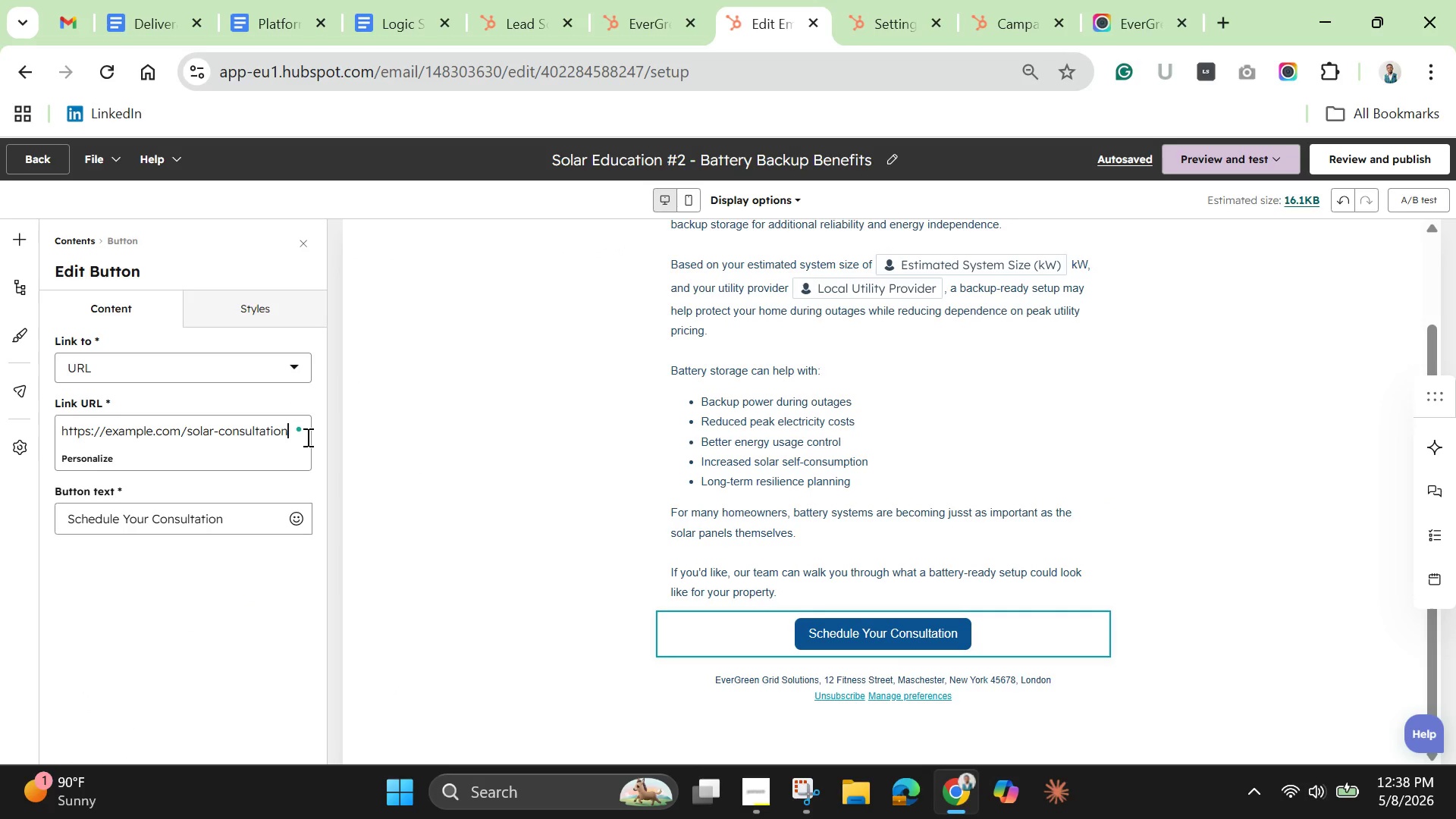 
wait(5.25)
 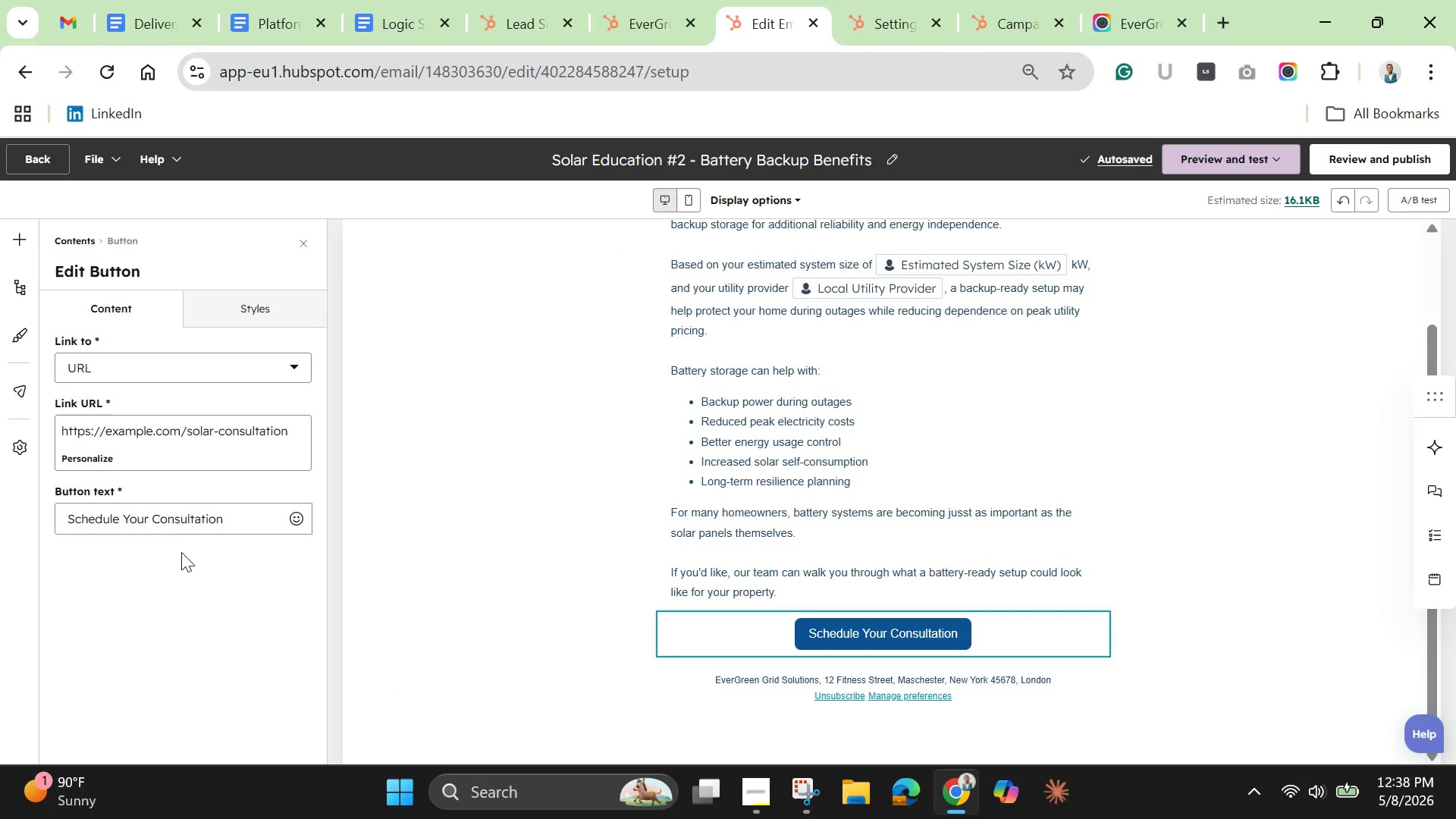 
key(Backspace)
key(Backspace)
key(Backspace)
key(Backspace)
key(Backspace)
key(Backspace)
key(Backspace)
key(Backspace)
key(Backspace)
key(Backspace)
key(Backspace)
key(Backspace)
key(Backspace)
key(Backspace)
key(Backspace)
key(Backspace)
key(Backspace)
key(Backspace)
type(battery)
 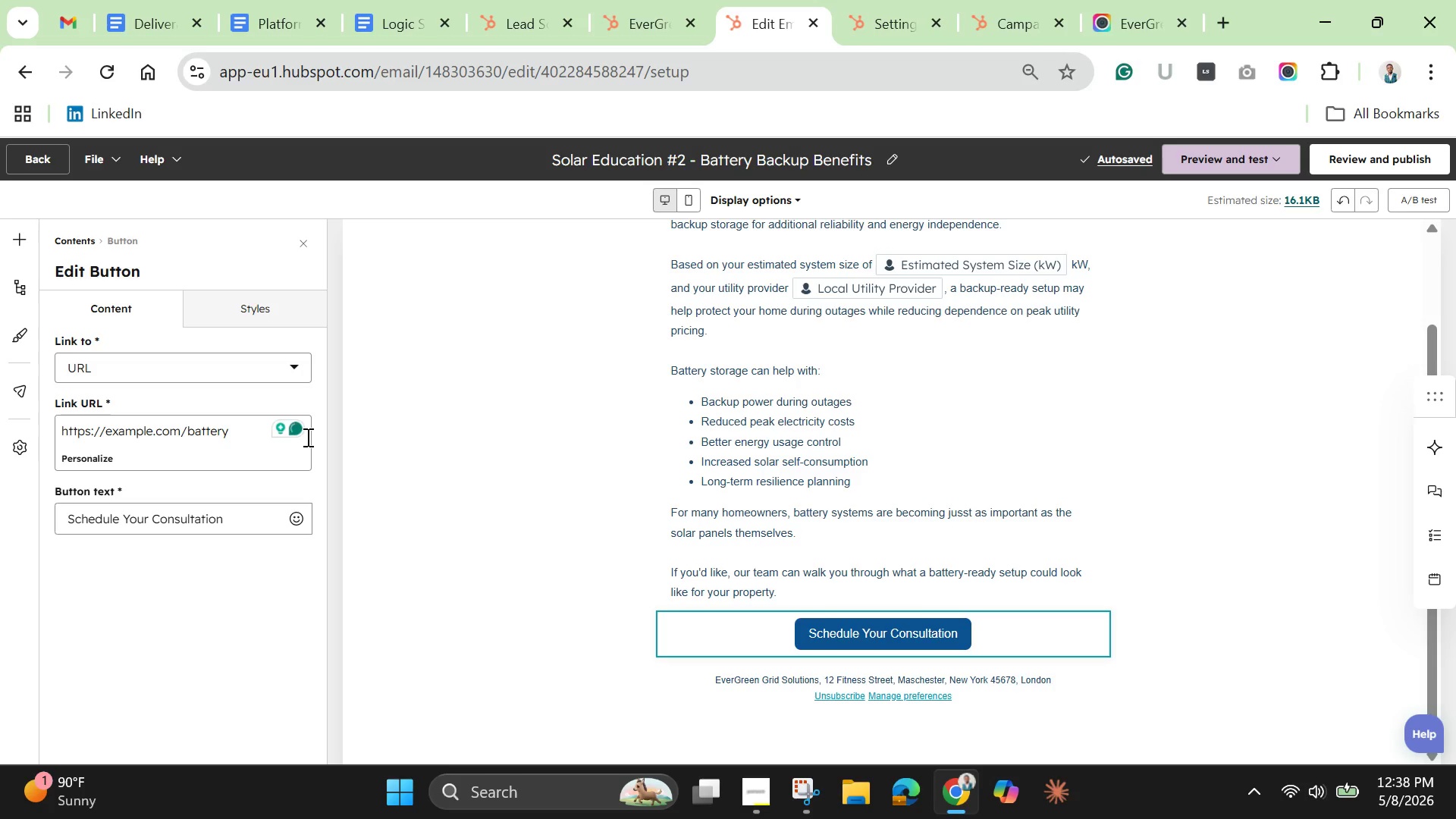 
wait(5.7)
 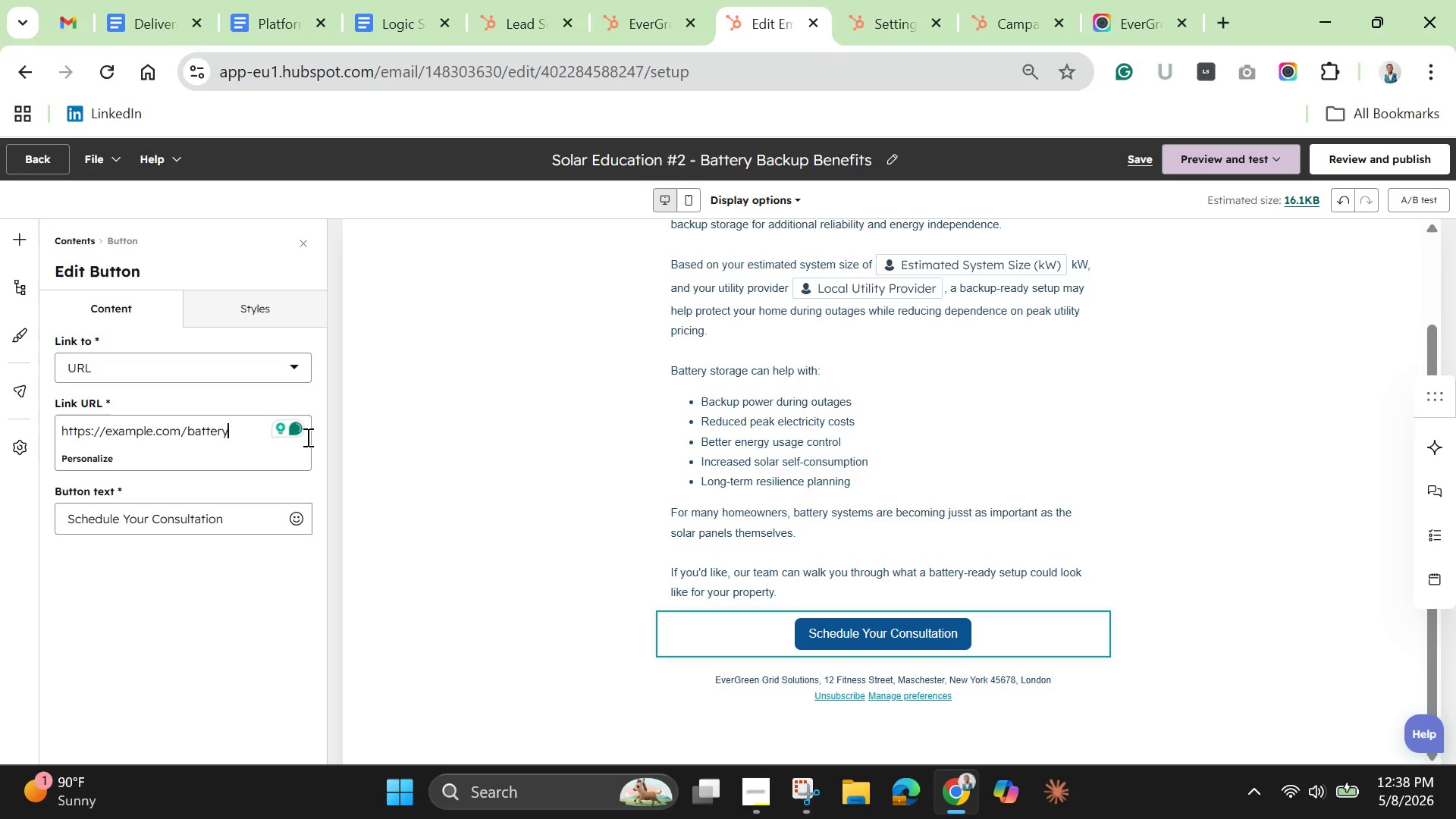 
type(-backup)
 